 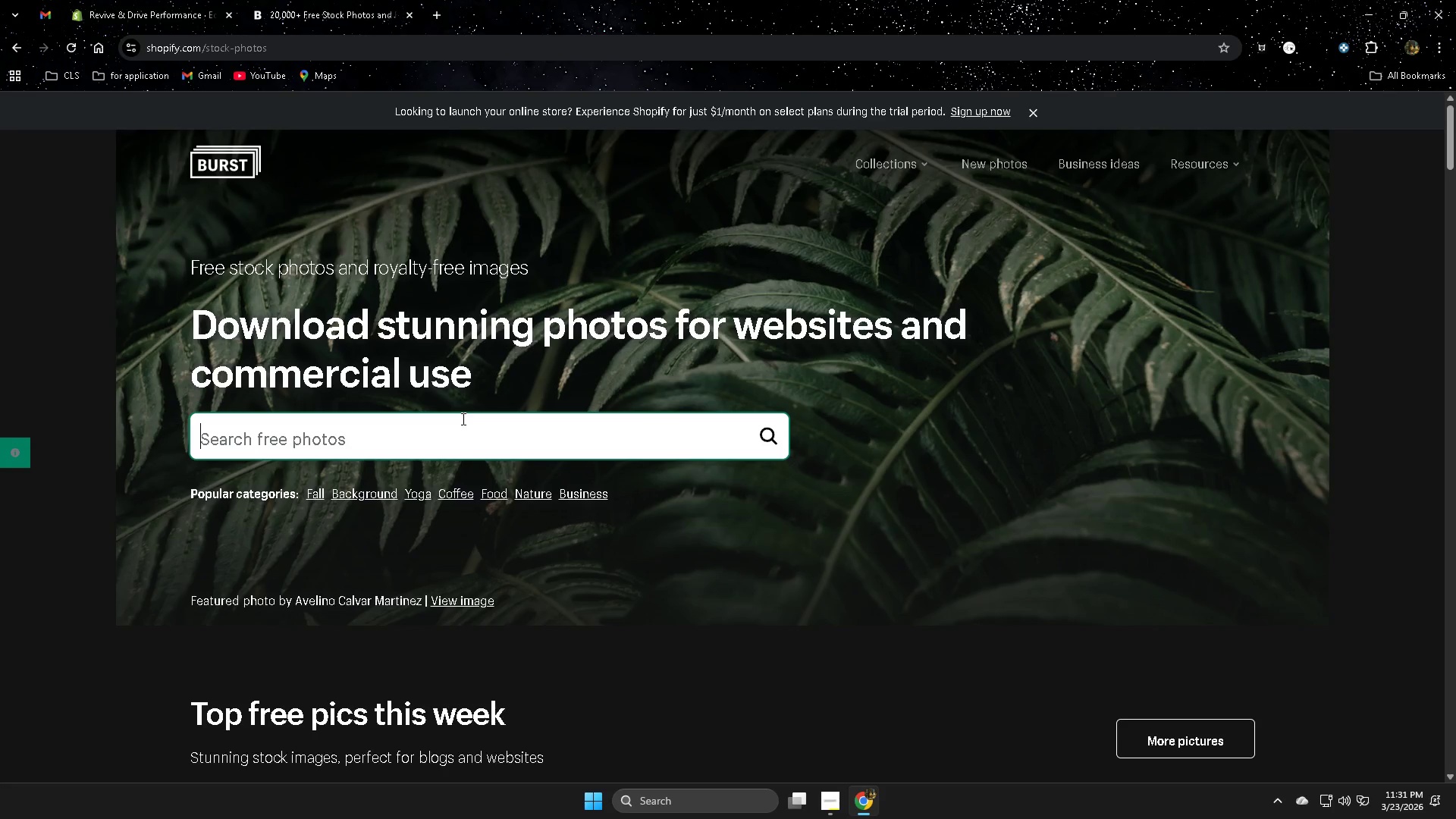 
key(Control+ControlLeft)
 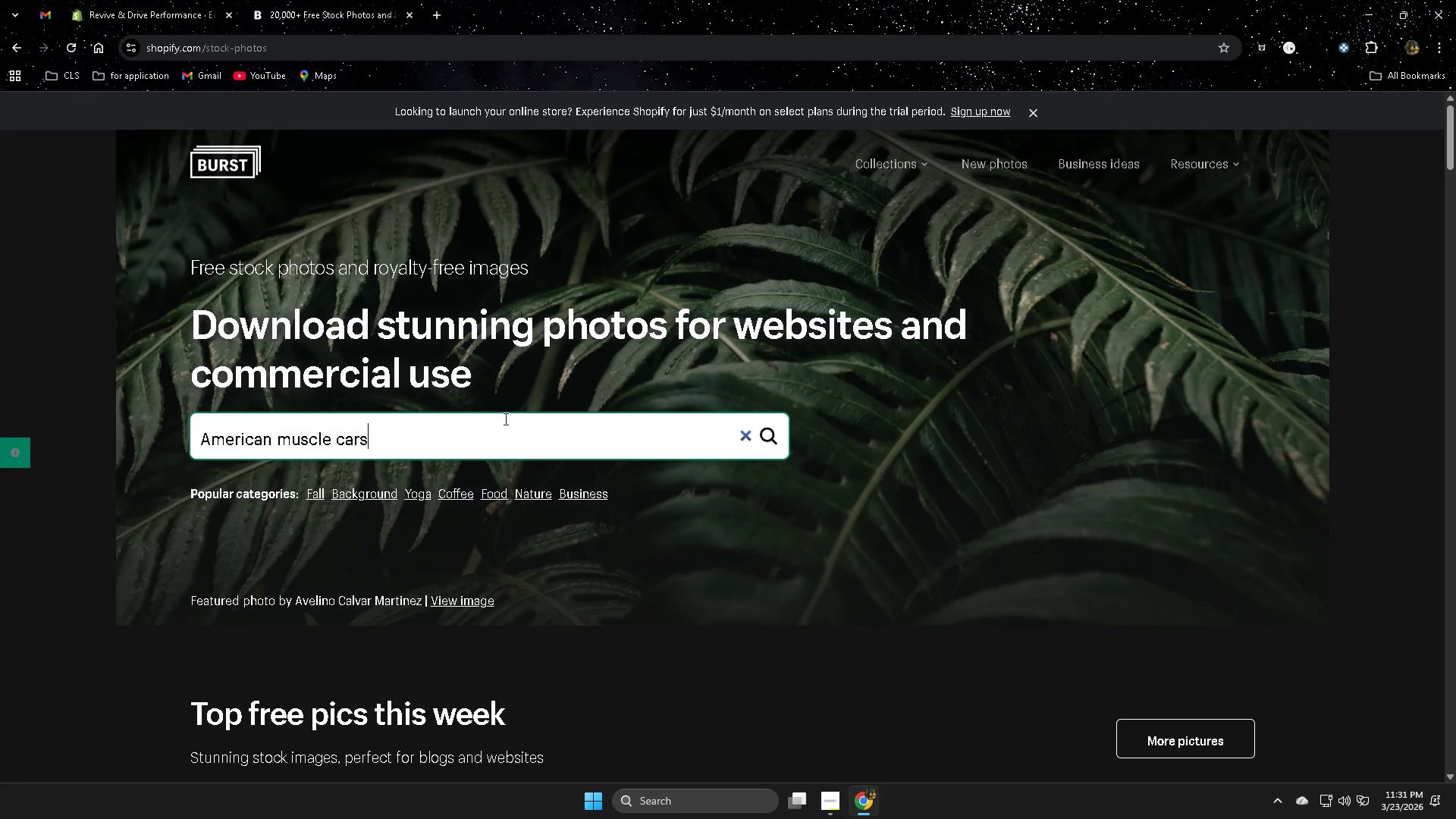 
key(Control+V)
 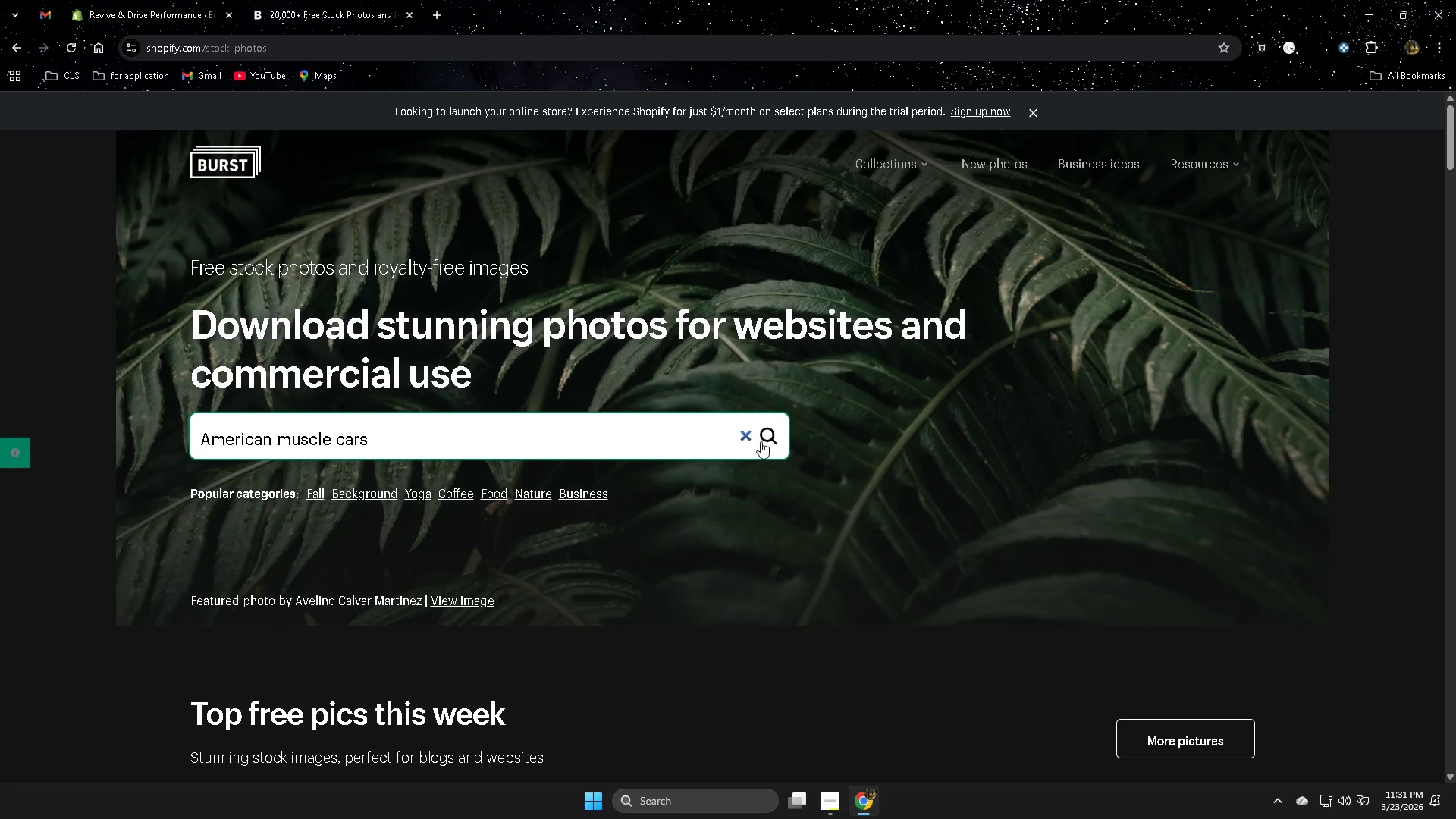 
left_click([761, 438])
 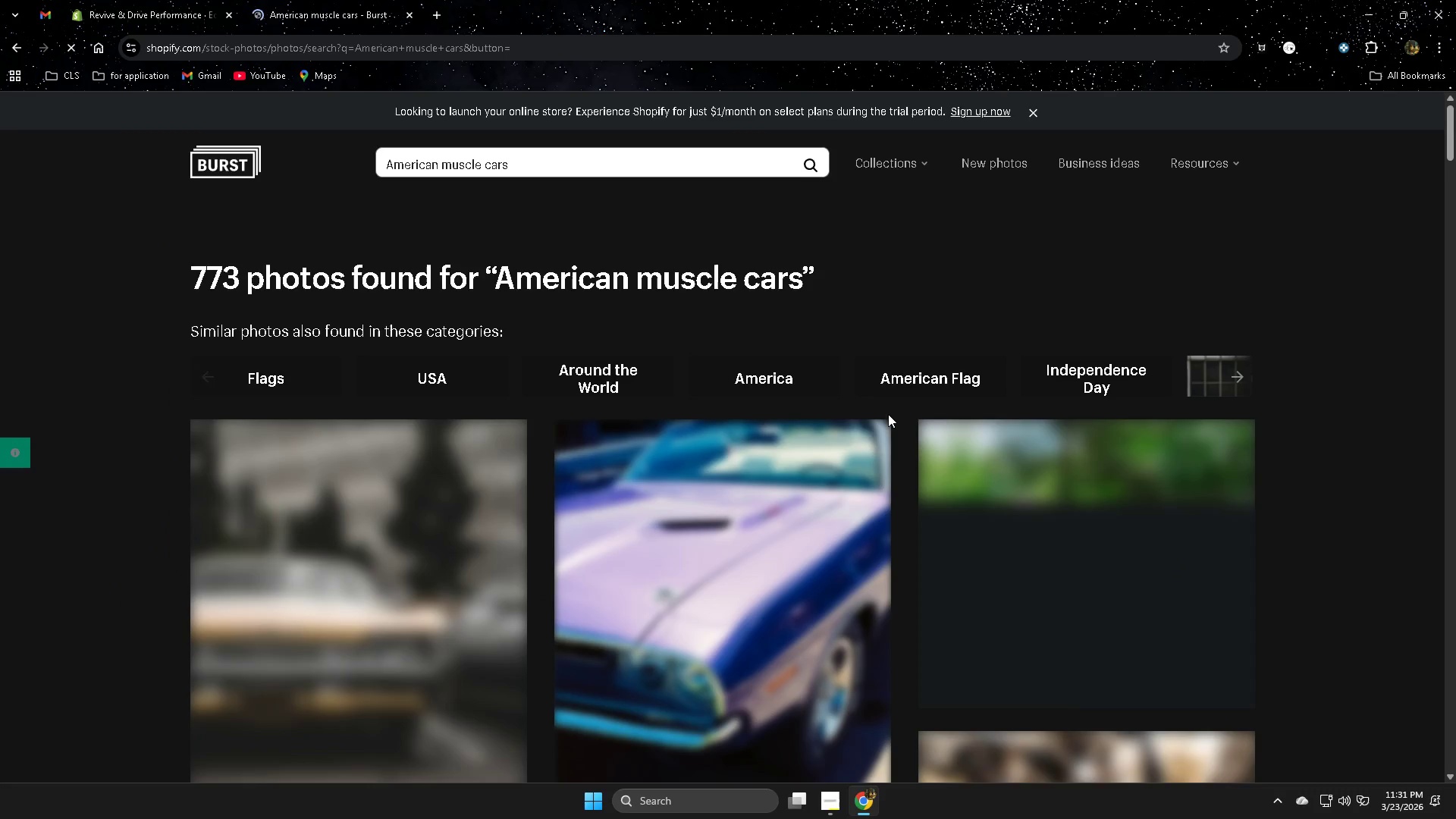 
scroll: coordinate [1406, 452], scroll_direction: down, amount: 20.0
 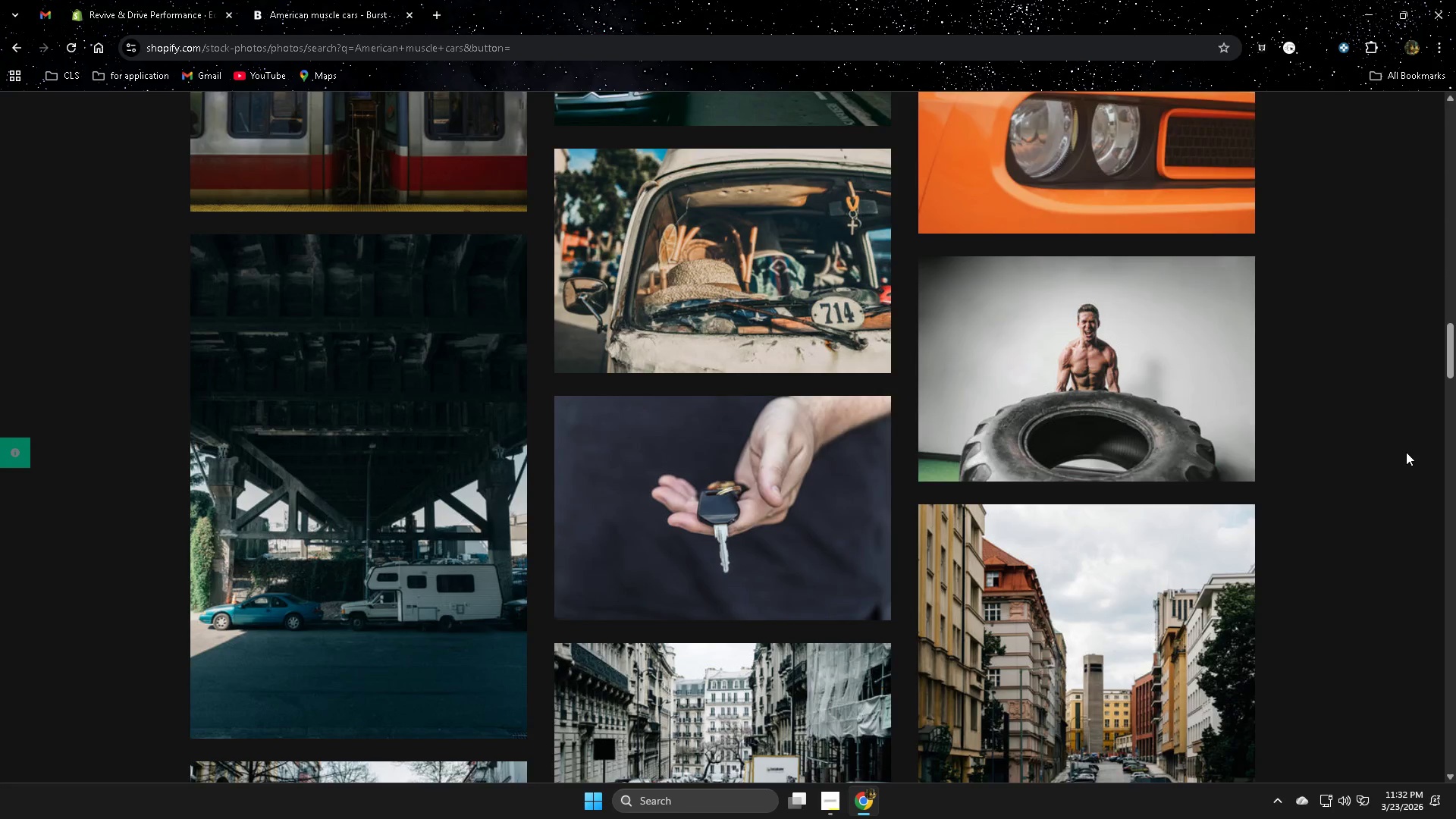 
scroll: coordinate [1405, 452], scroll_direction: down, amount: 8.0
 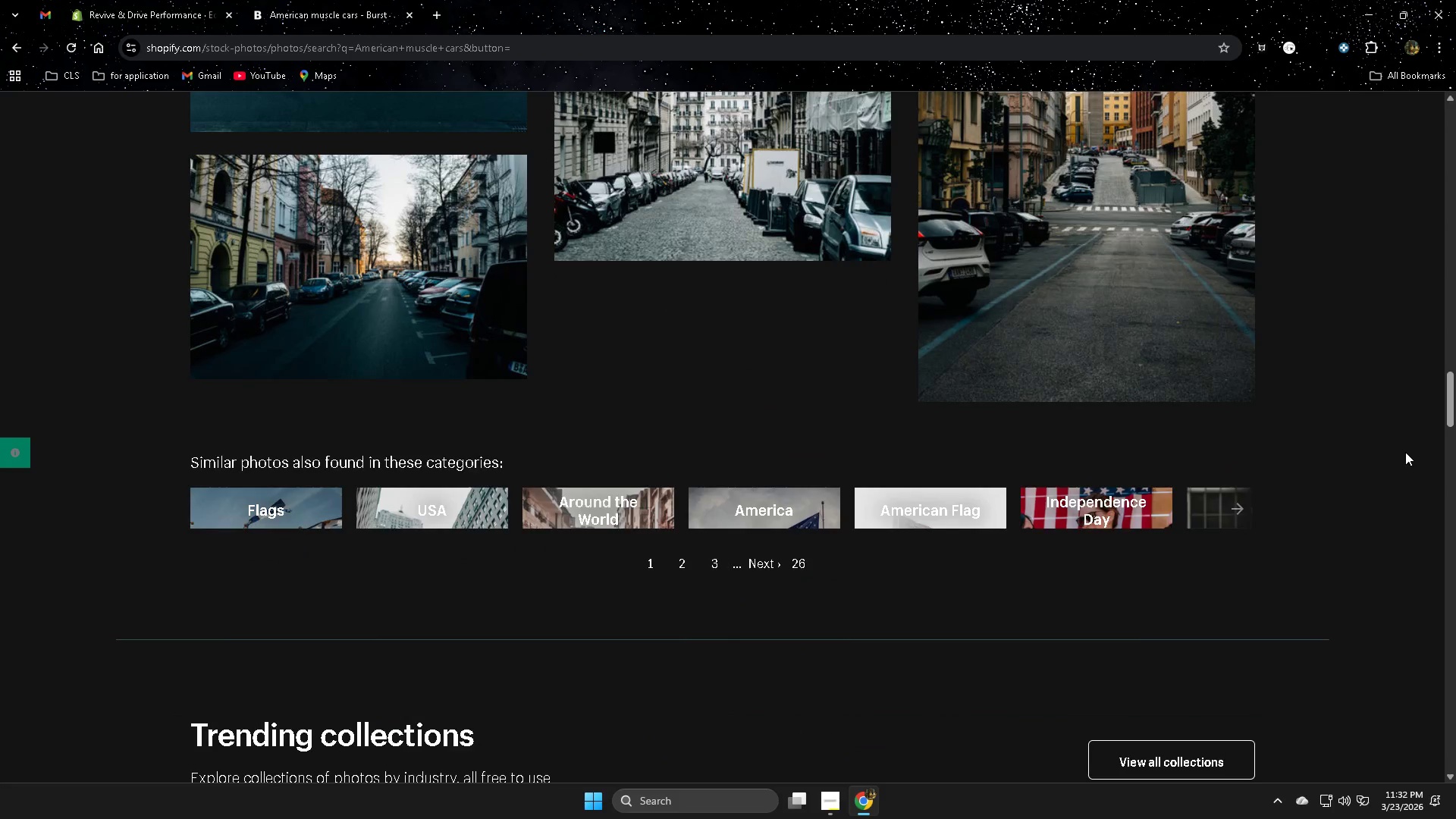 
scroll: coordinate [1407, 452], scroll_direction: up, amount: 41.0
 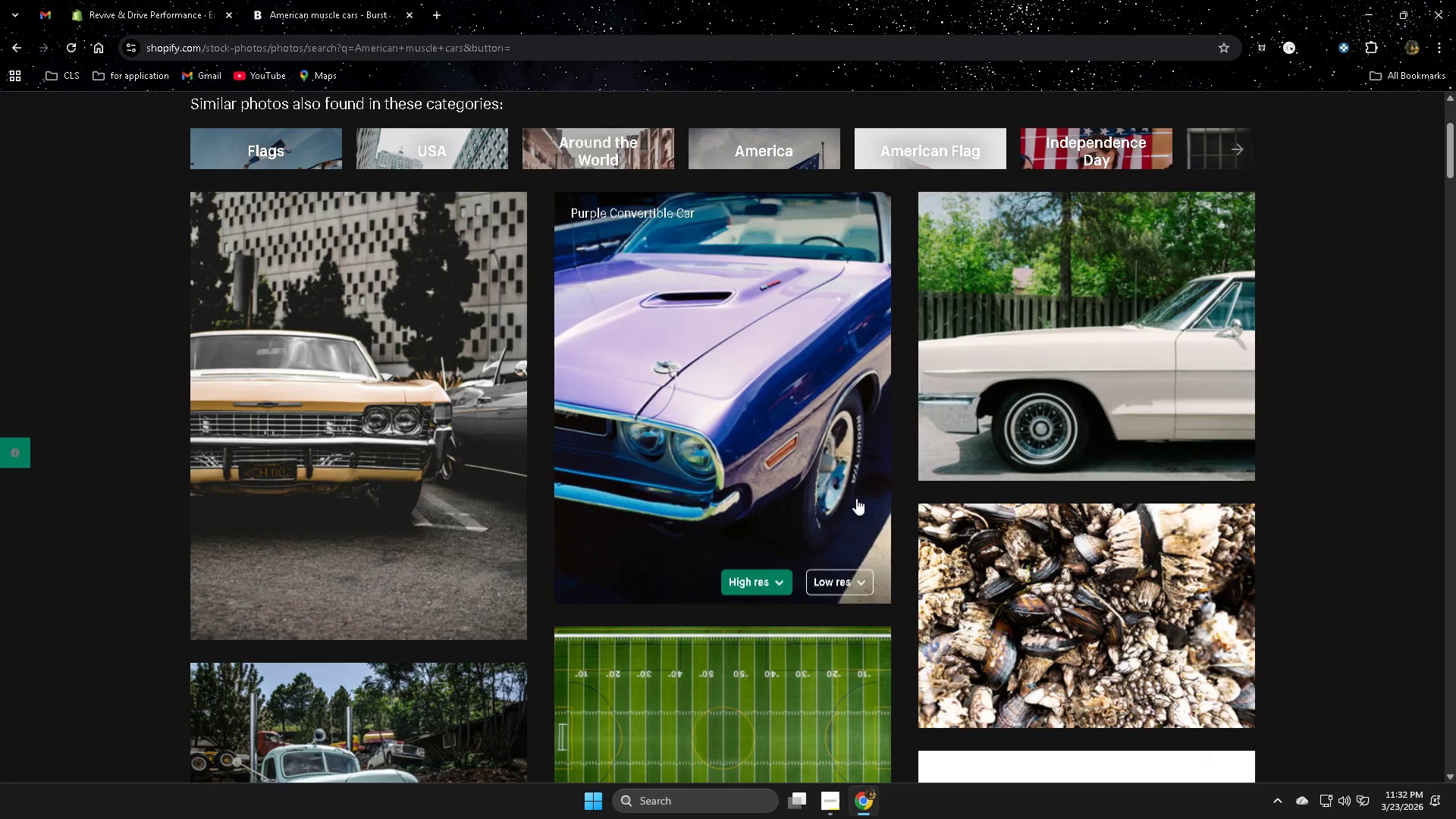 
left_click([755, 582])
 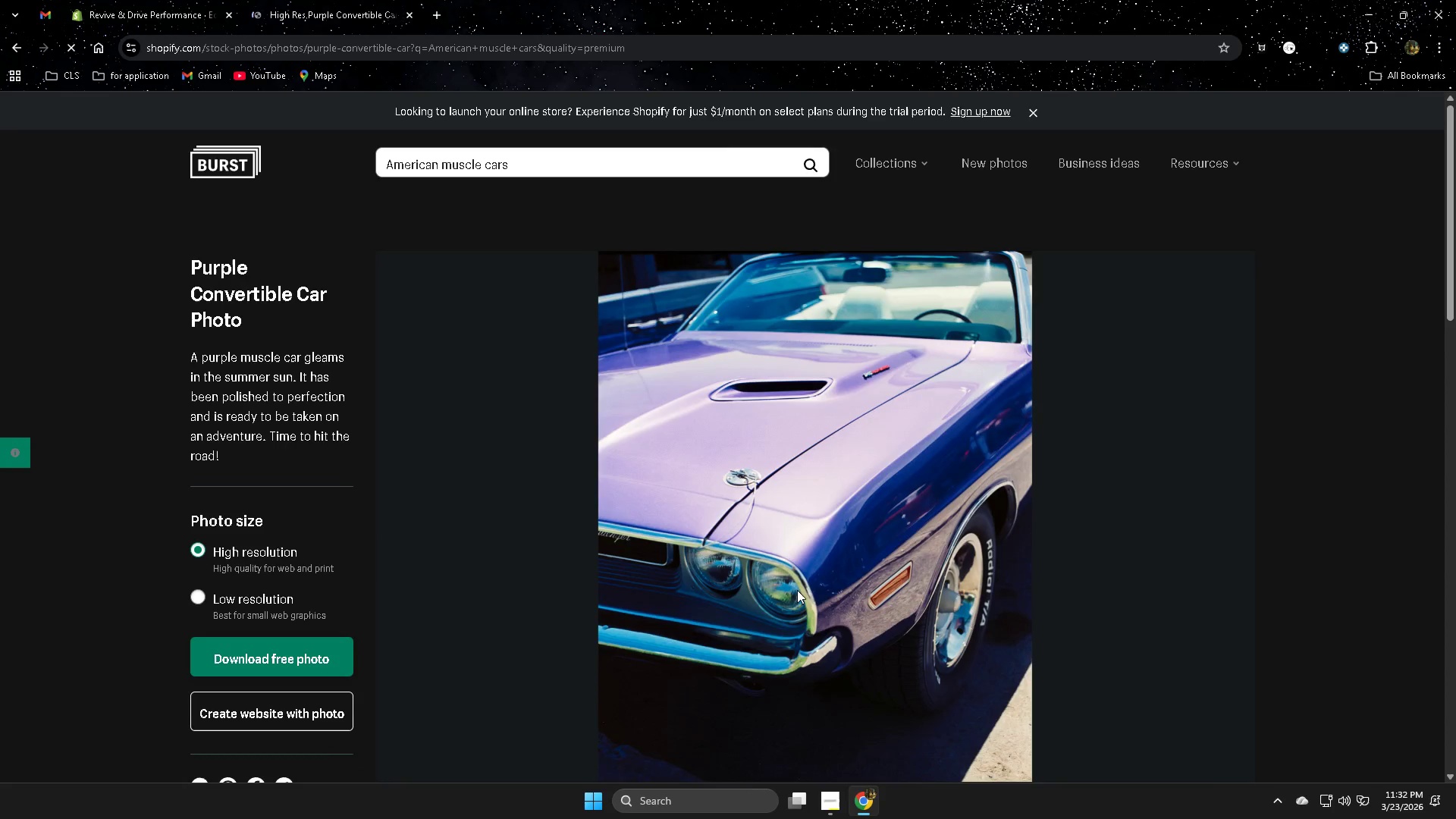 
left_click([306, 664])
 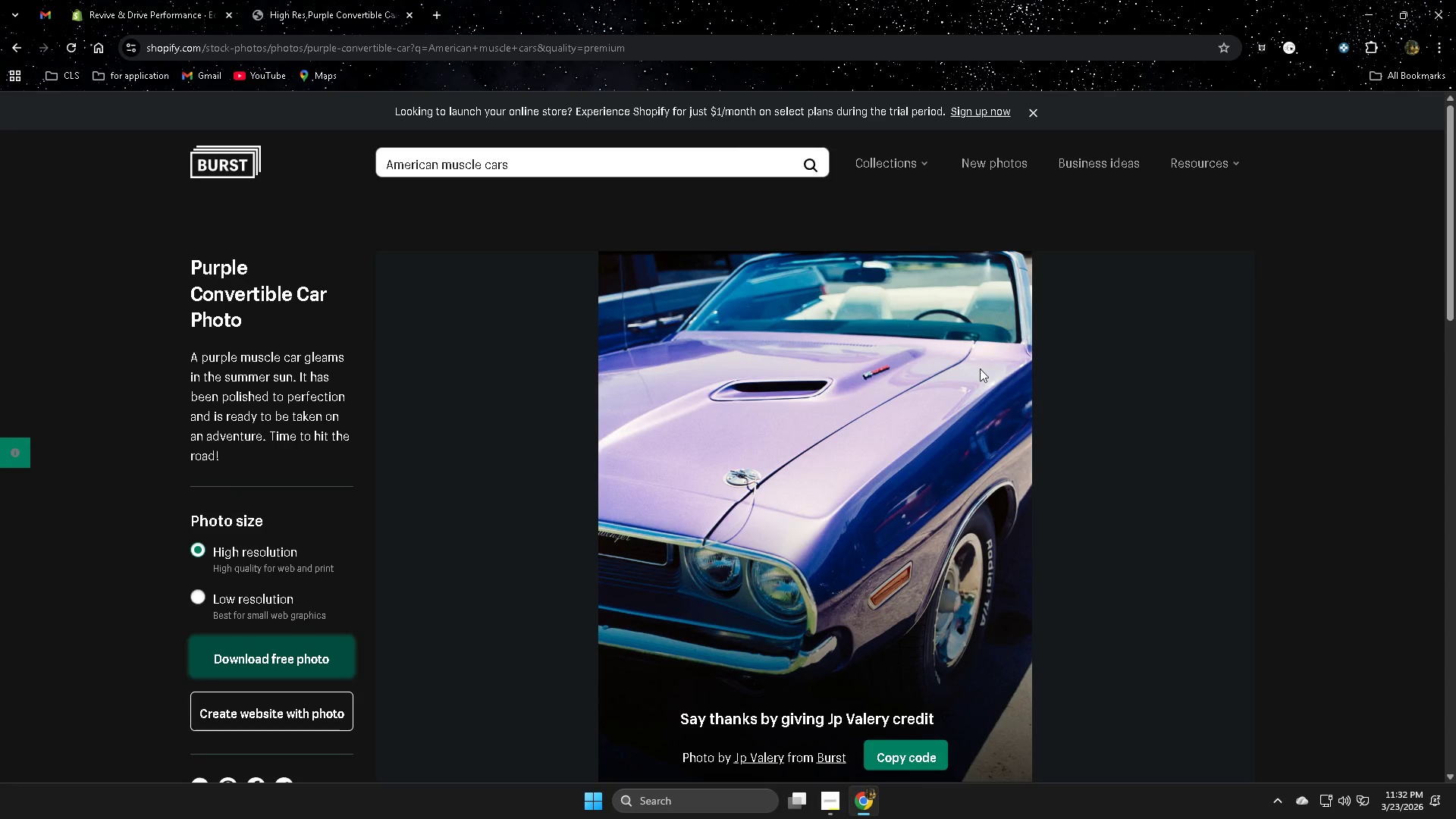 
wait(6.75)
 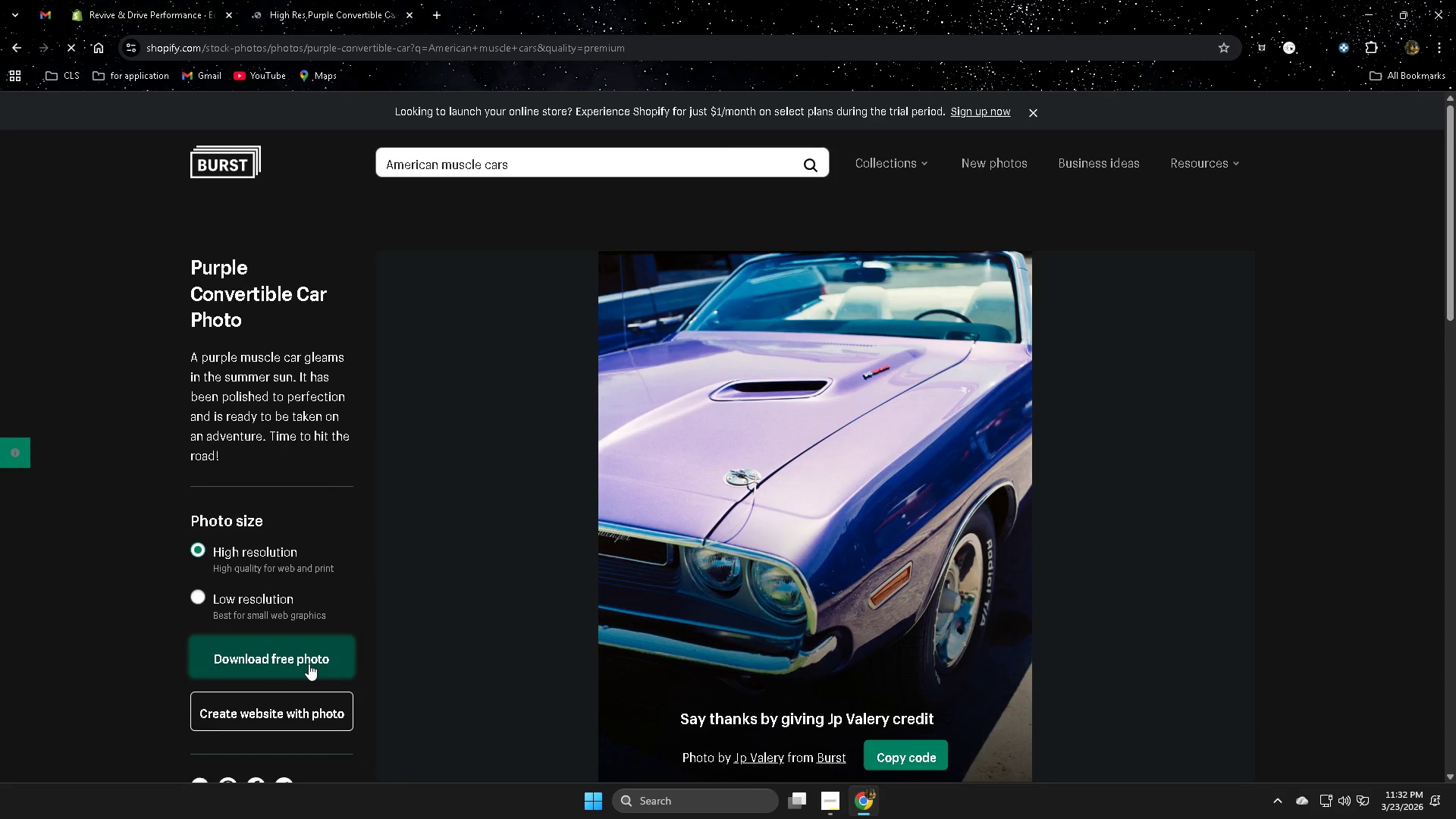 
scroll: coordinate [916, 530], scroll_direction: none, amount: 0.0
 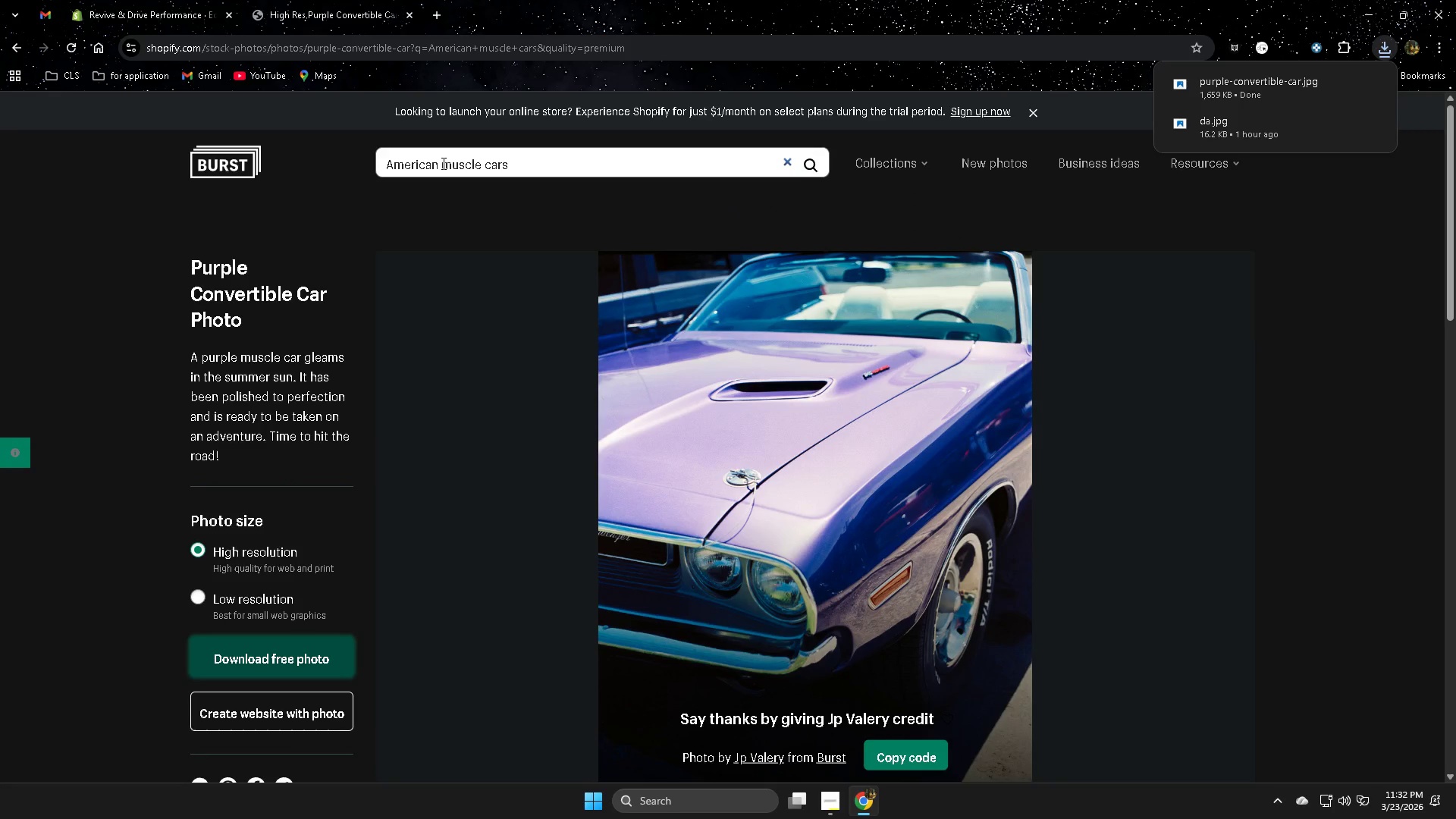 
left_click_drag(start_coordinate=[436, 162], to_coordinate=[296, 150])
 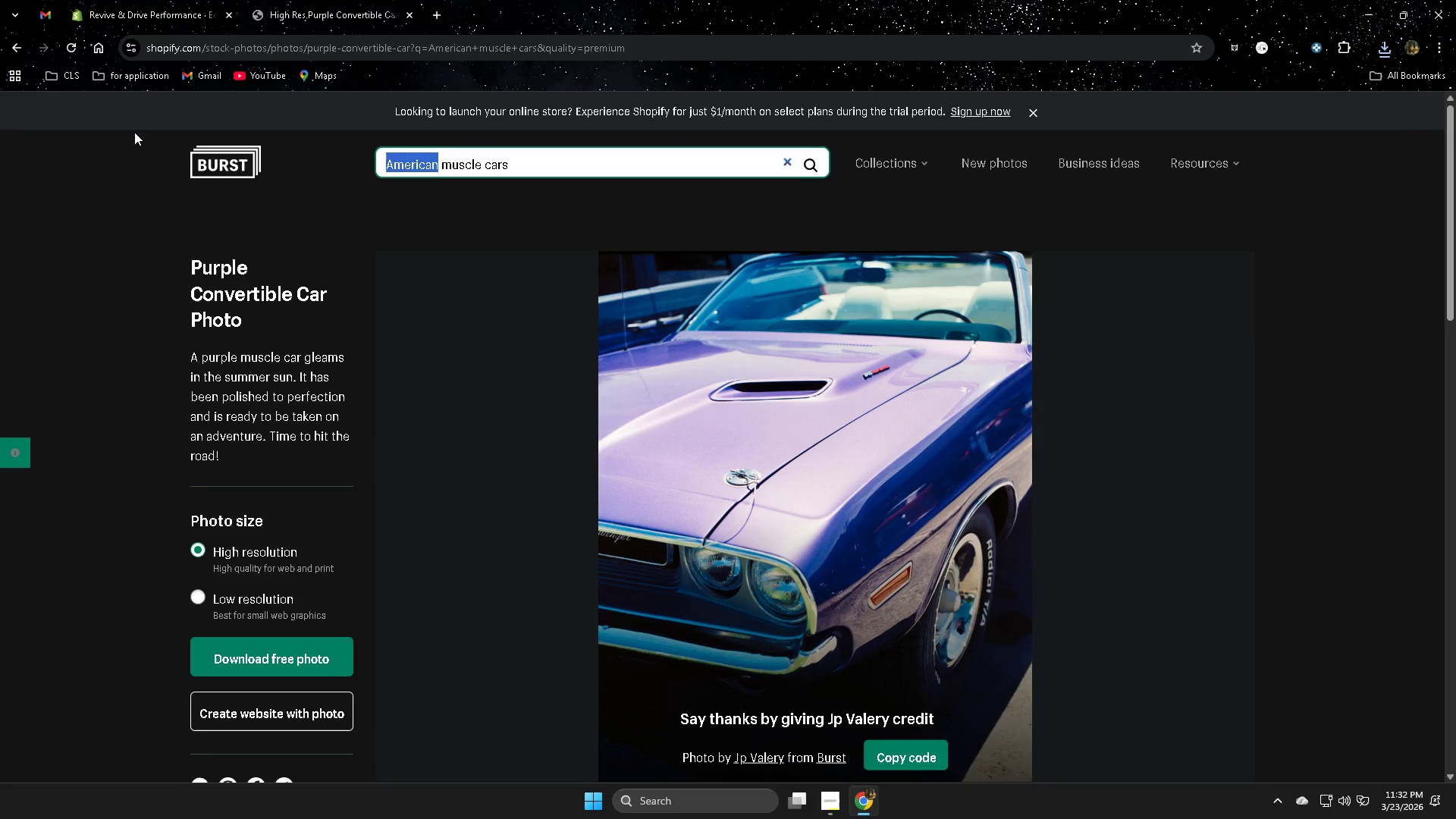 
key(Backspace)
 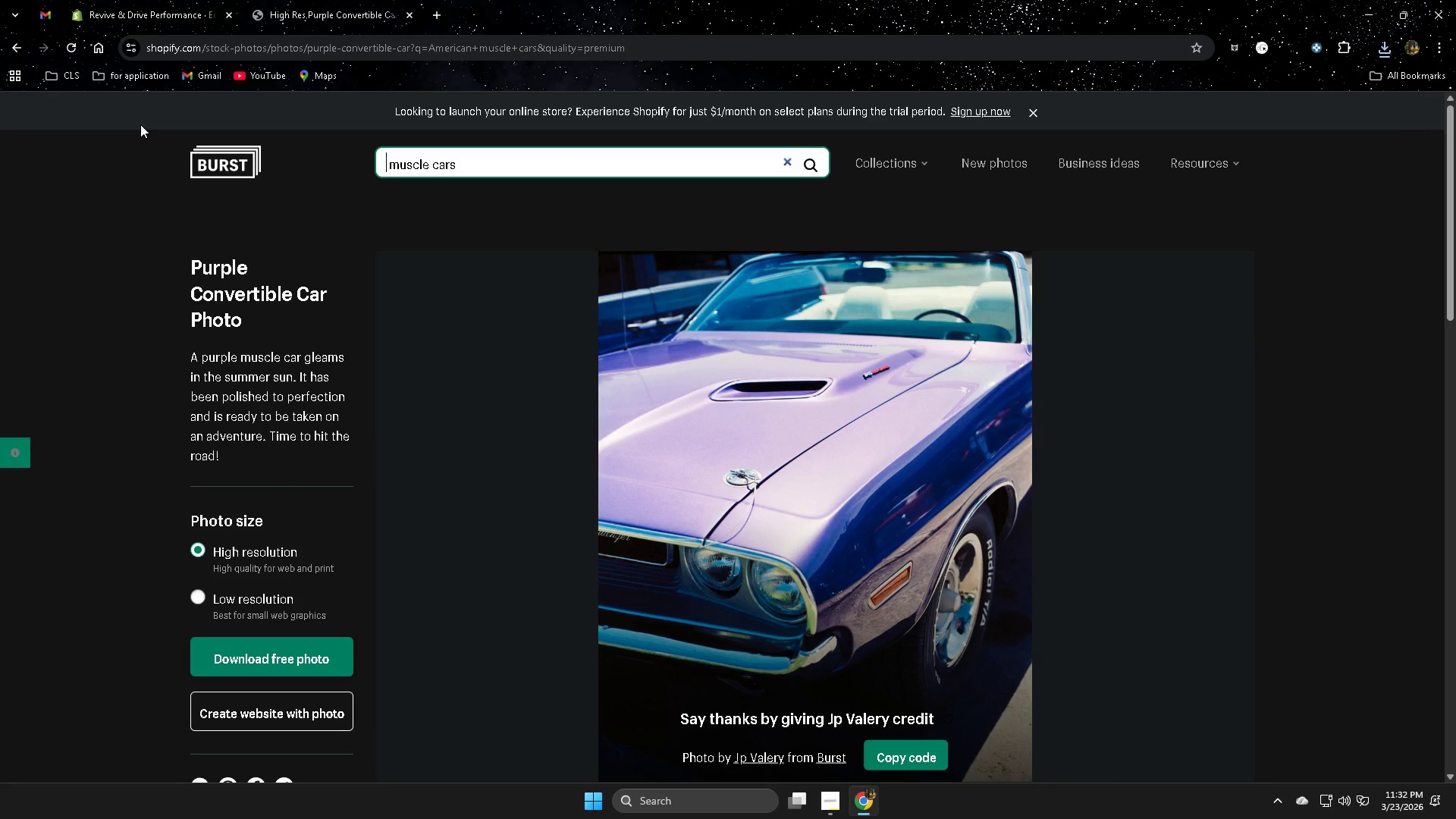 
key(Enter)
 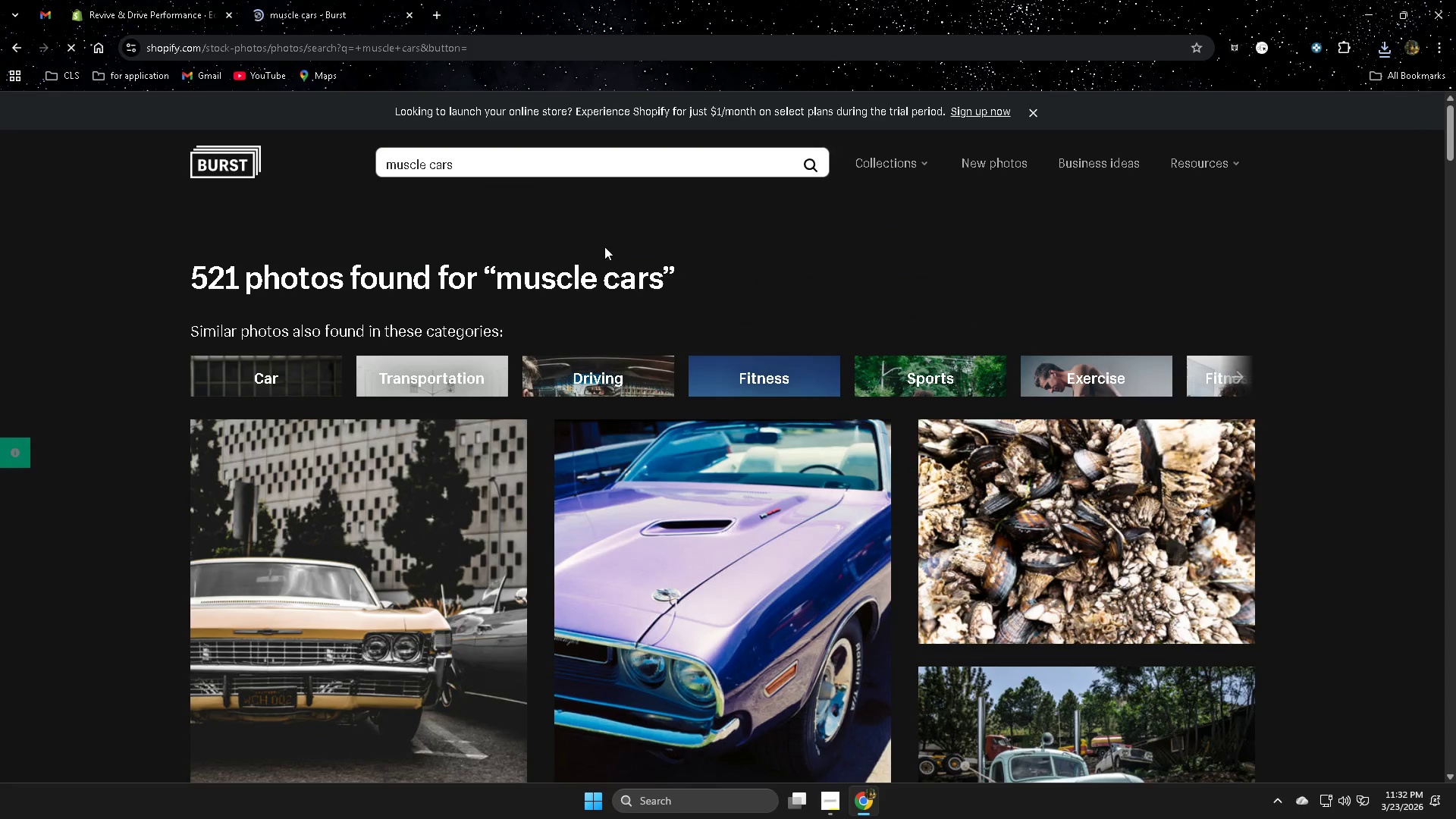 
scroll: coordinate [256, 265], scroll_direction: none, amount: 0.0
 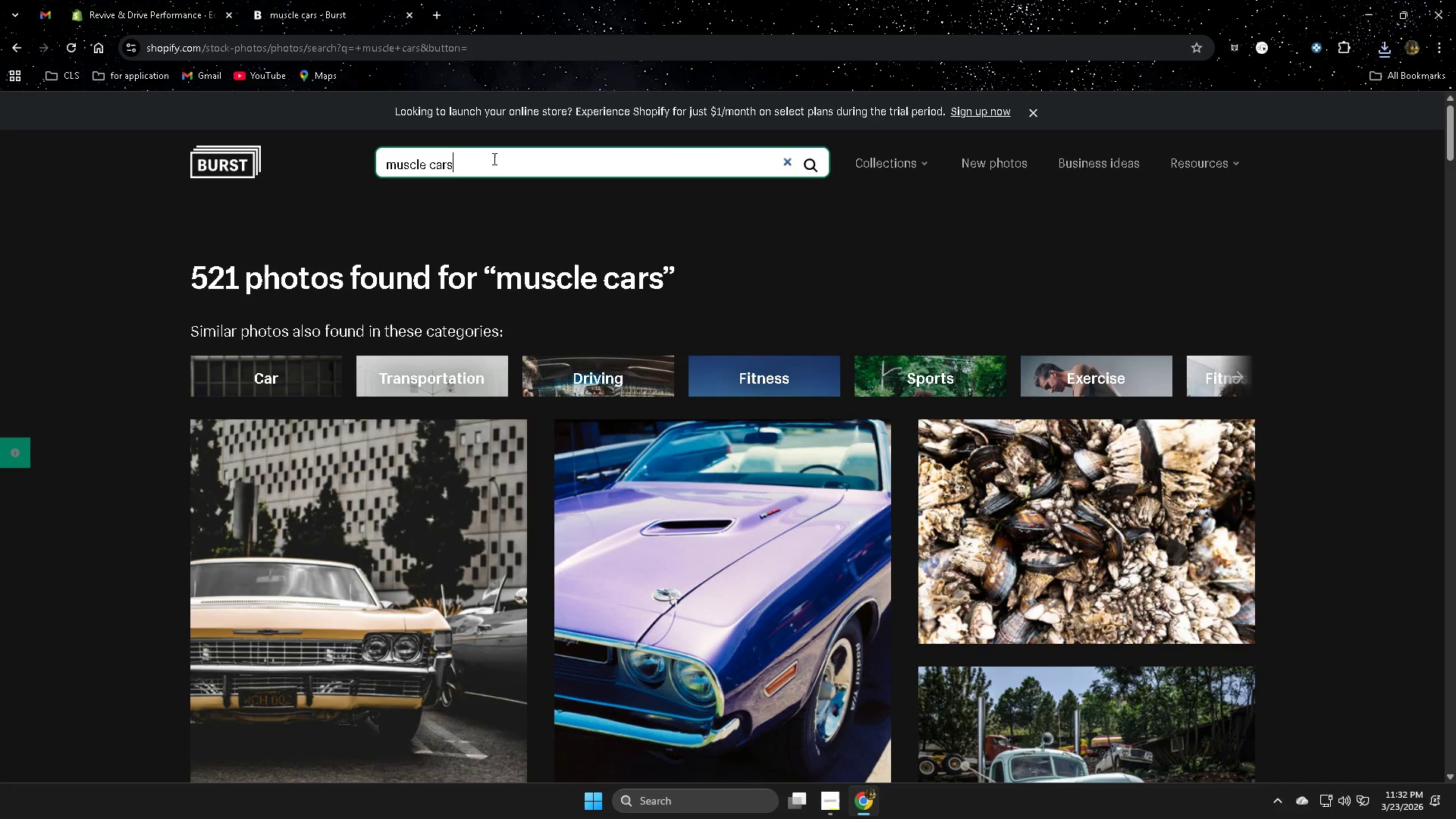 
double_click([493, 158])
 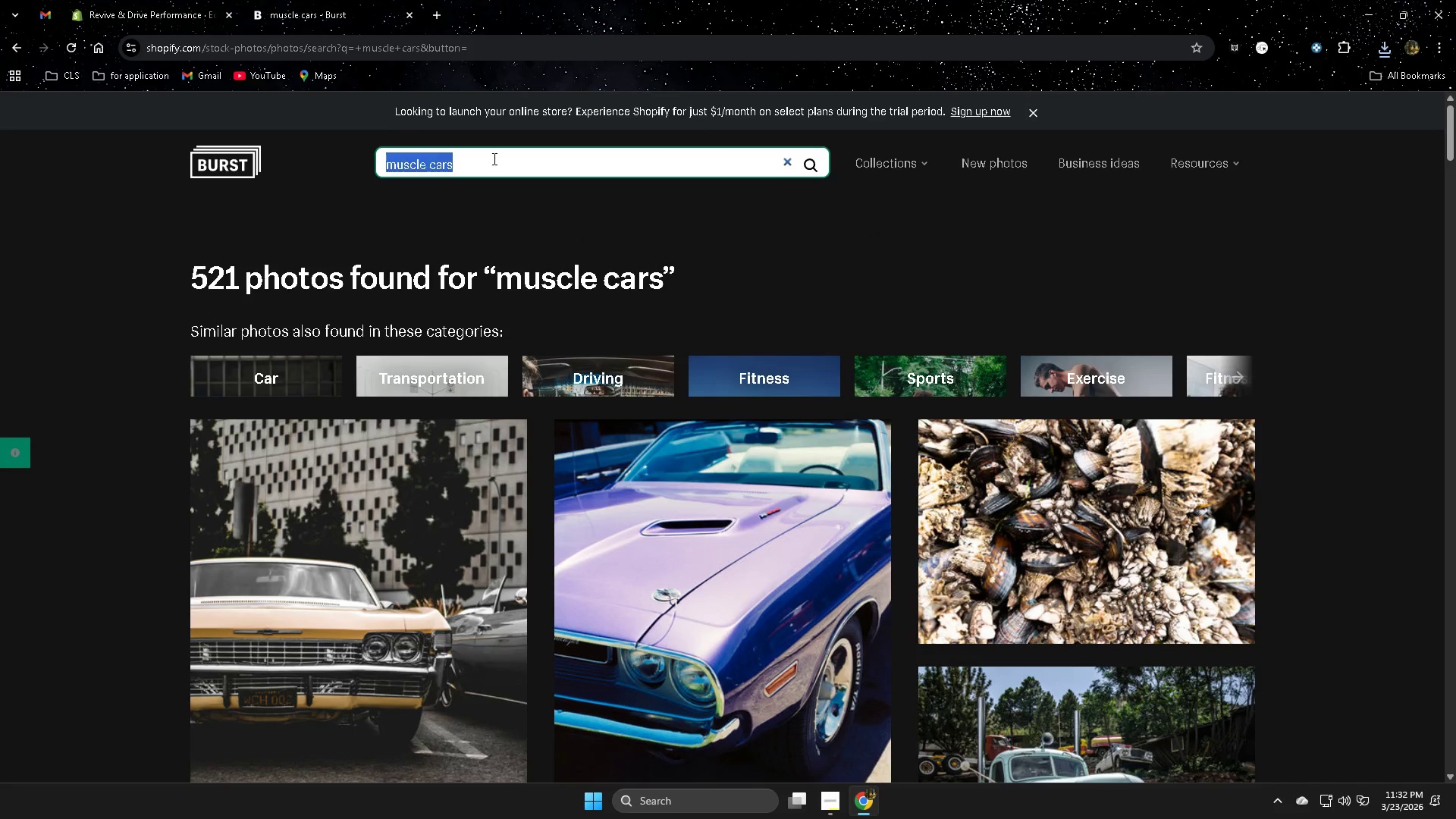 
triple_click([493, 158])
 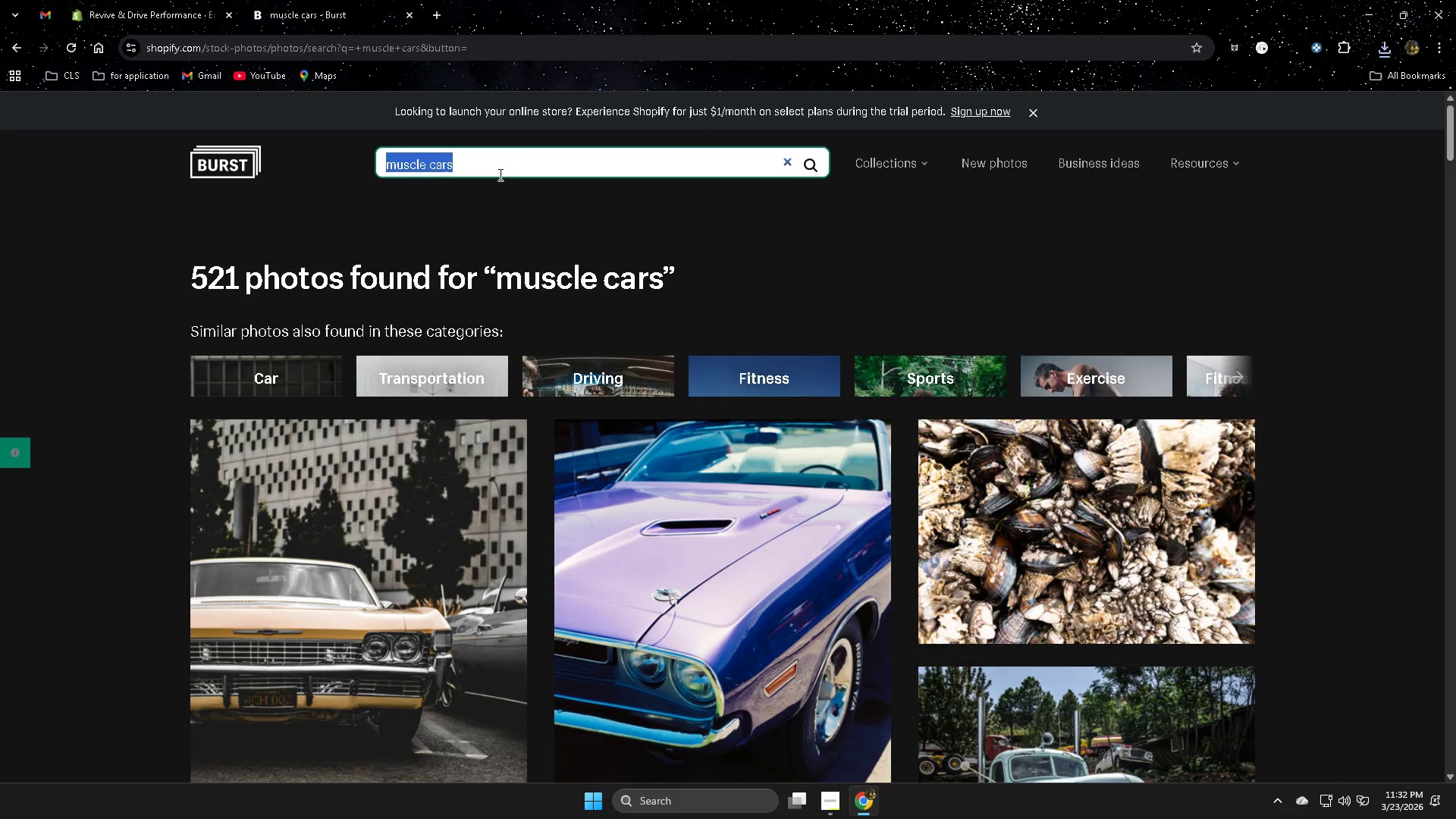 
type(camaro car)
 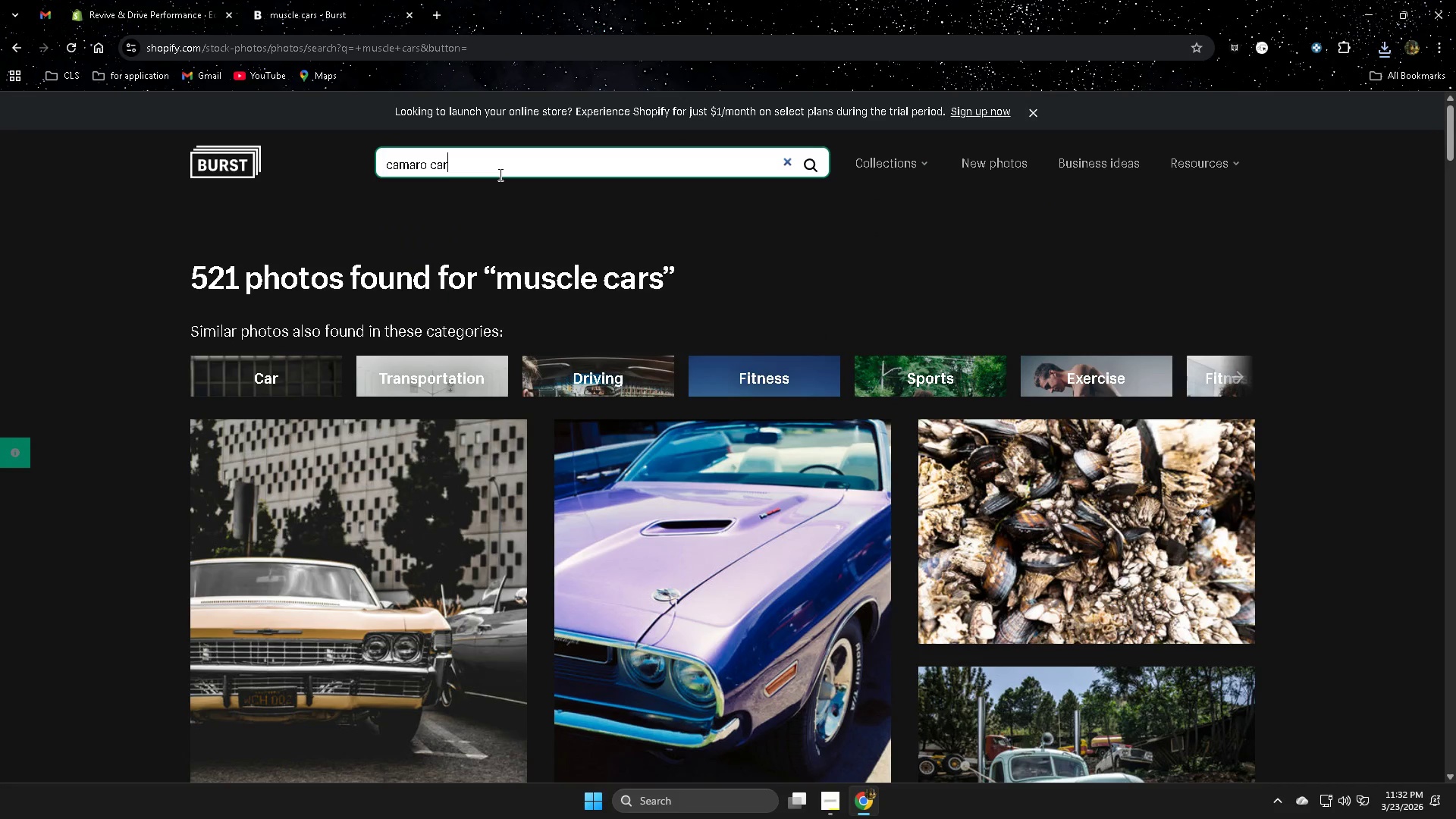 
key(Enter)
 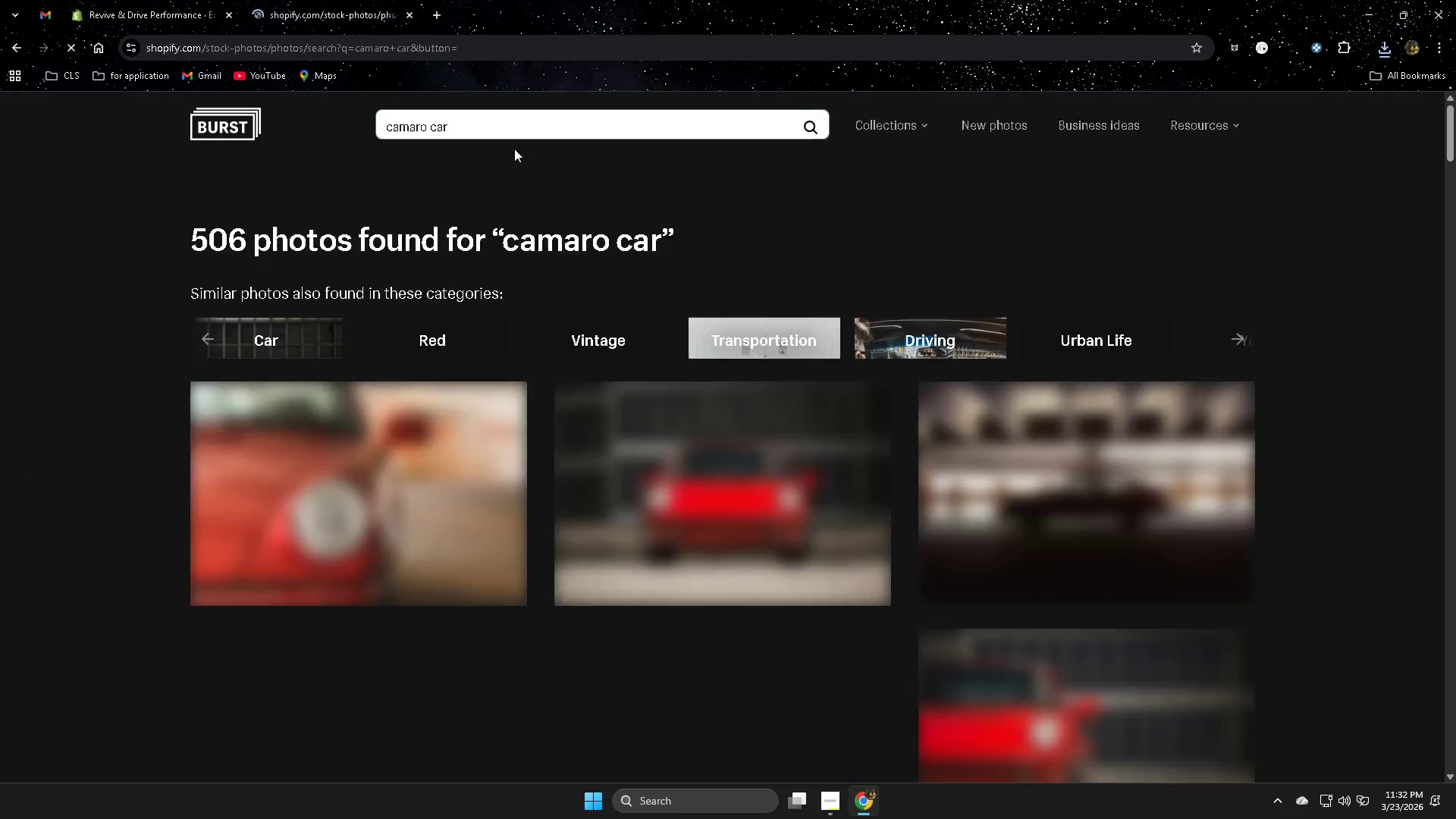 
scroll: coordinate [780, 470], scroll_direction: down, amount: 13.0
 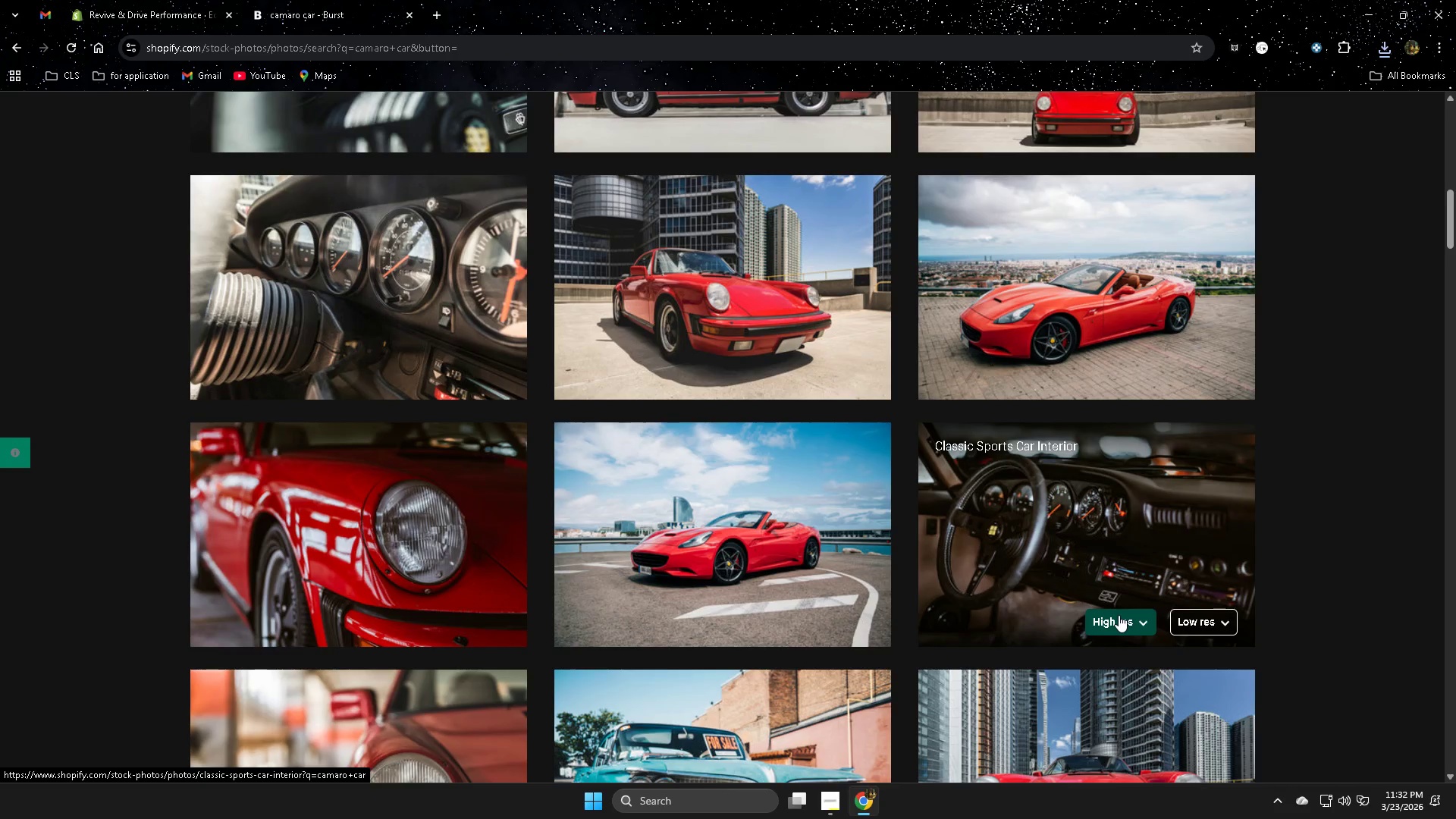 
left_click([1119, 620])
 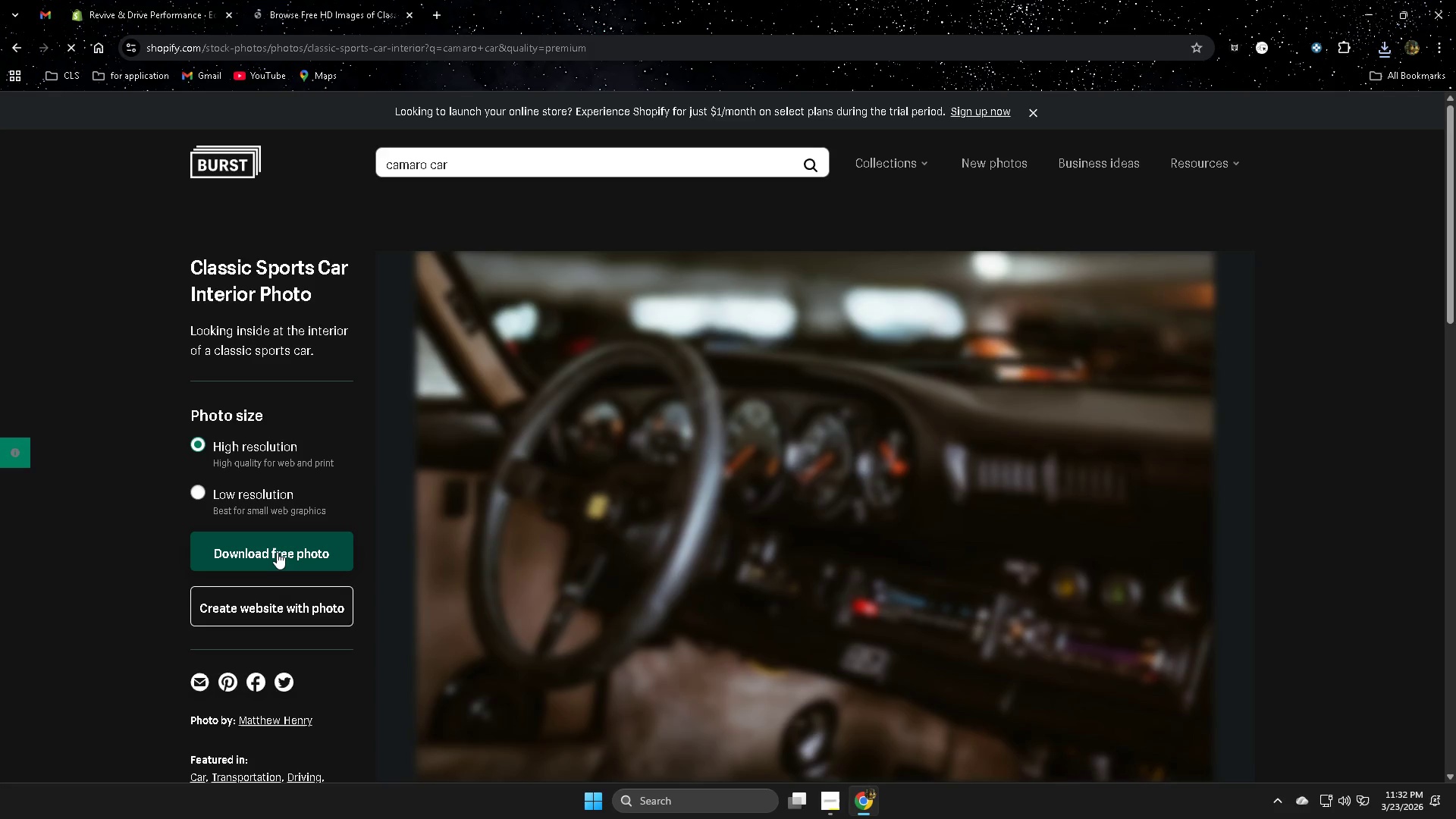 
left_click([278, 548])
 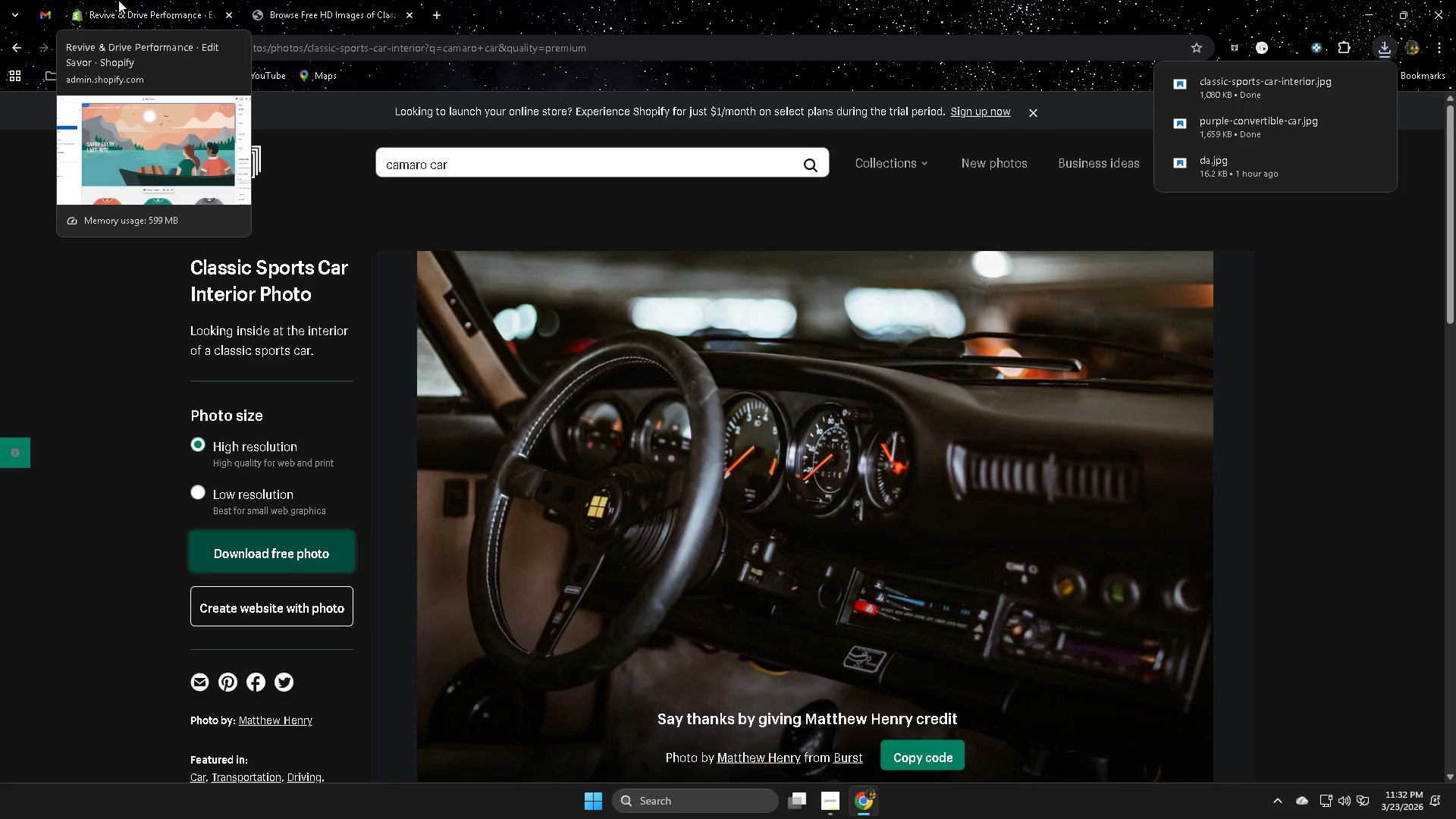 
wait(5.62)
 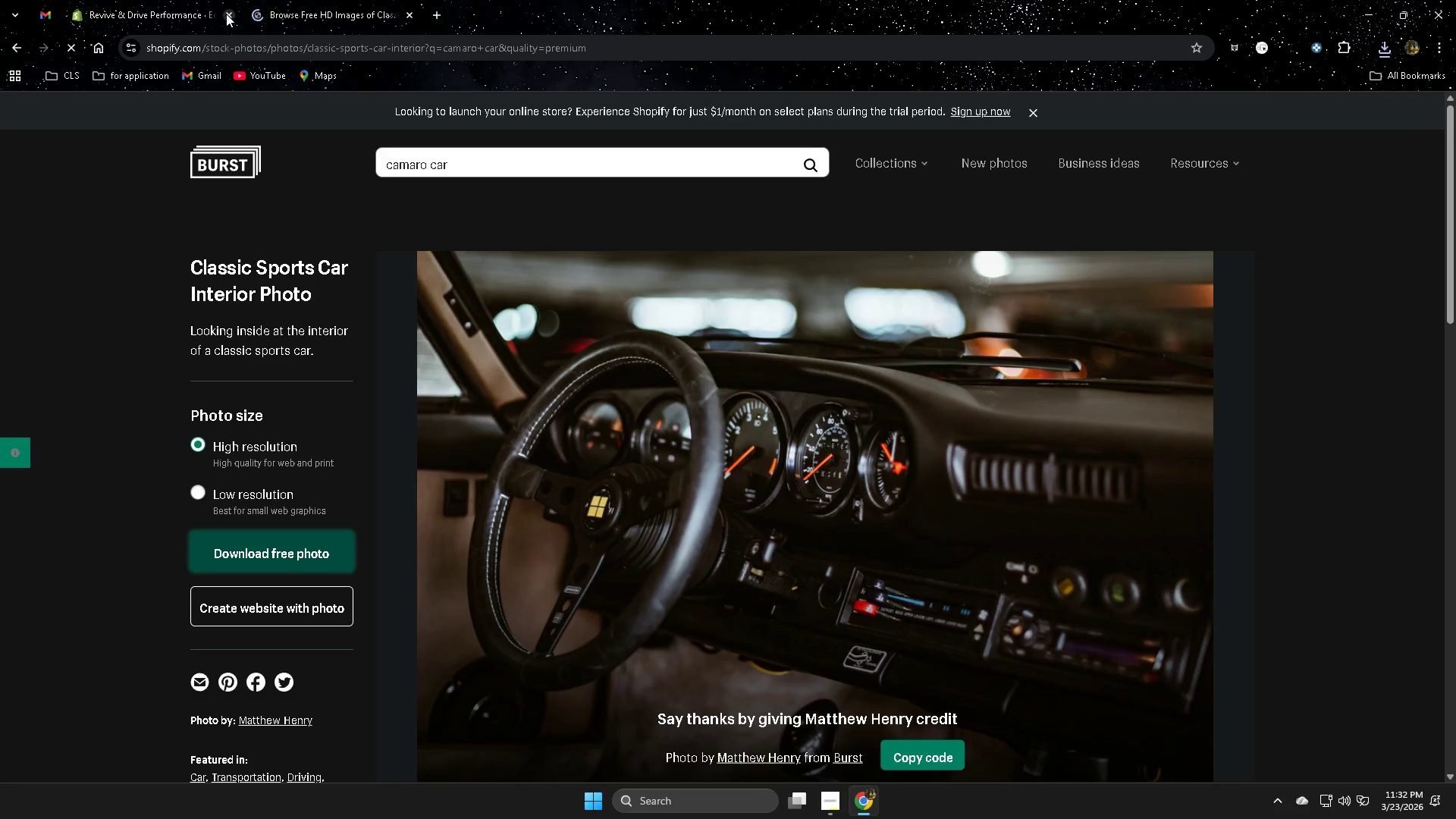 
left_click([126, 1])
 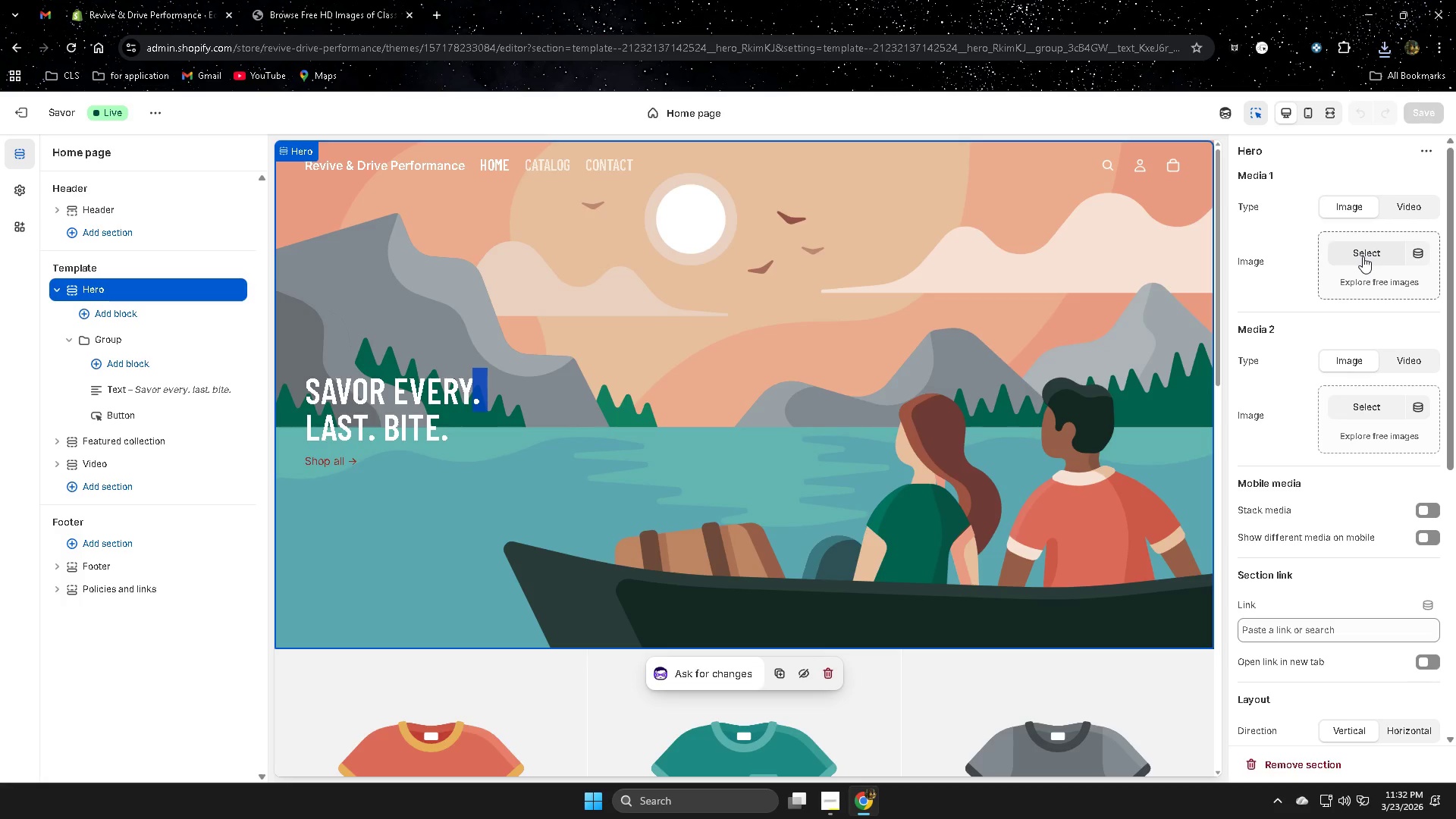 
wait(6.36)
 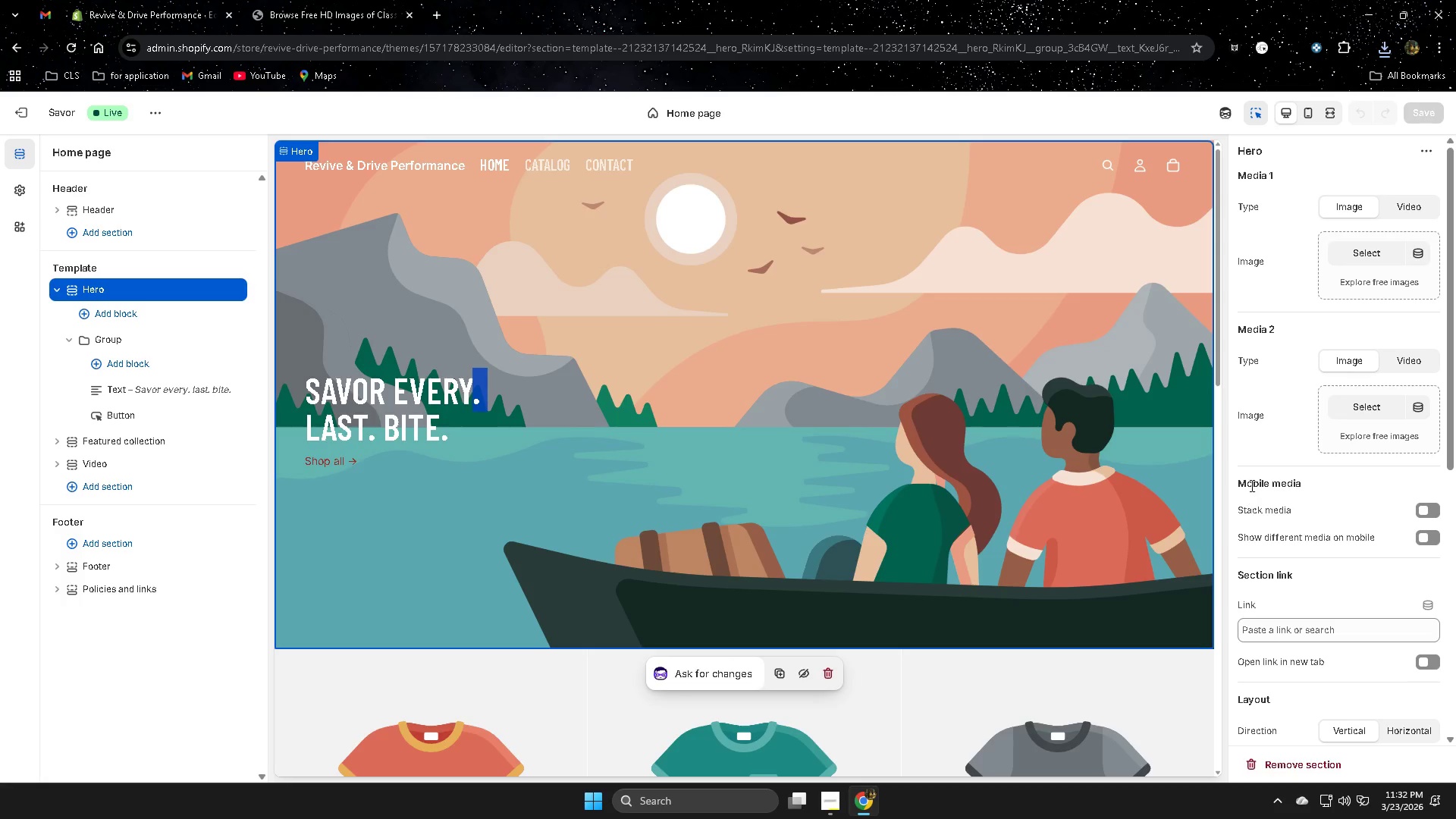 
left_click([1363, 256])
 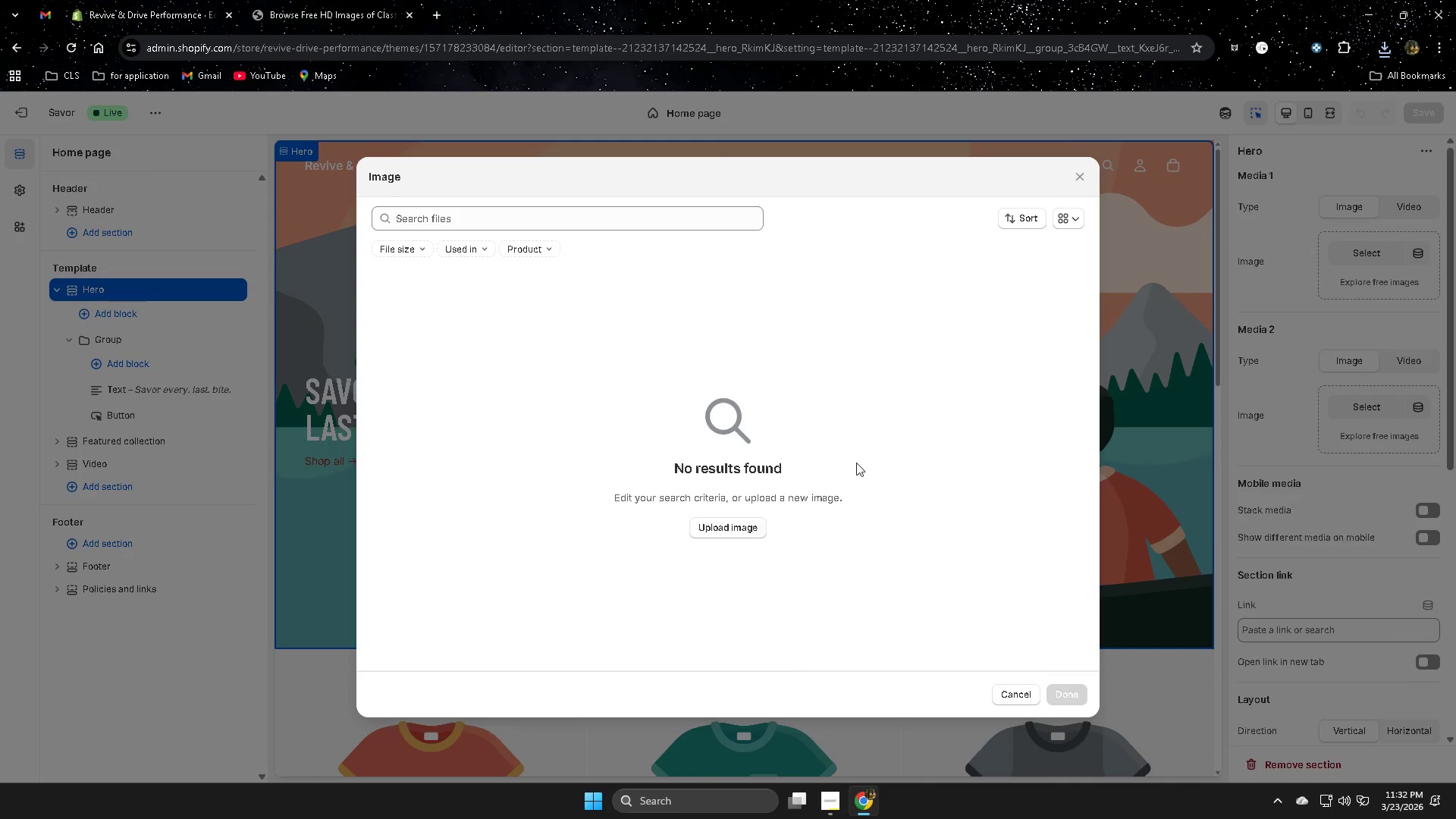 
left_click([1382, 56])
 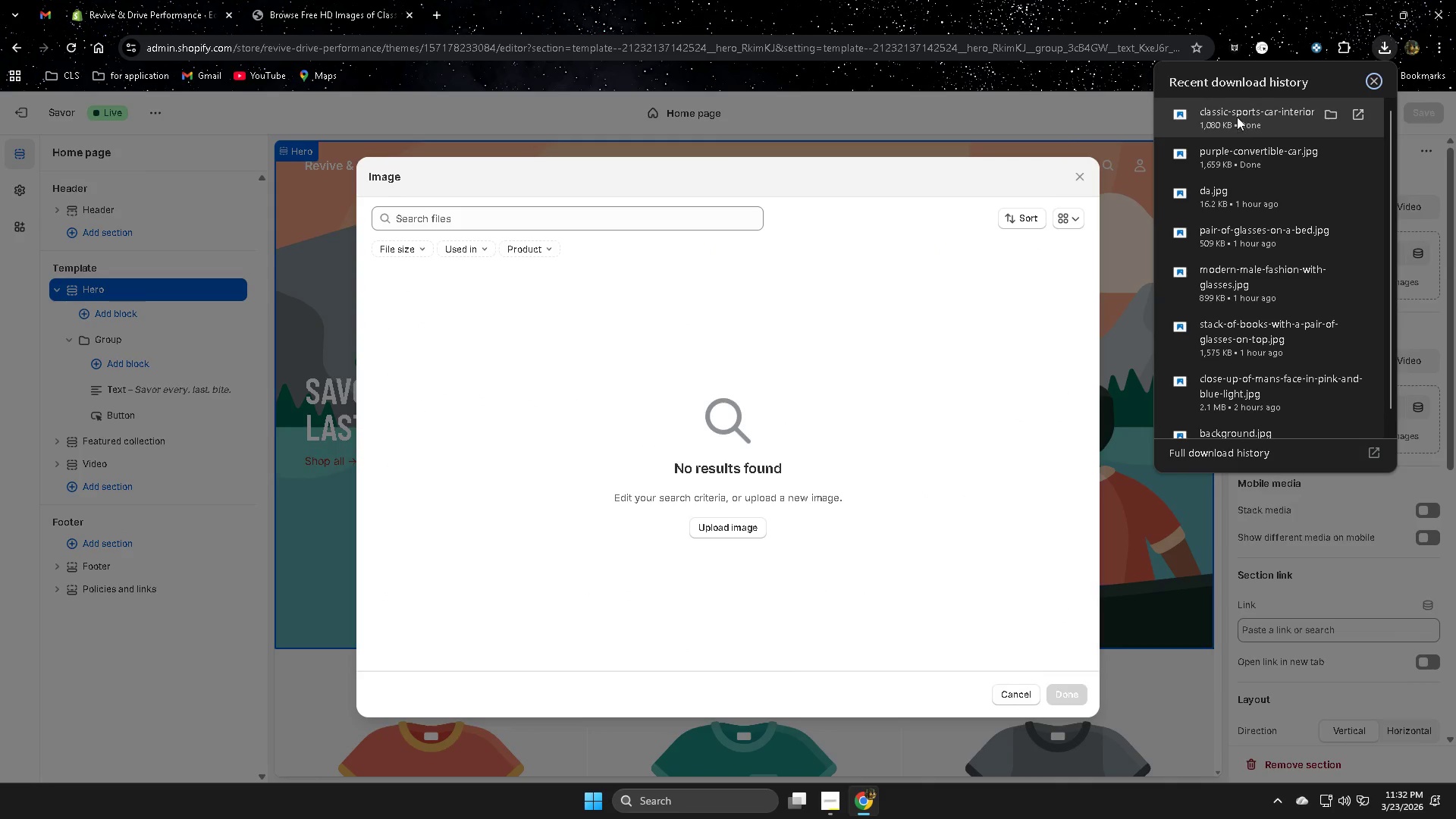 
left_click_drag(start_coordinate=[1237, 117], to_coordinate=[581, 389])
 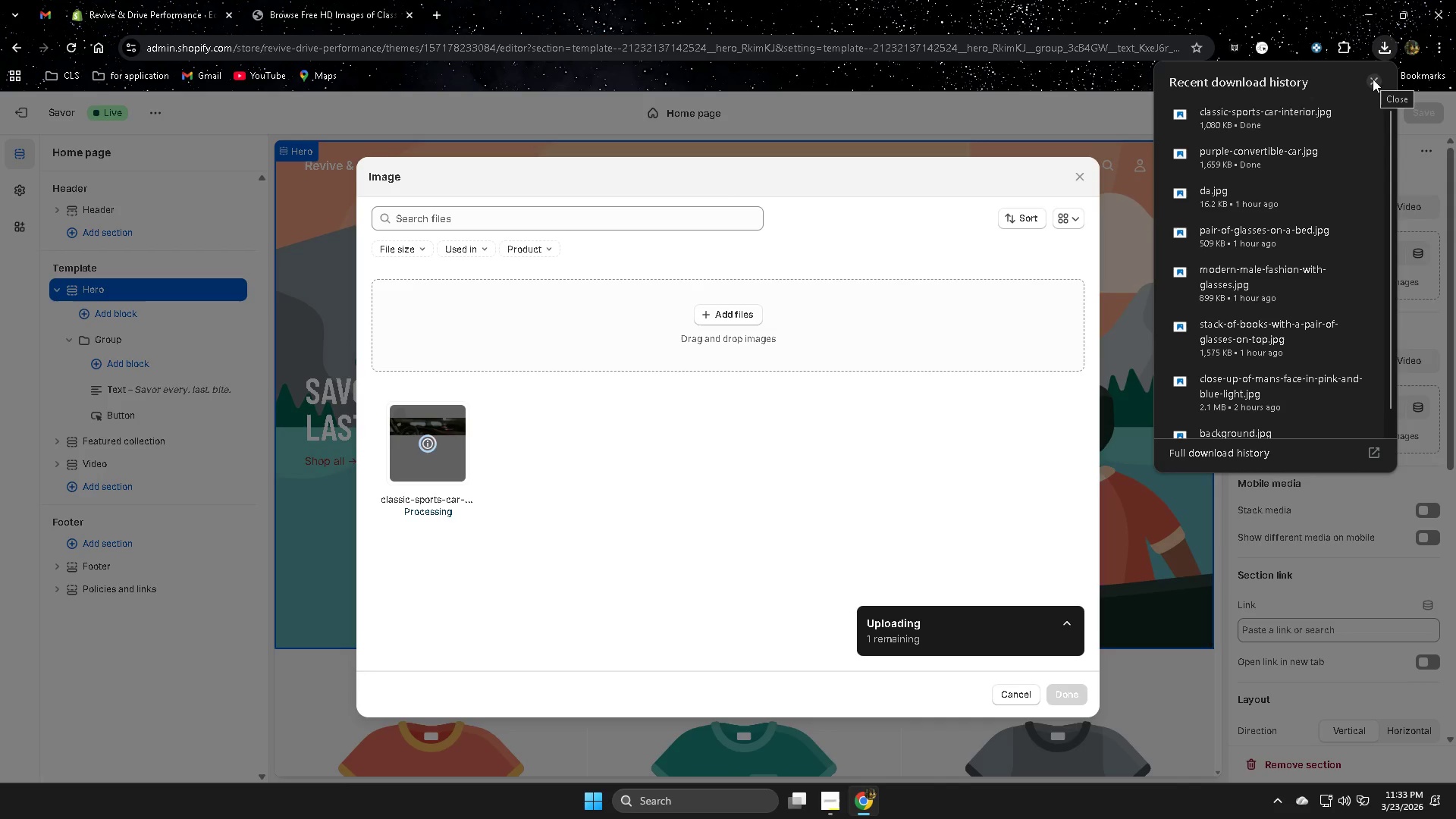 
left_click_drag(start_coordinate=[1267, 163], to_coordinate=[905, 403])
 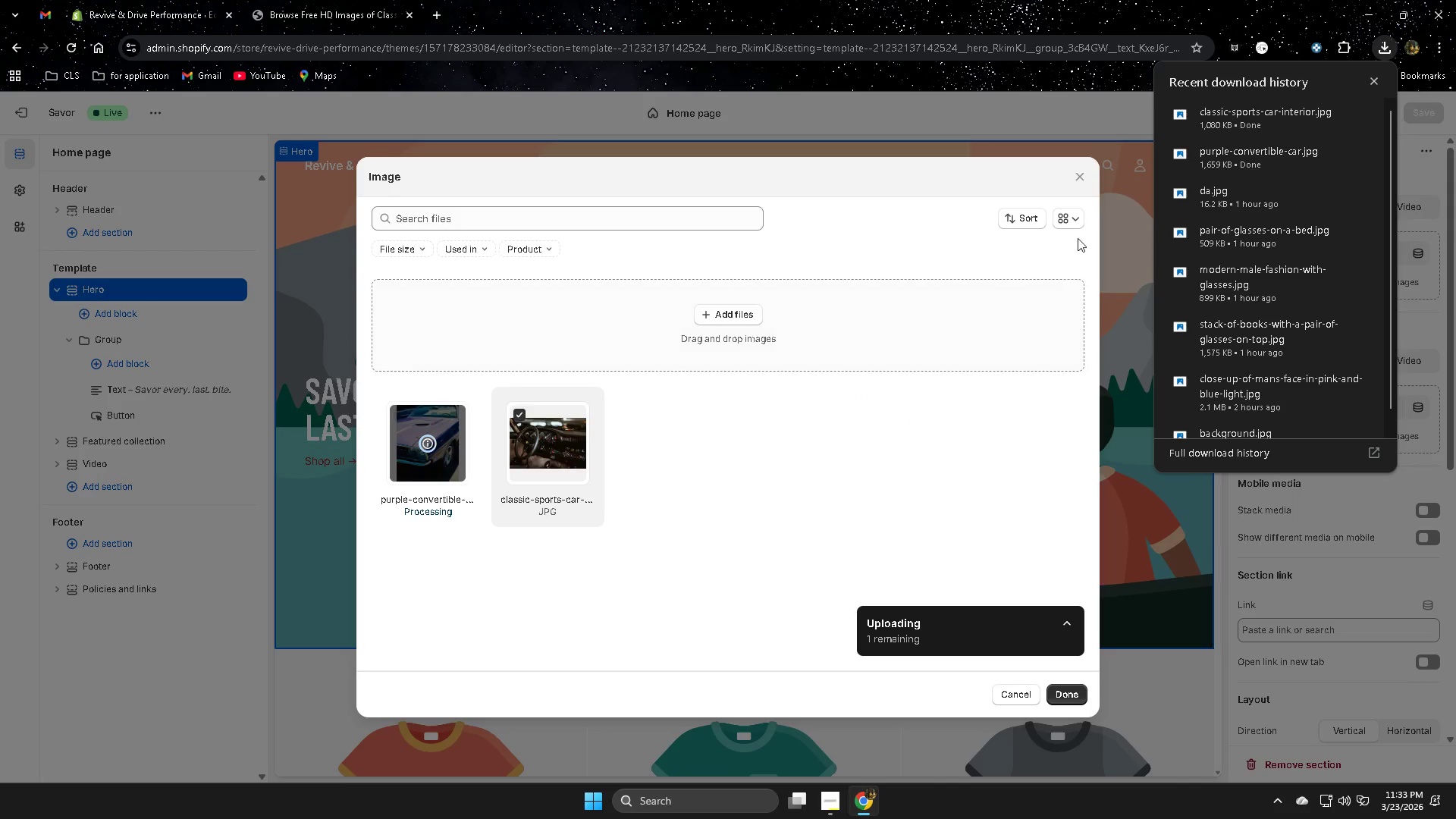 
left_click([1065, 697])
 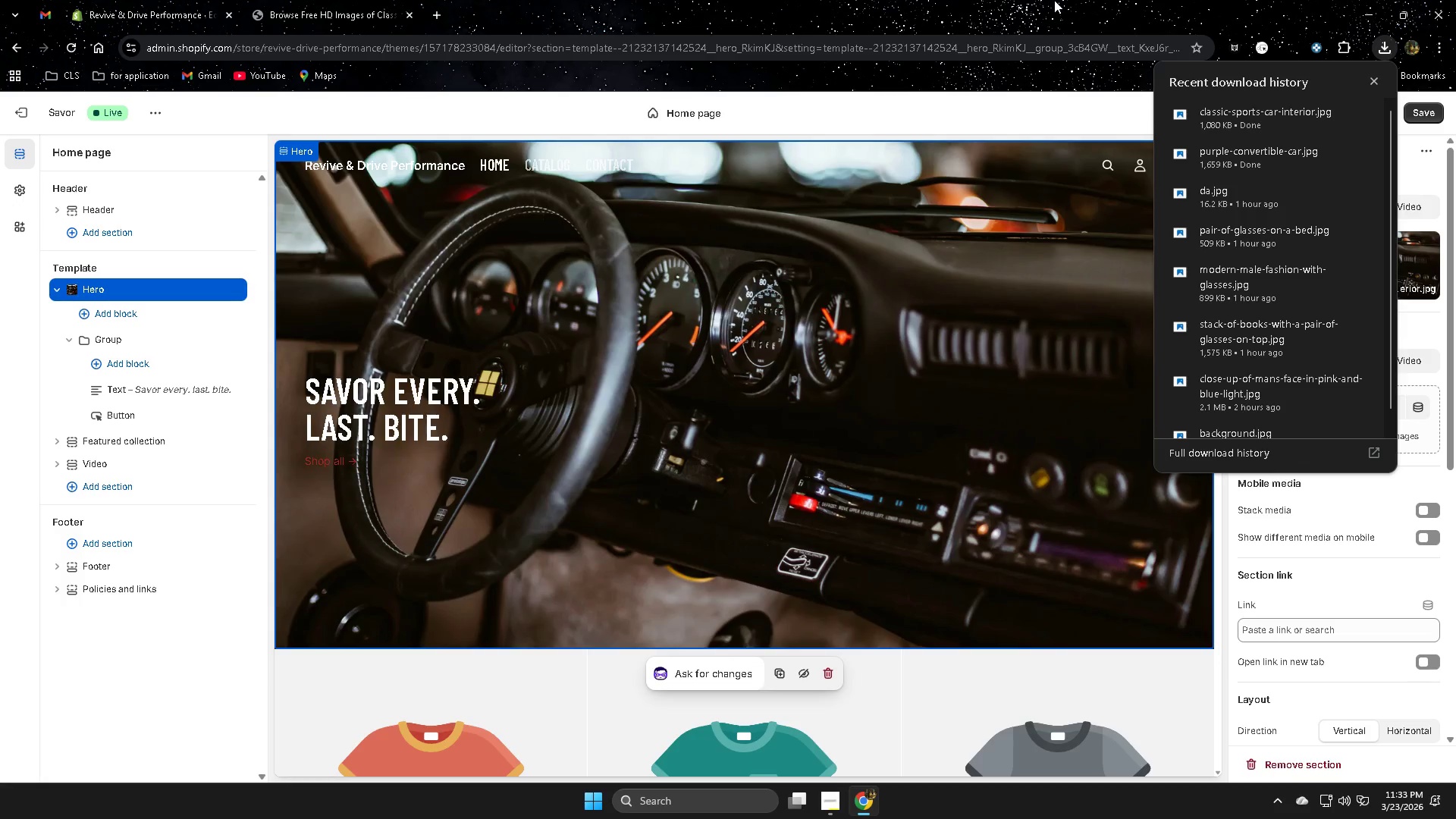 
wait(8.14)
 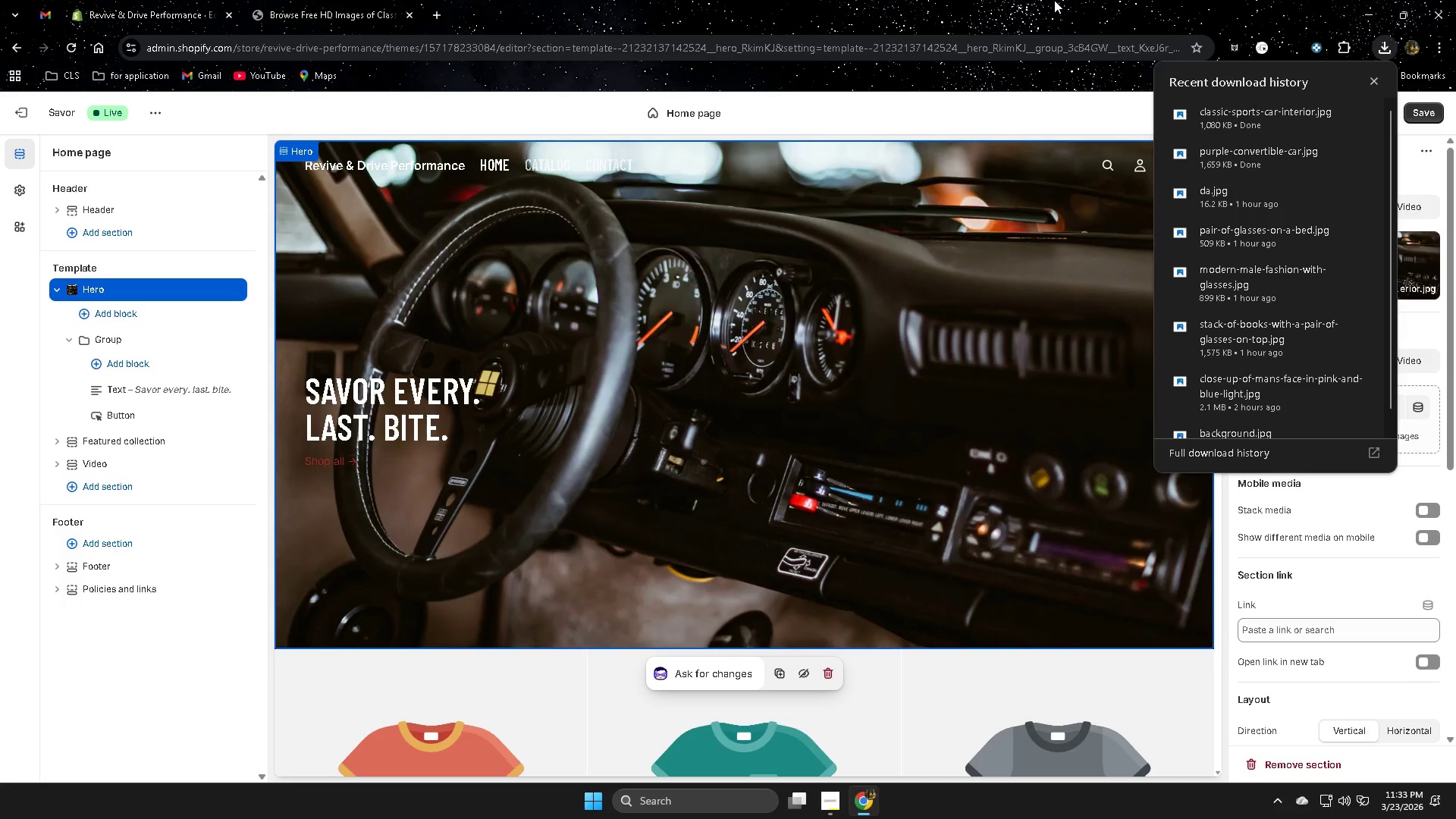 
left_click([1370, 84])
 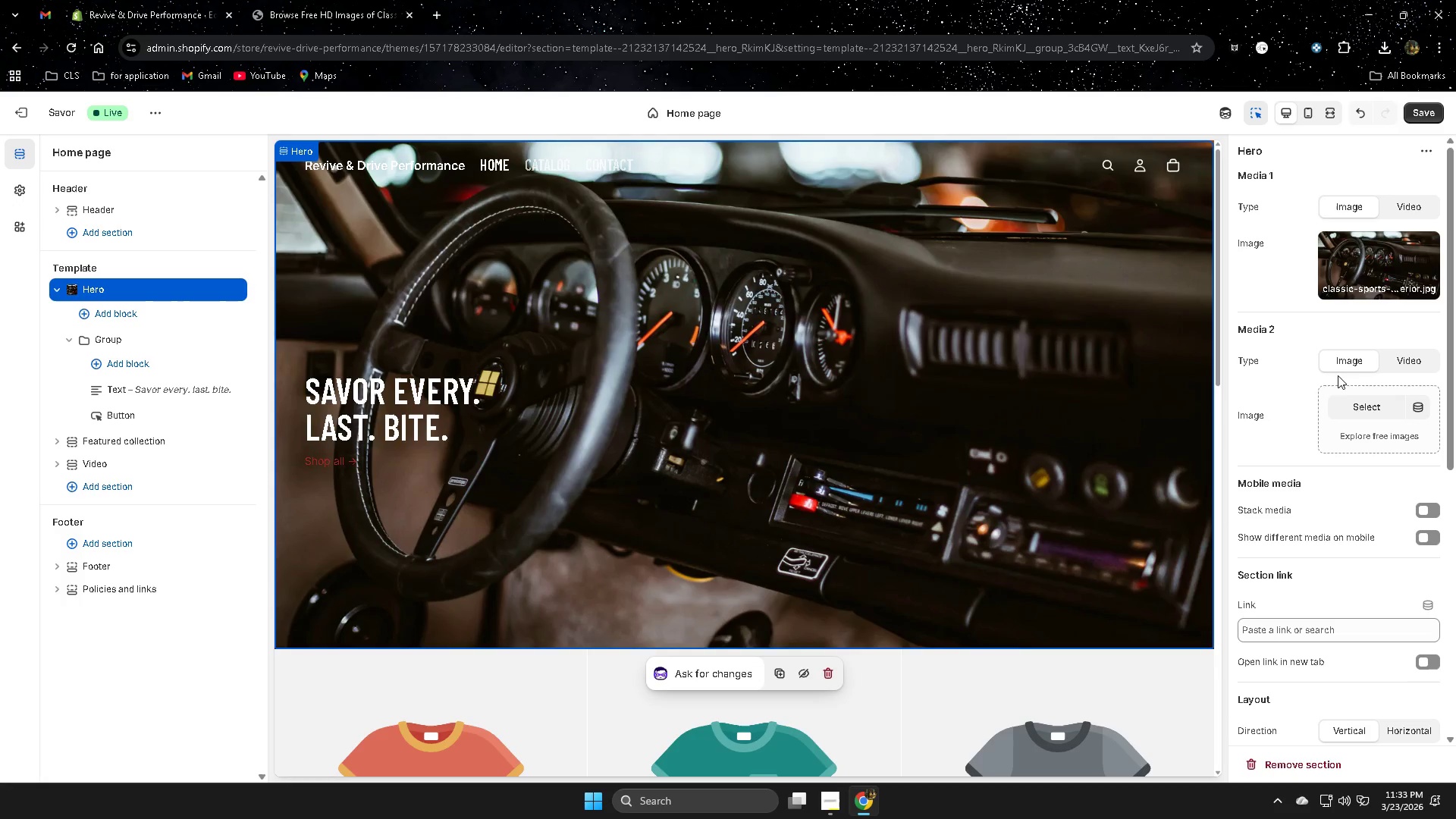 
left_click([1365, 414])
 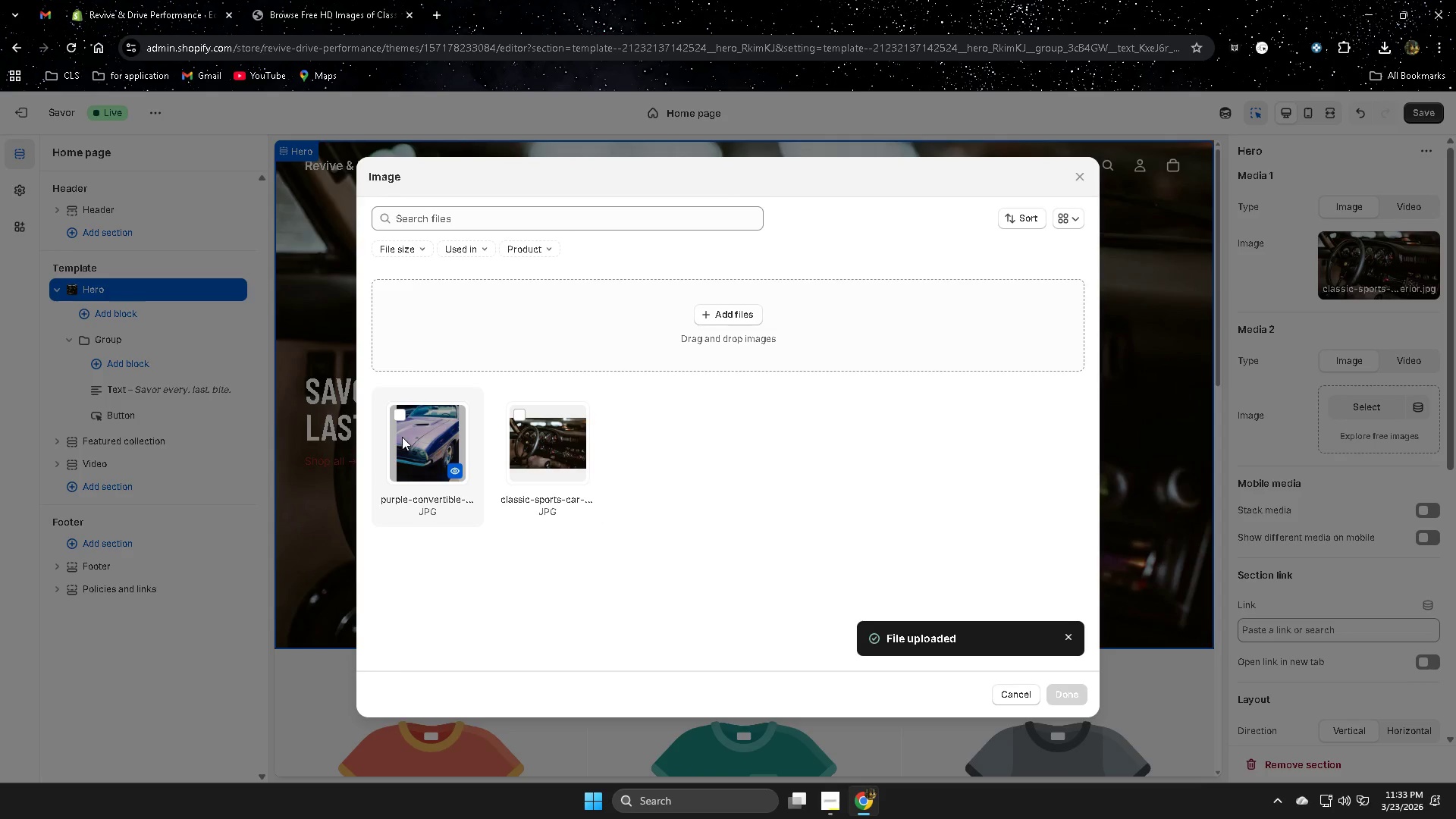 
left_click([400, 417])
 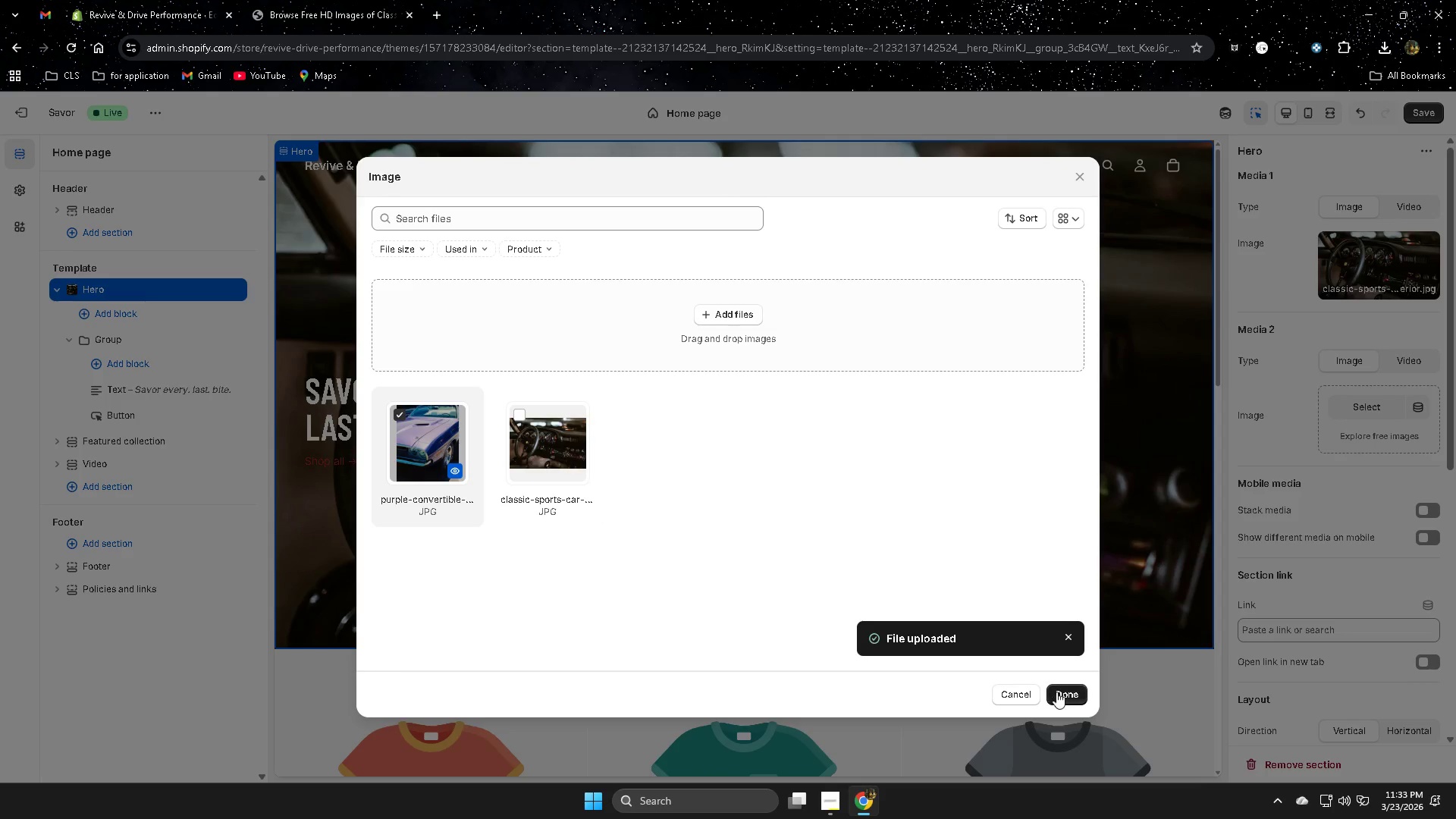 
left_click([1068, 693])
 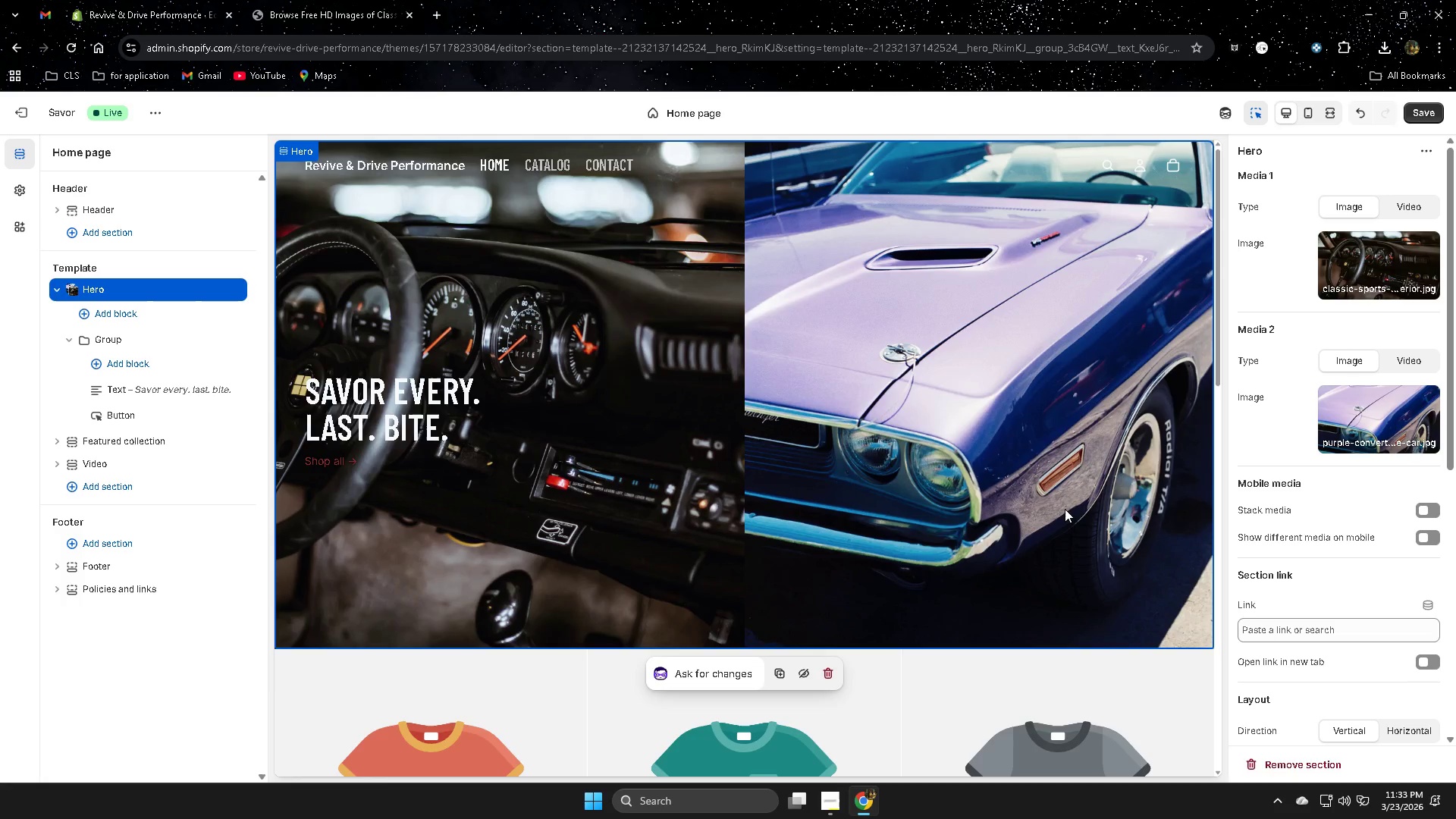 
wait(14.03)
 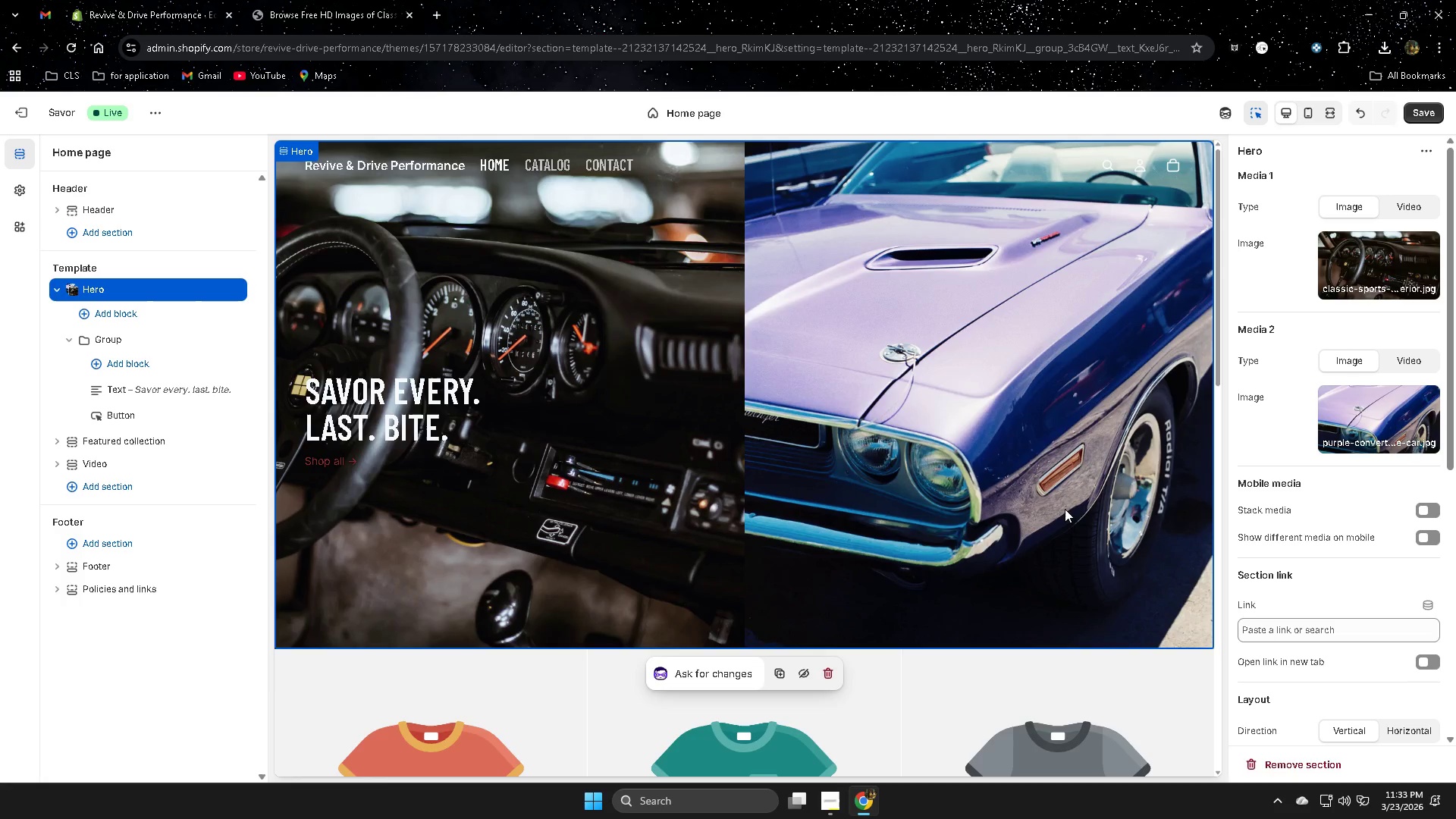 
left_click([1427, 399])
 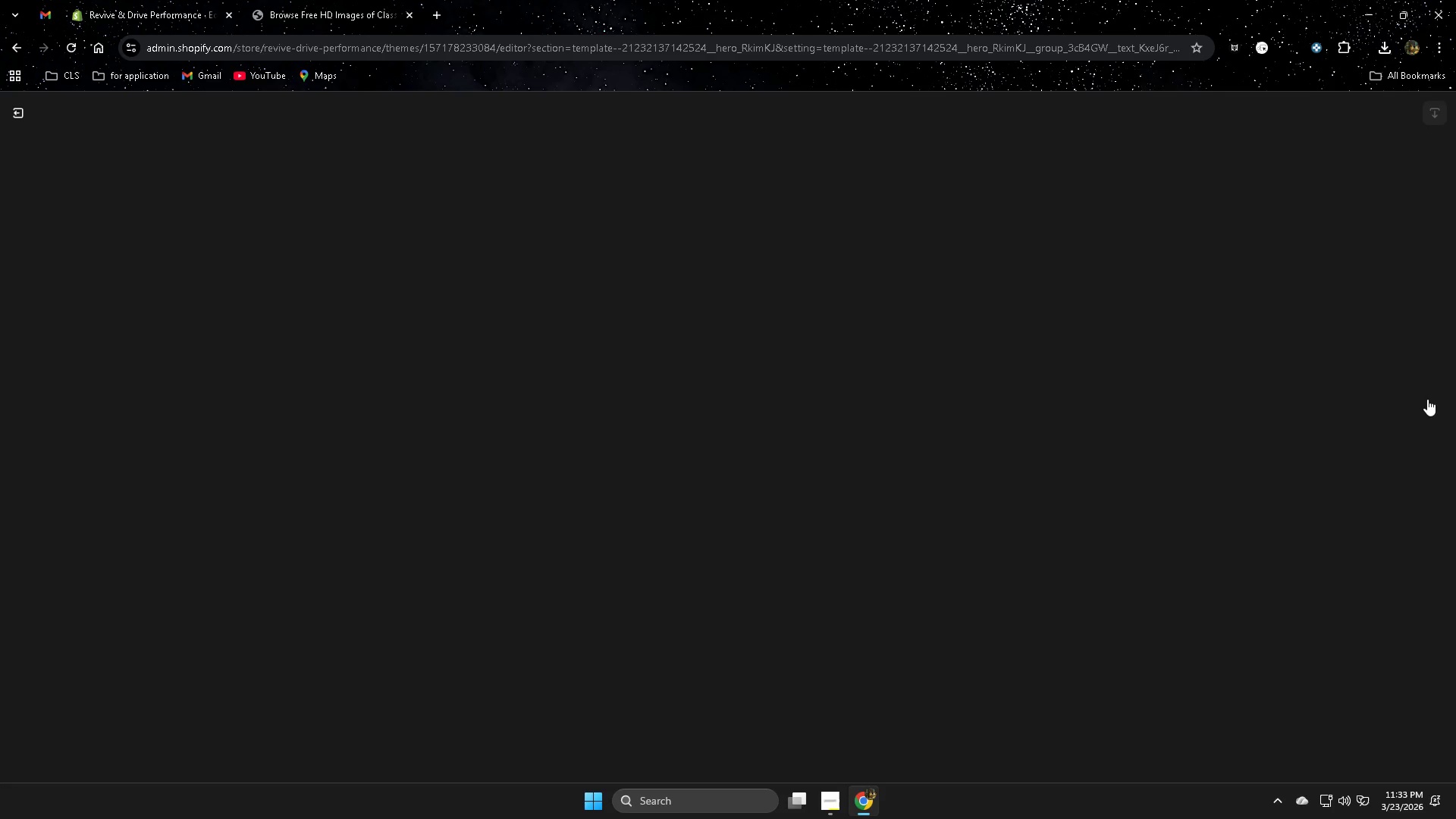 
key(Control+W)
 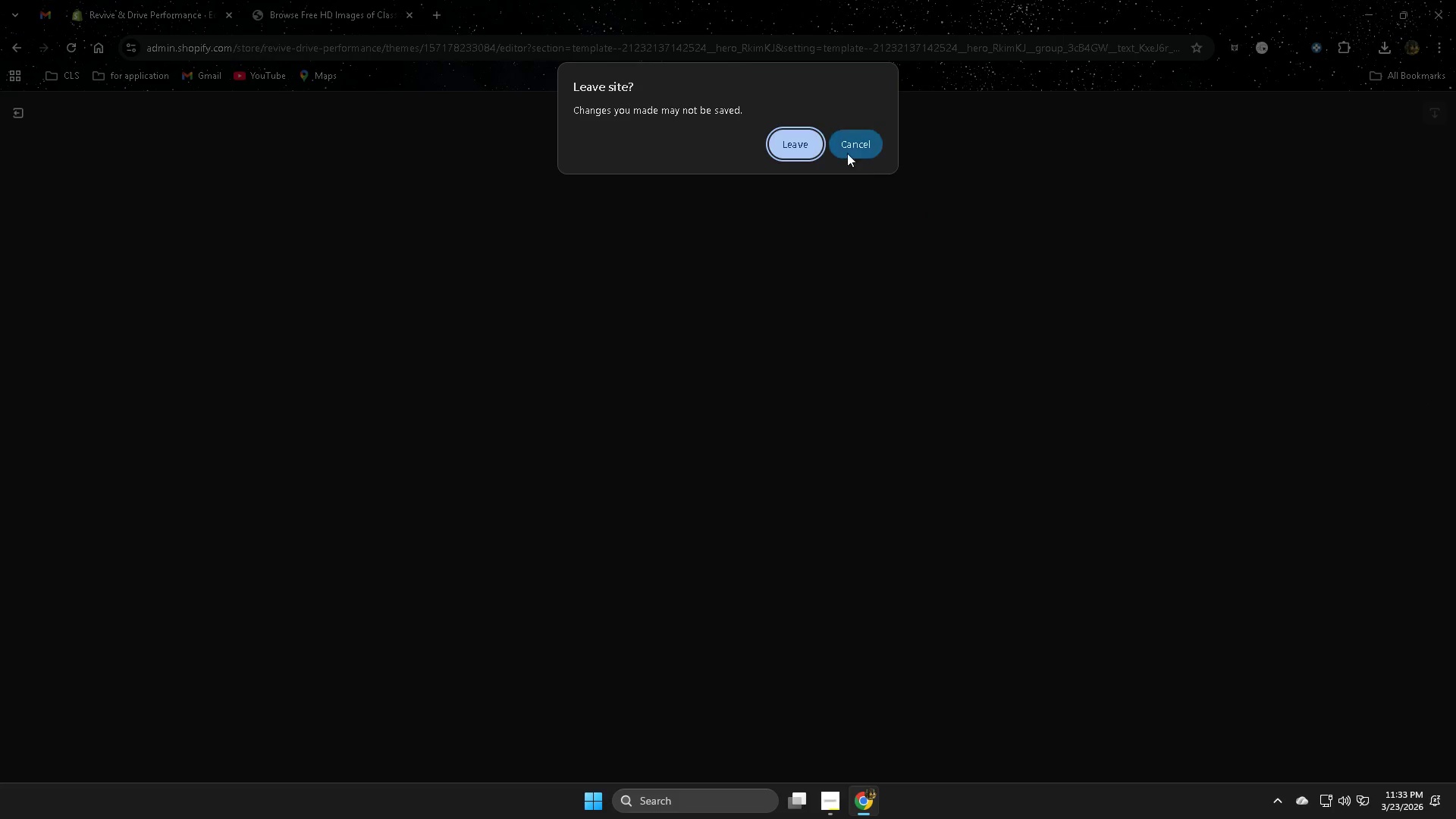 
key(Control+W)
 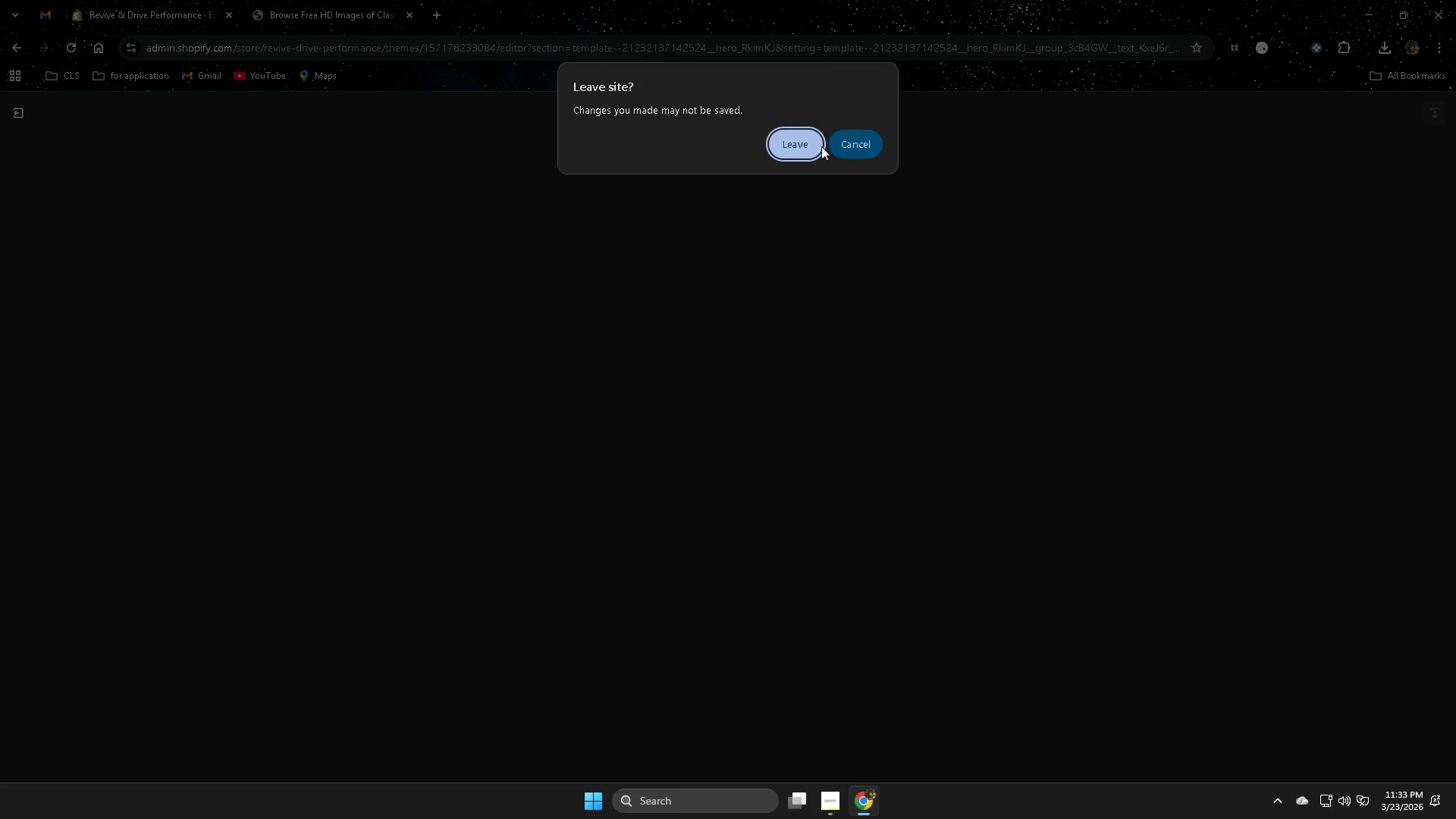 
left_click([861, 152])
 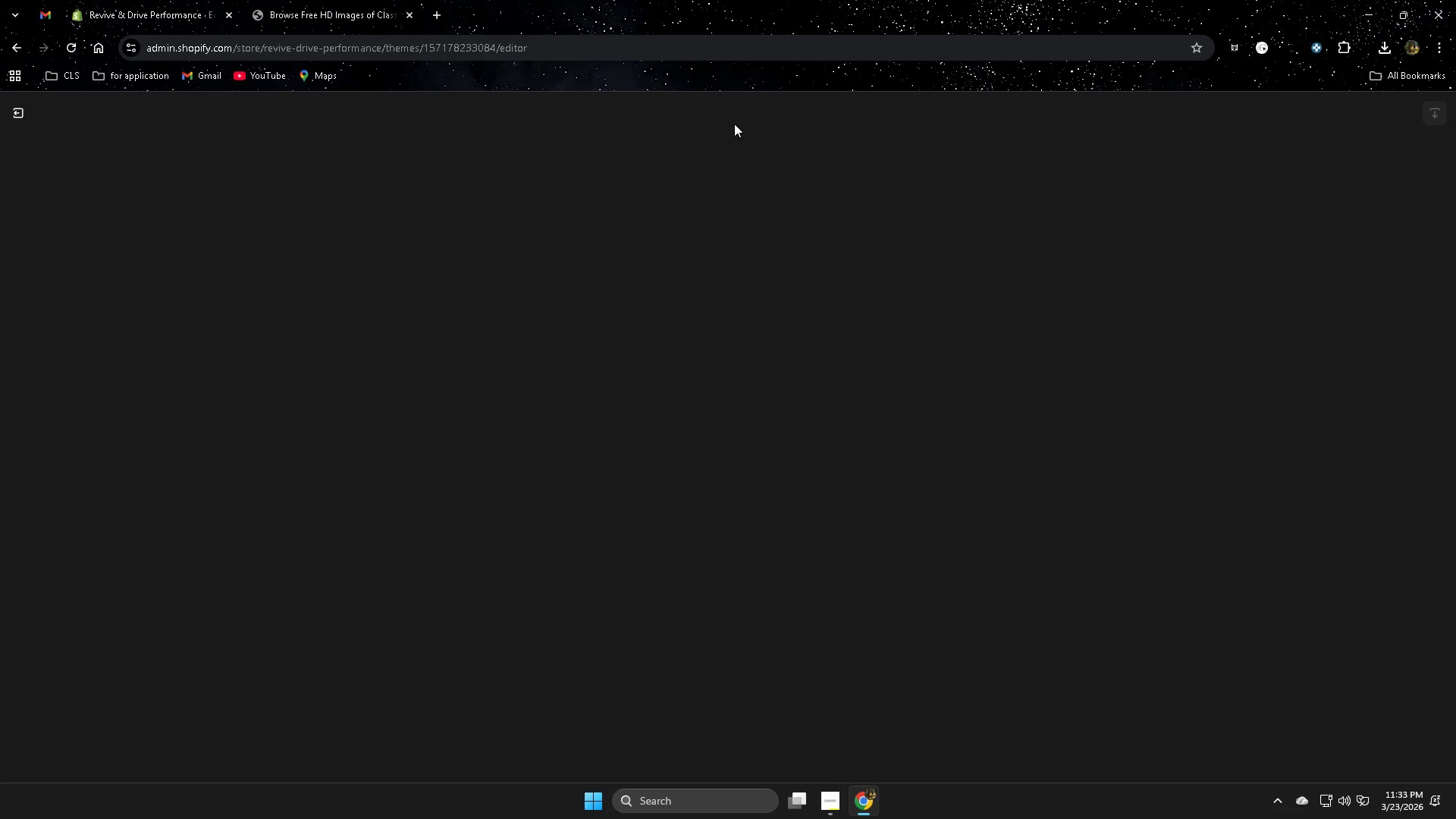 
mouse_move([145, 0])
 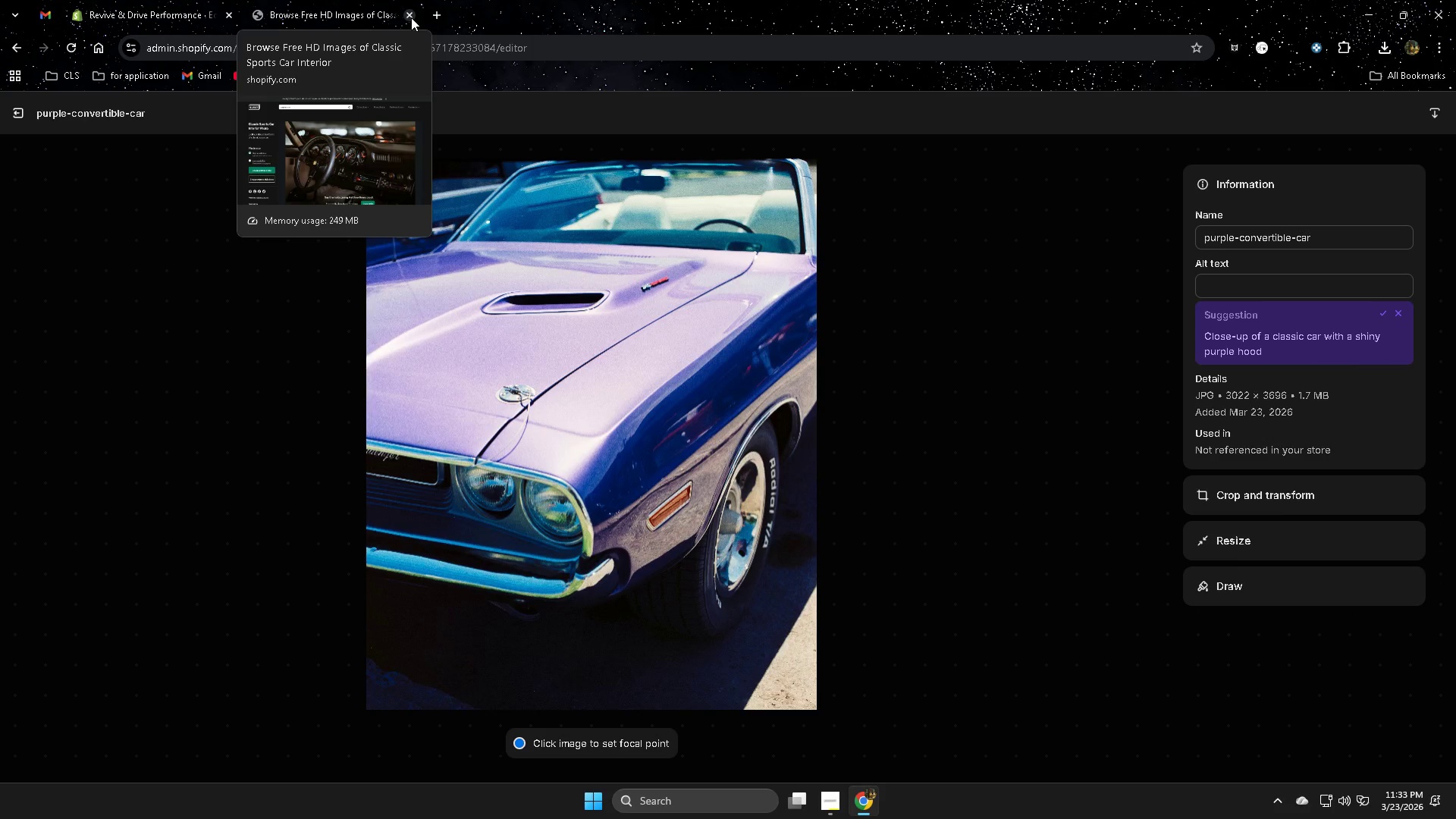 
left_click([188, 1])
 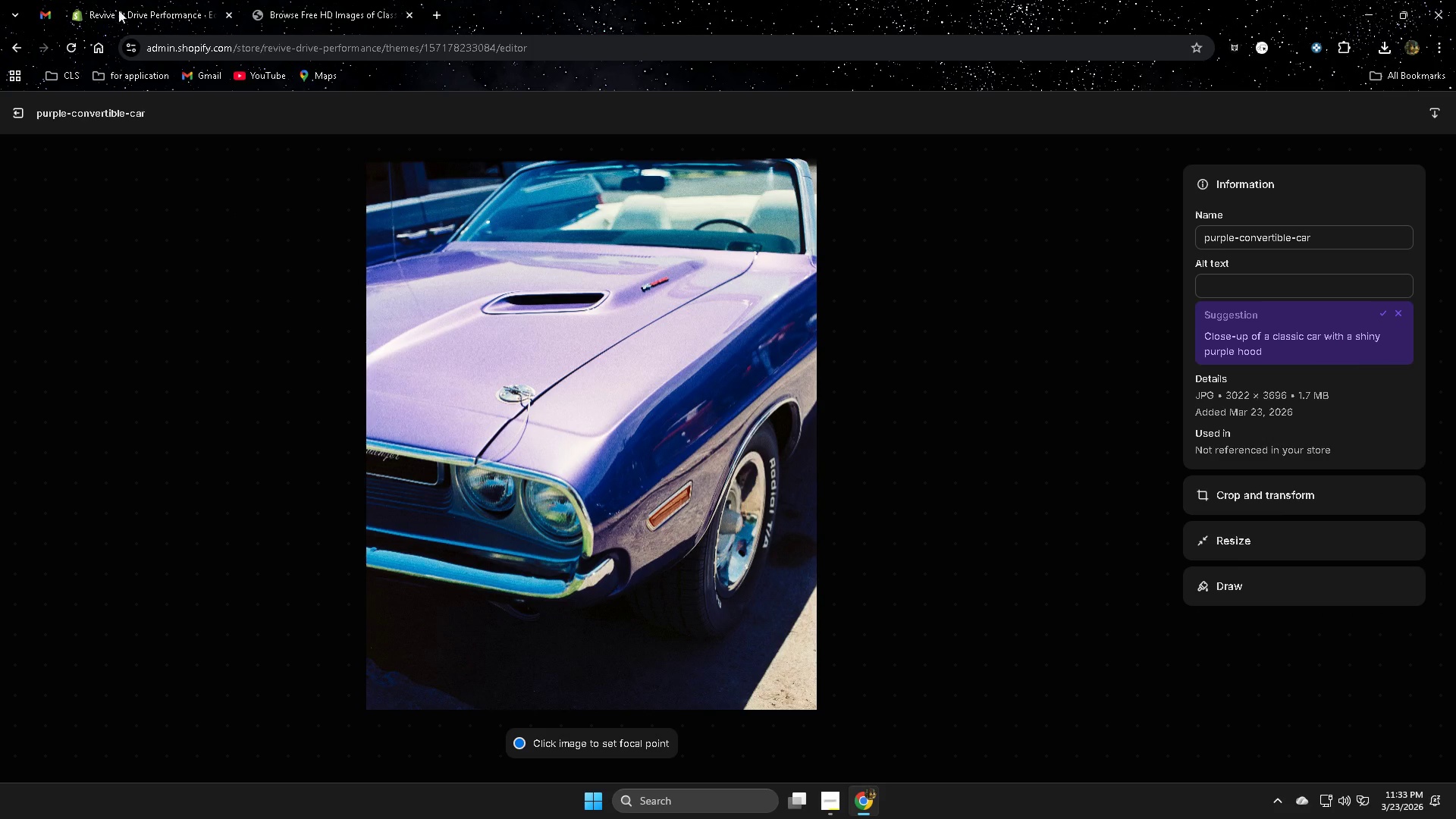 
left_click([111, 10])
 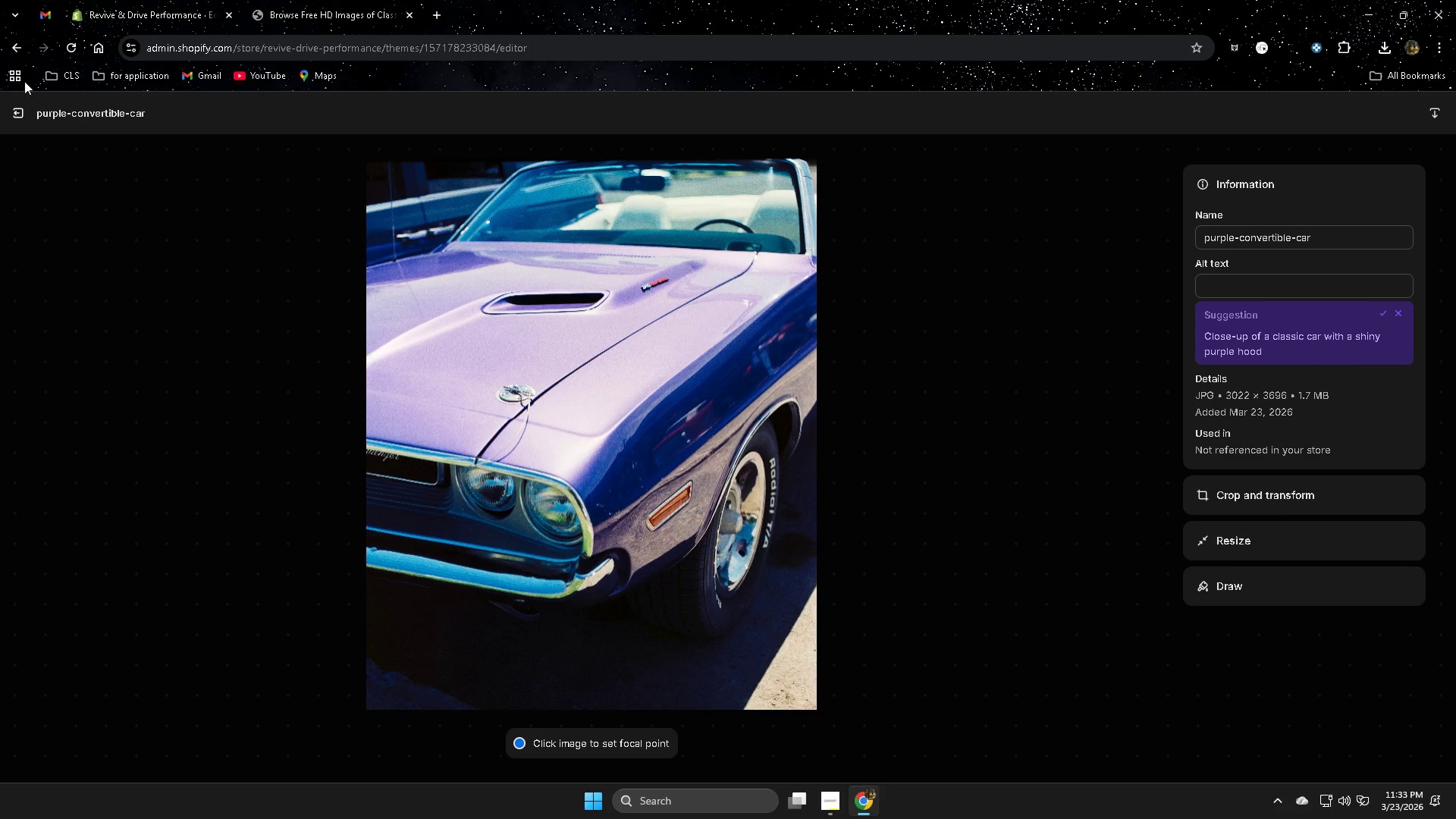 
left_click([24, 55])
 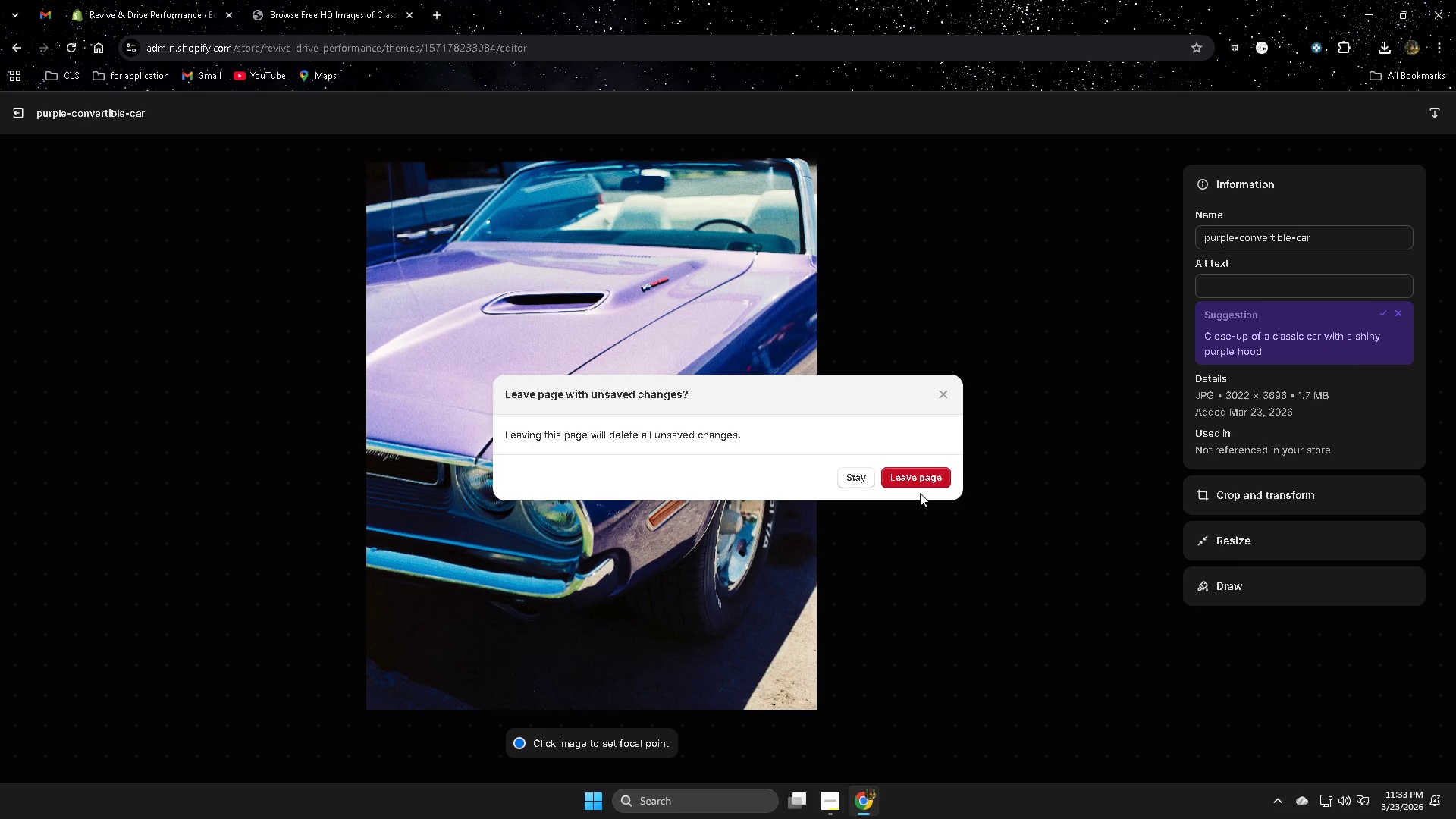 
left_click([918, 482])
 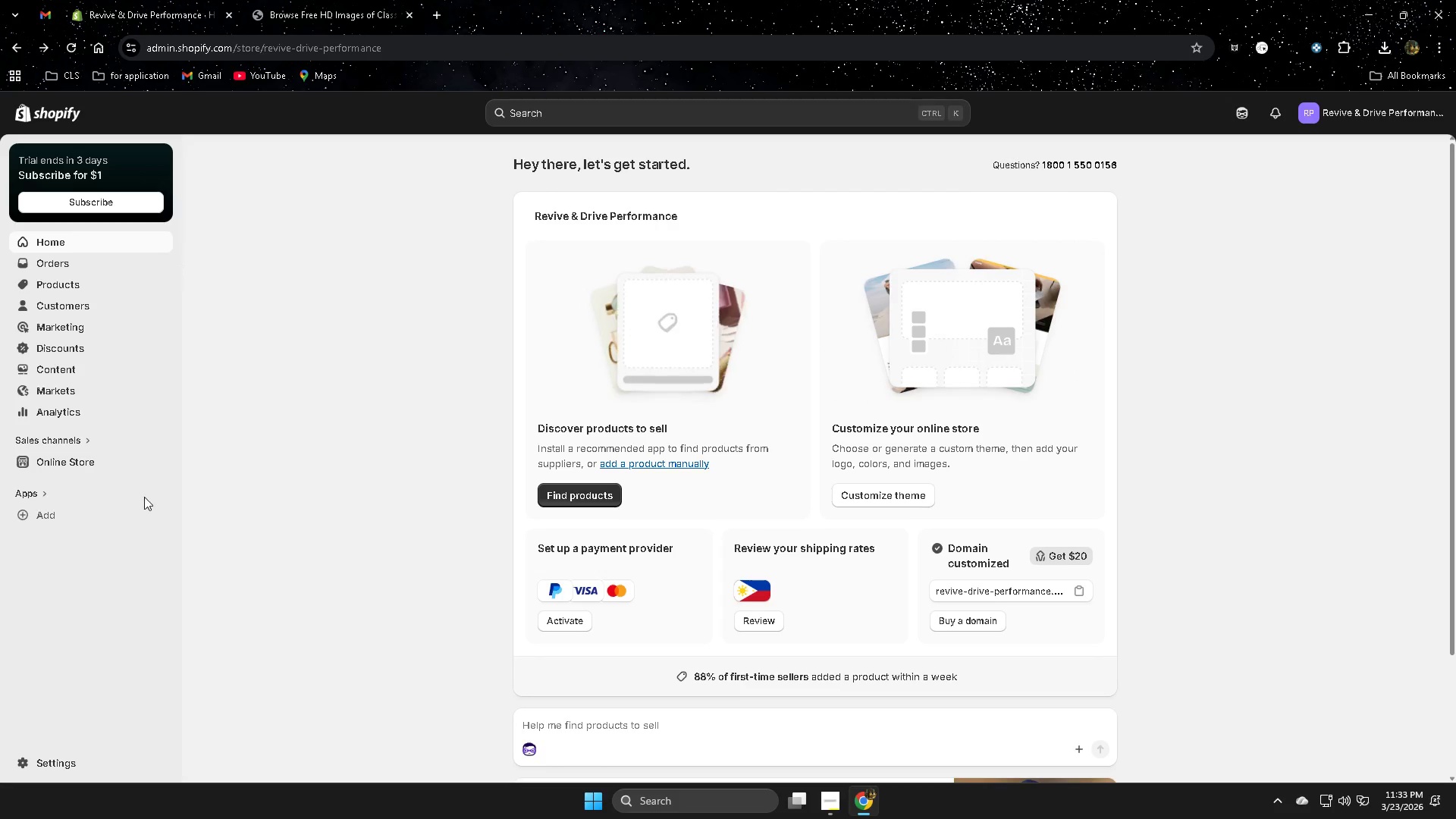 
left_click([65, 466])
 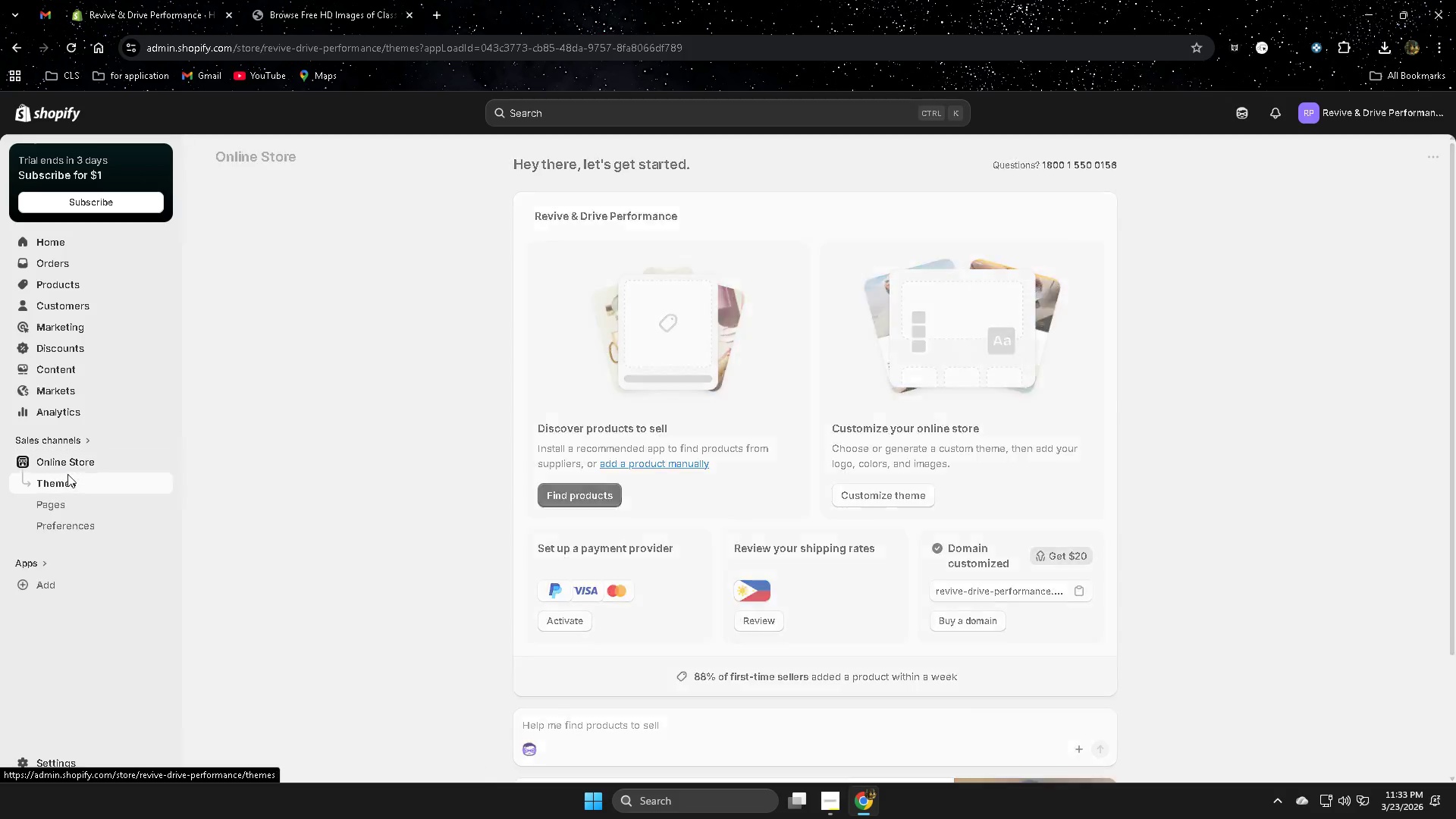 
mouse_move([80, 452])
 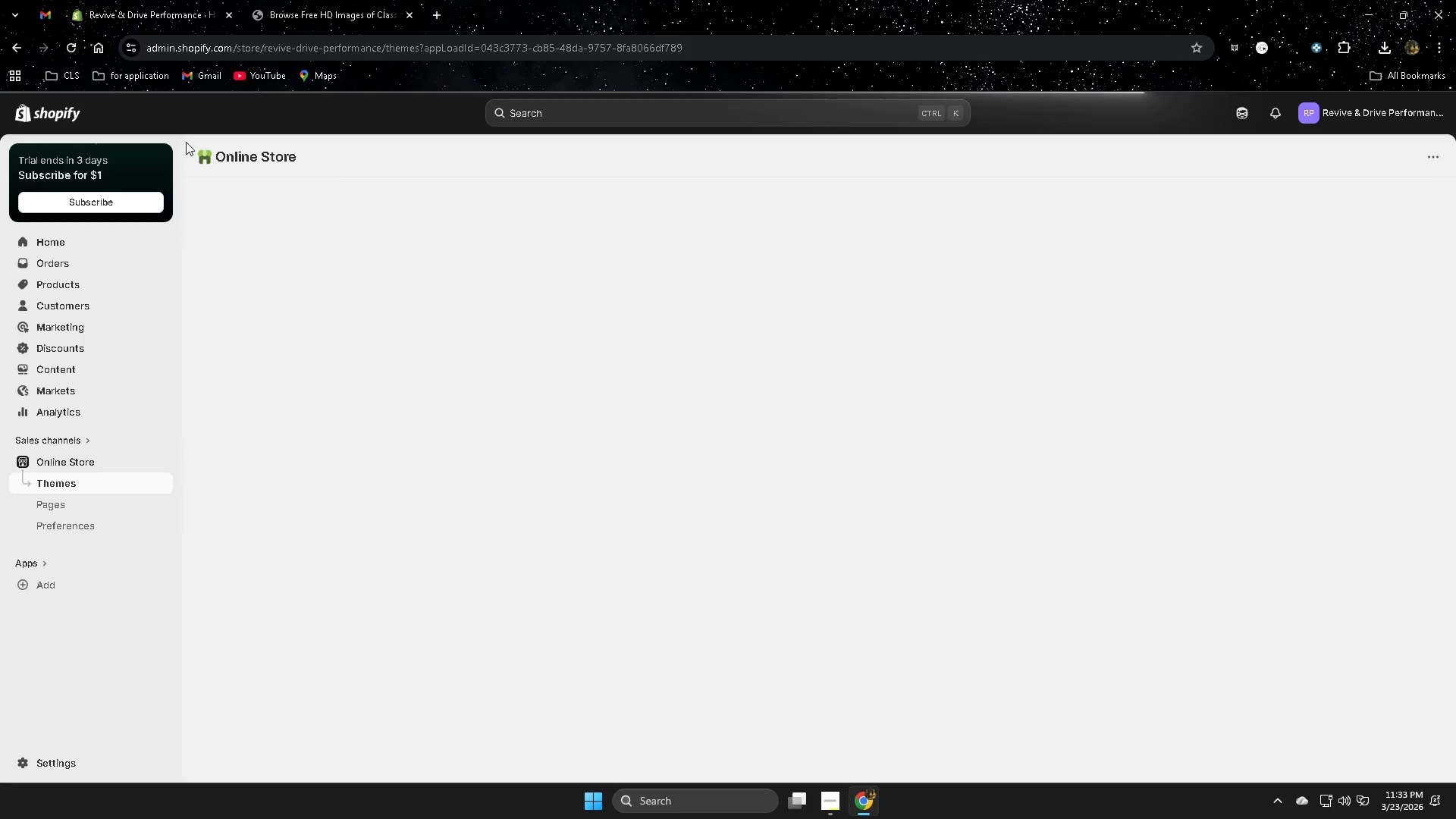 
left_click([332, 1])
 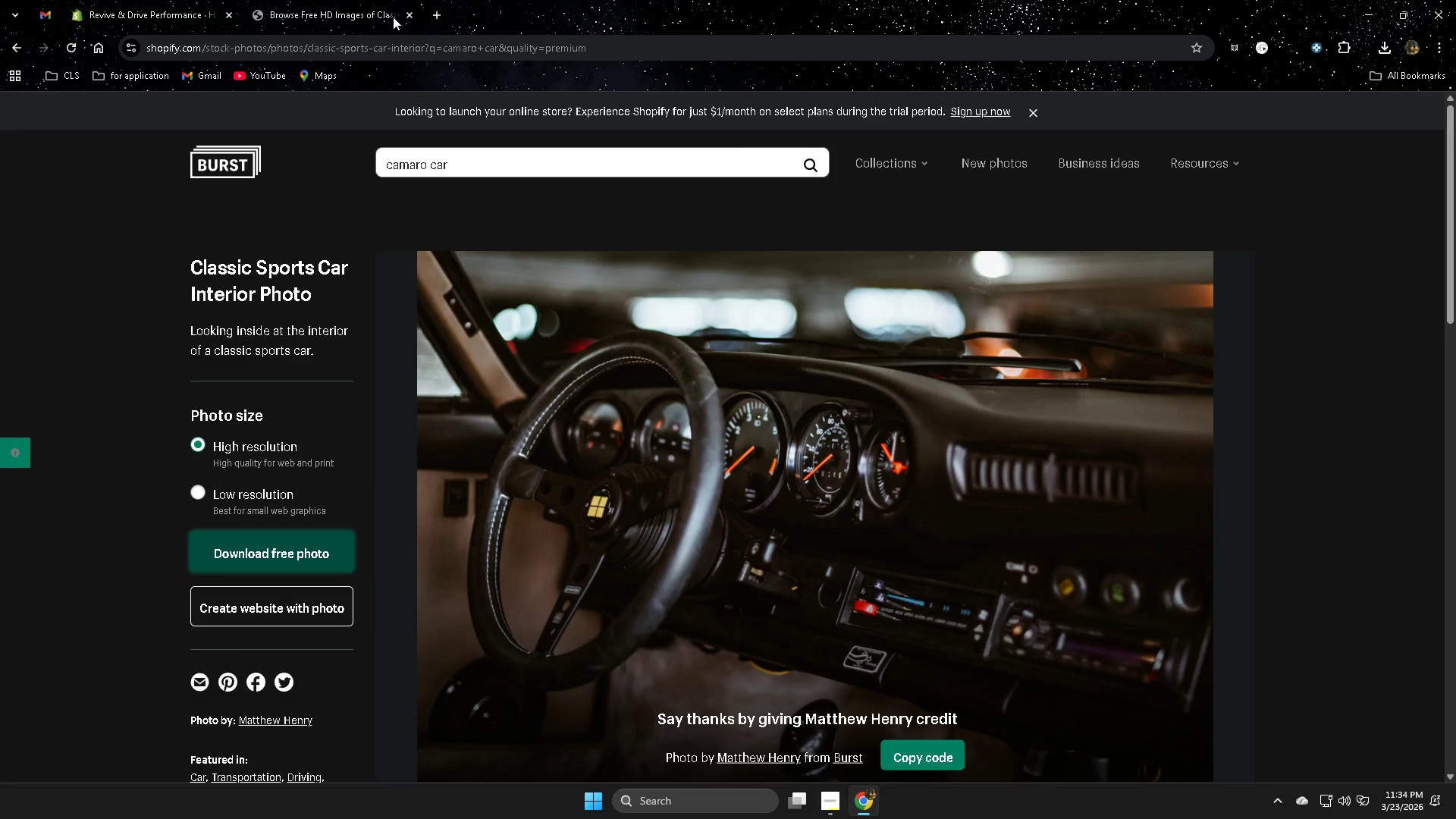 
left_click([132, 4])
 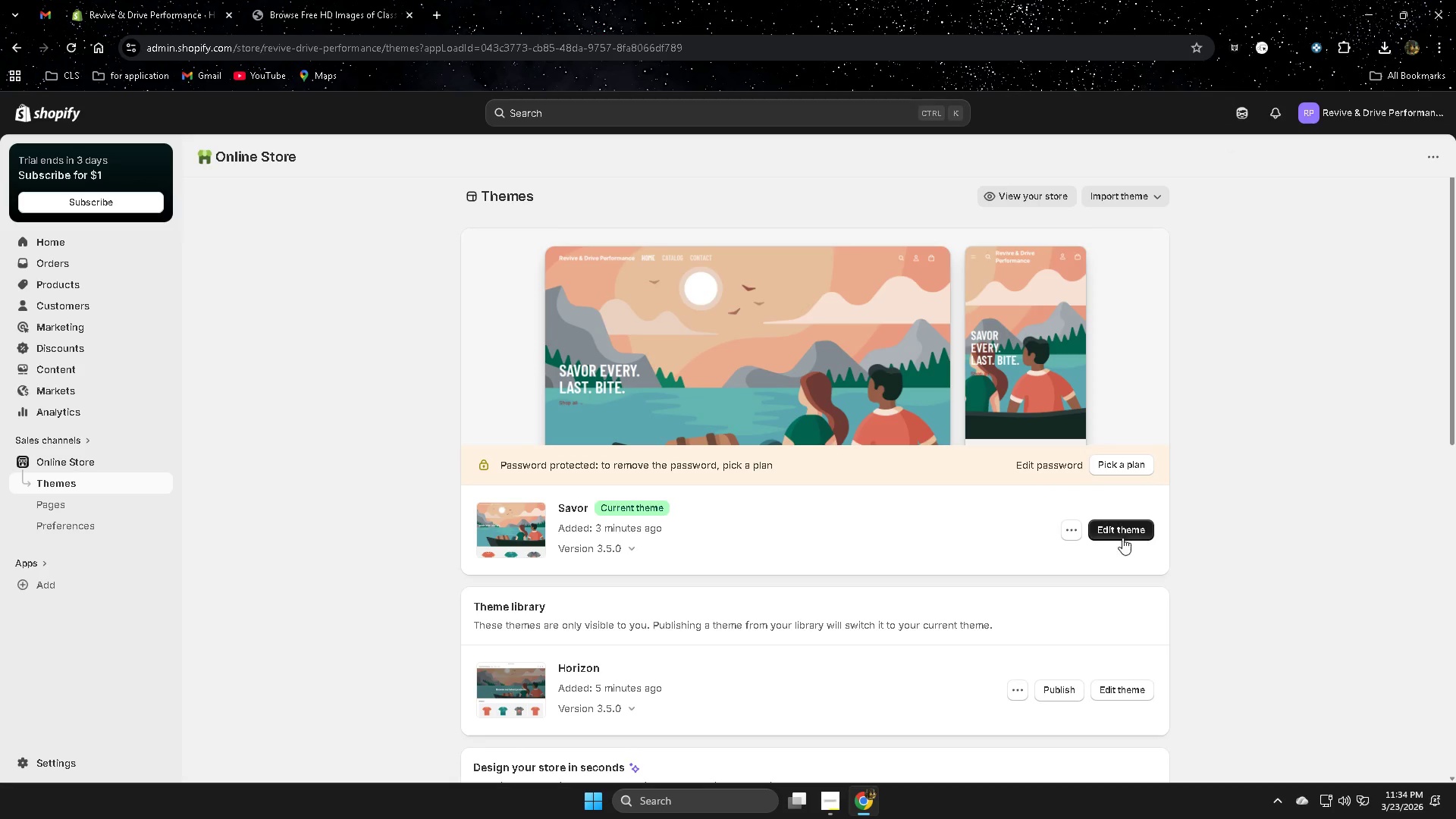 
left_click([1119, 532])
 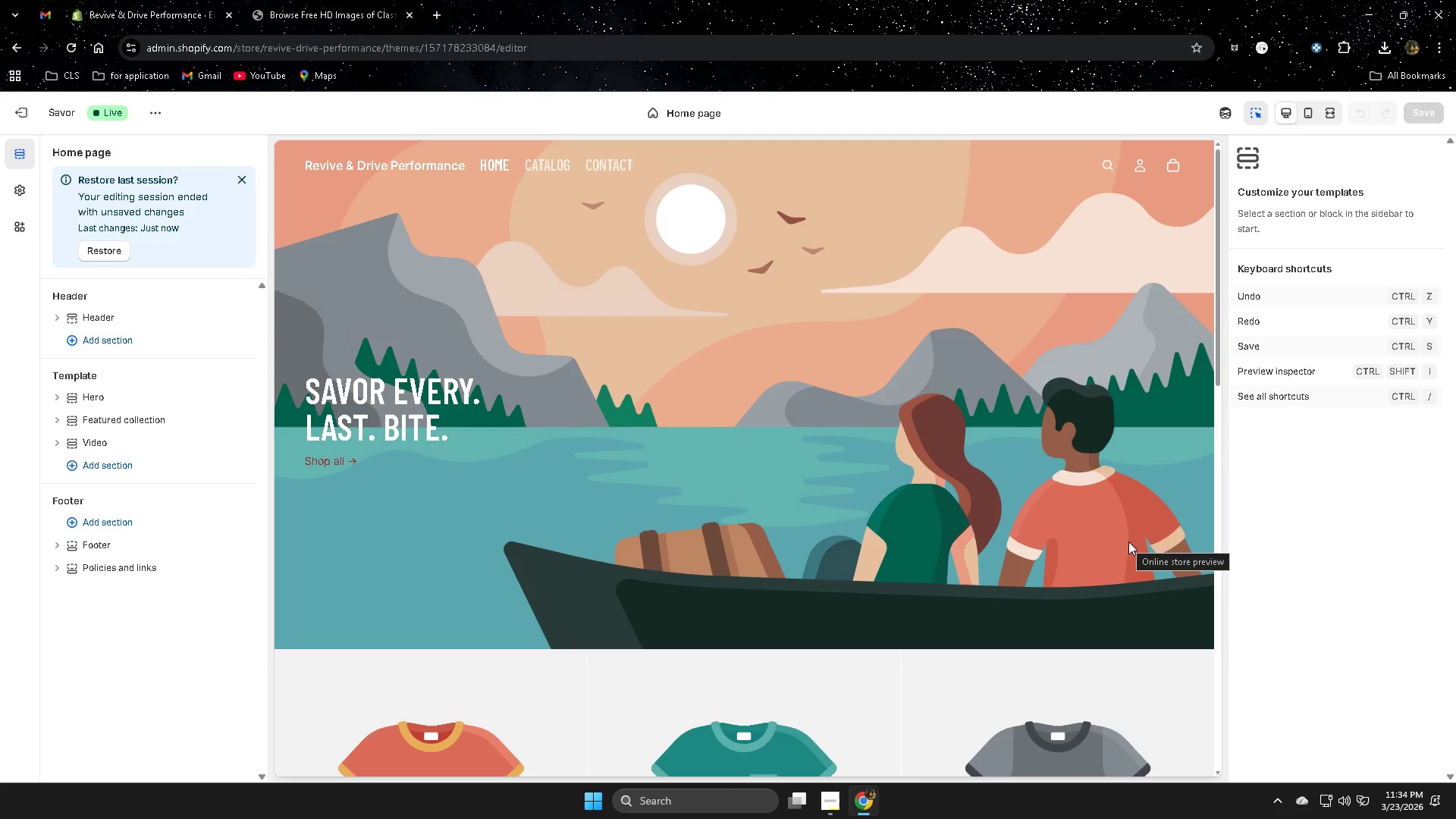 
wait(8.02)
 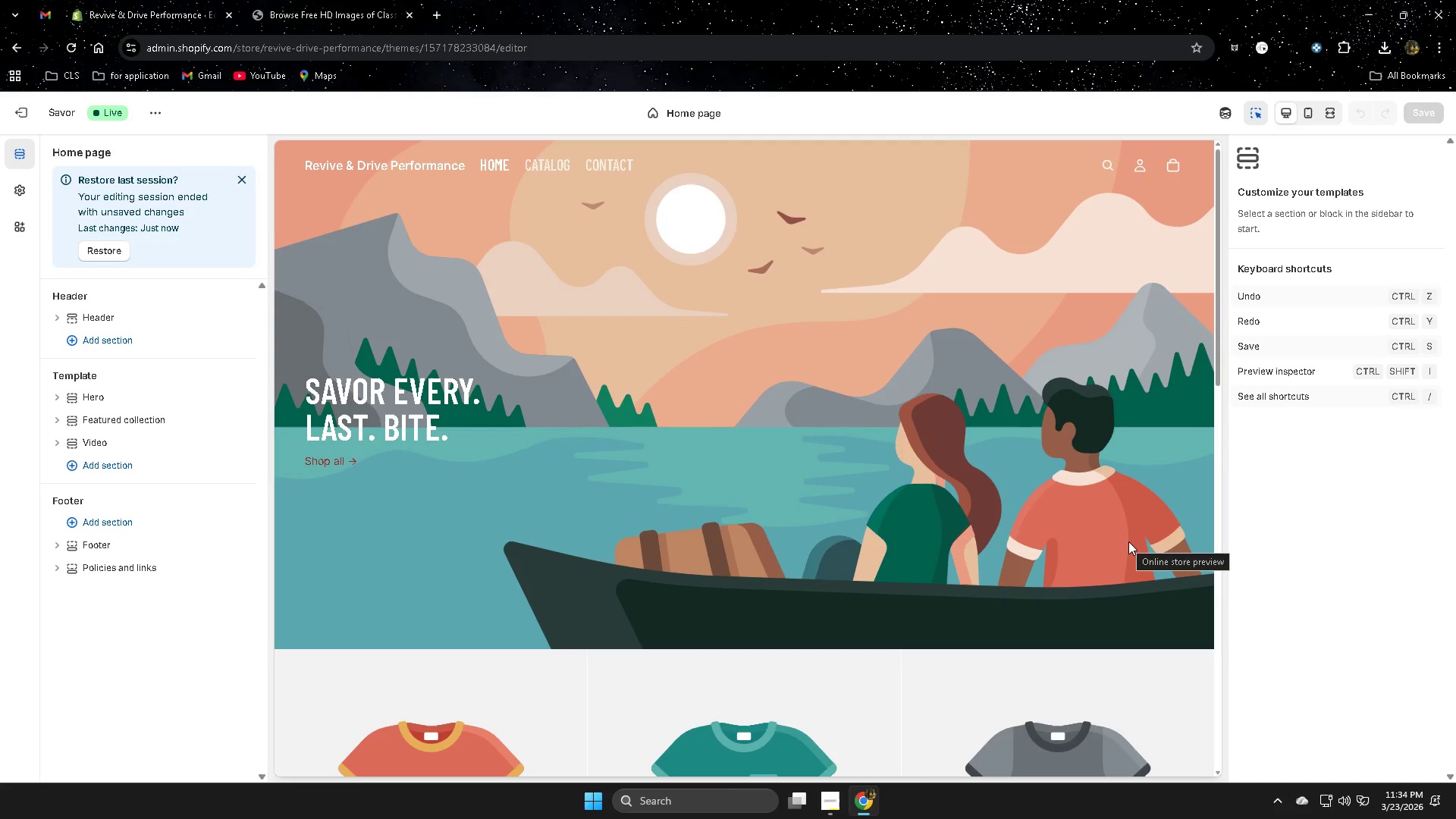 
left_click([783, 453])
 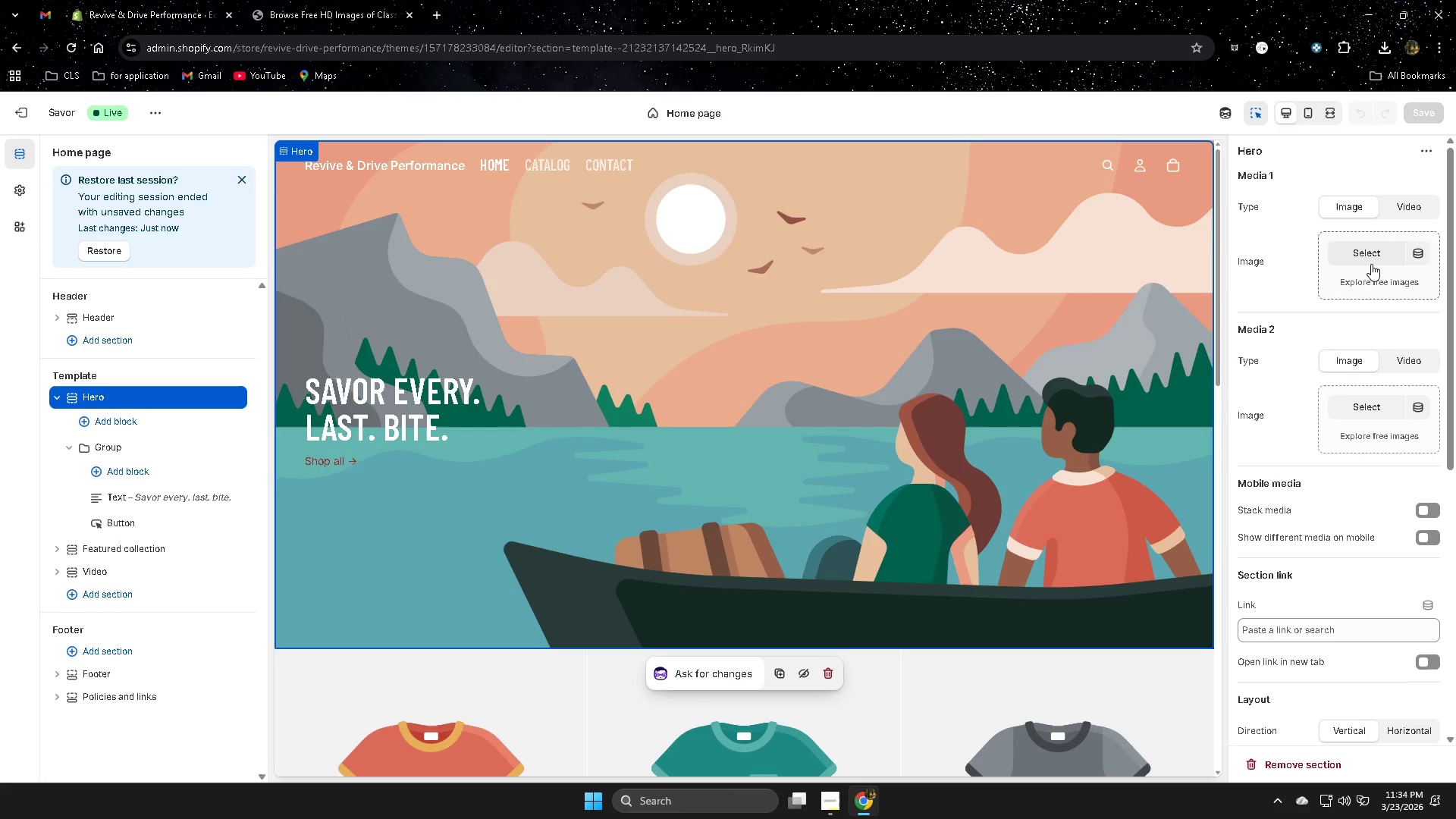 
left_click([1370, 256])
 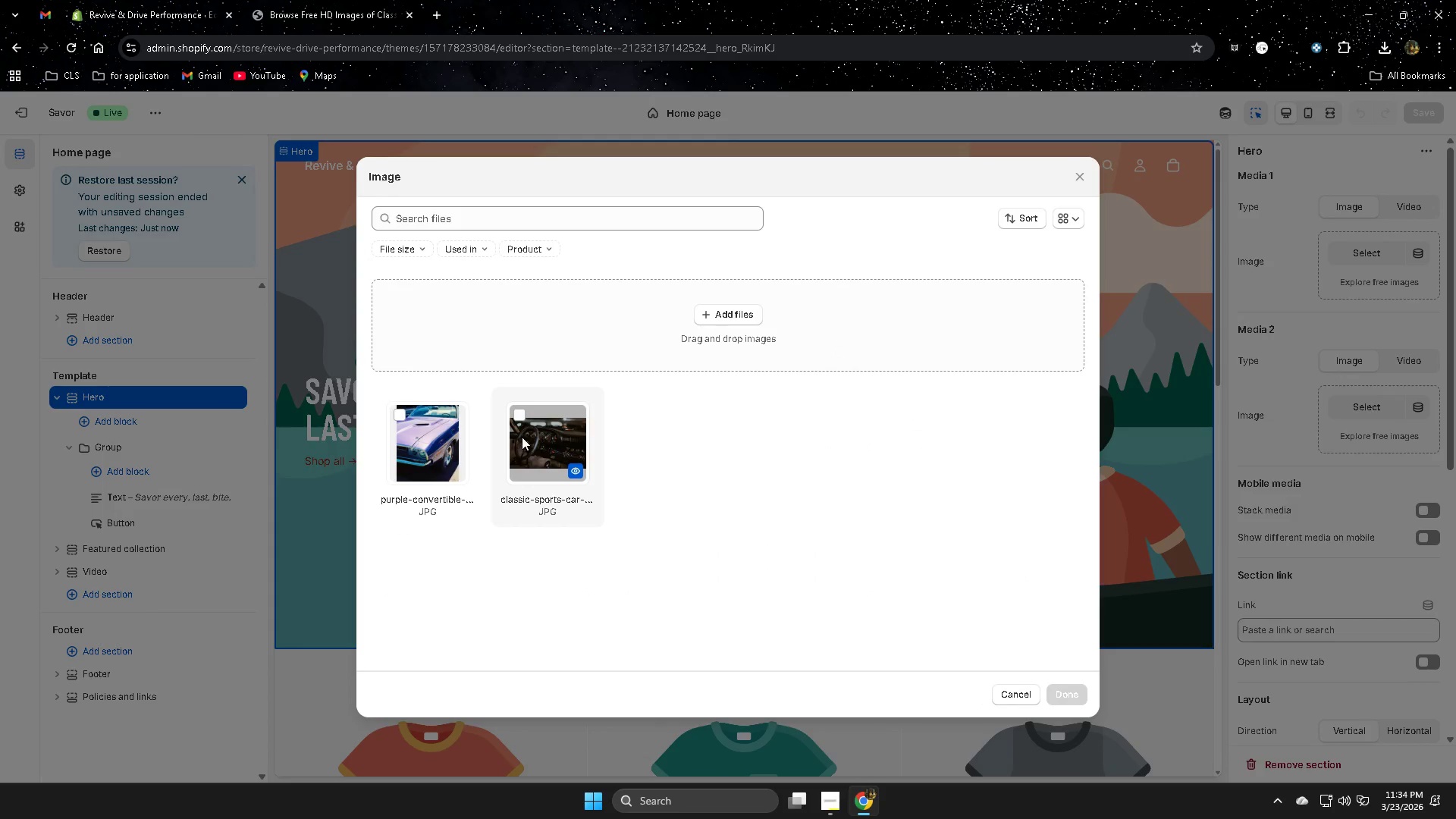 
left_click([520, 415])
 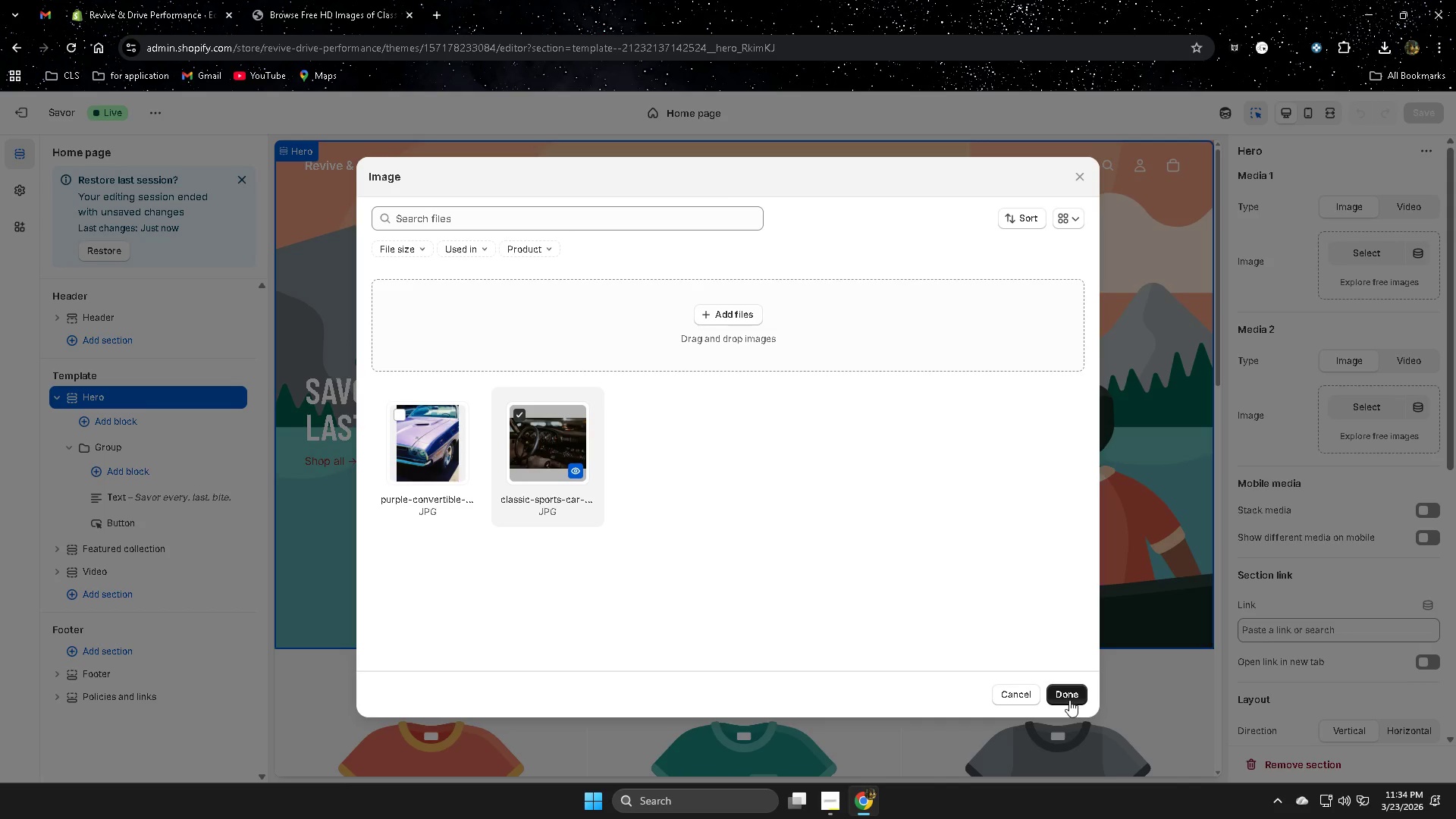 
left_click([1069, 697])
 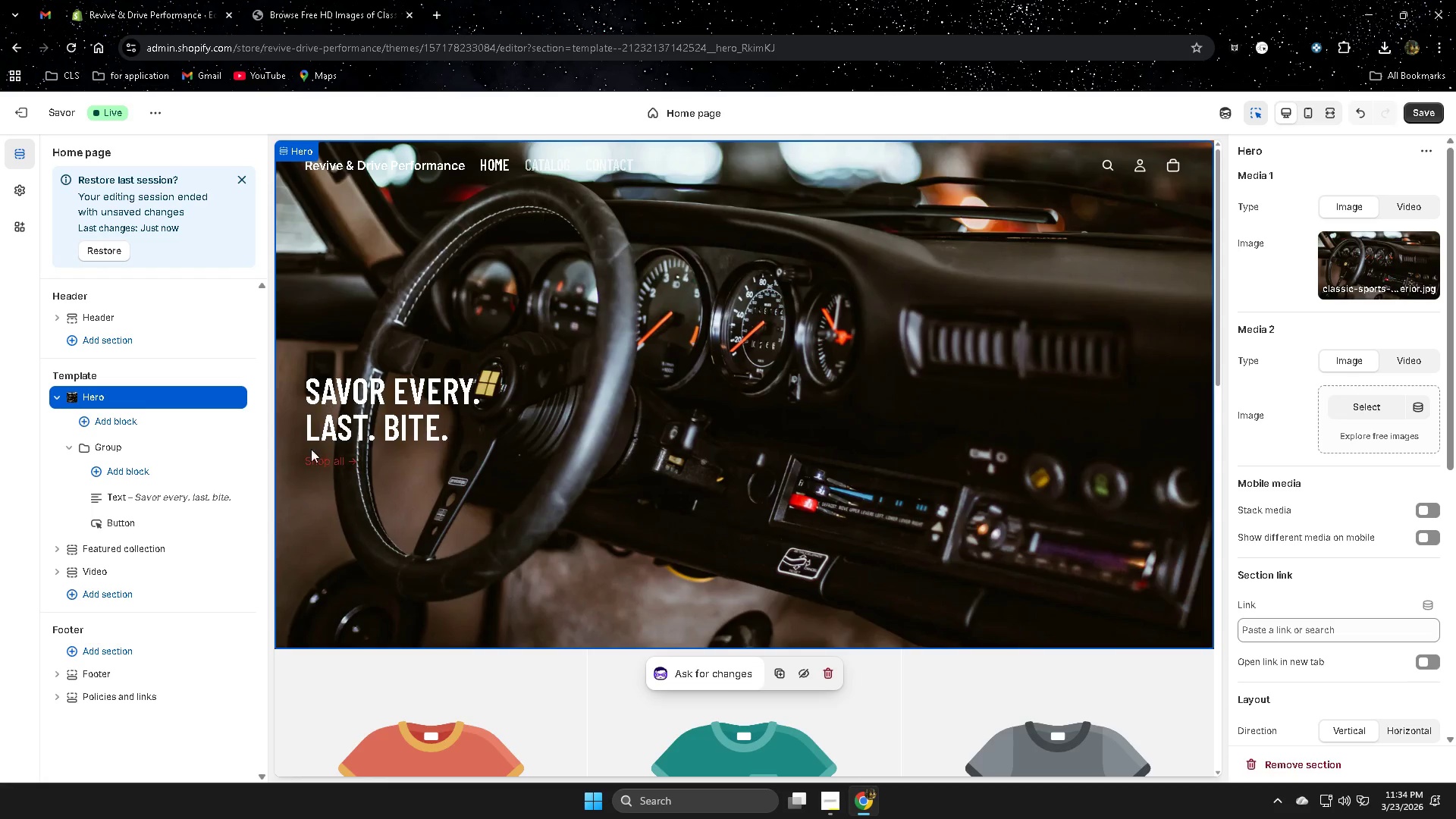 
wait(14.7)
 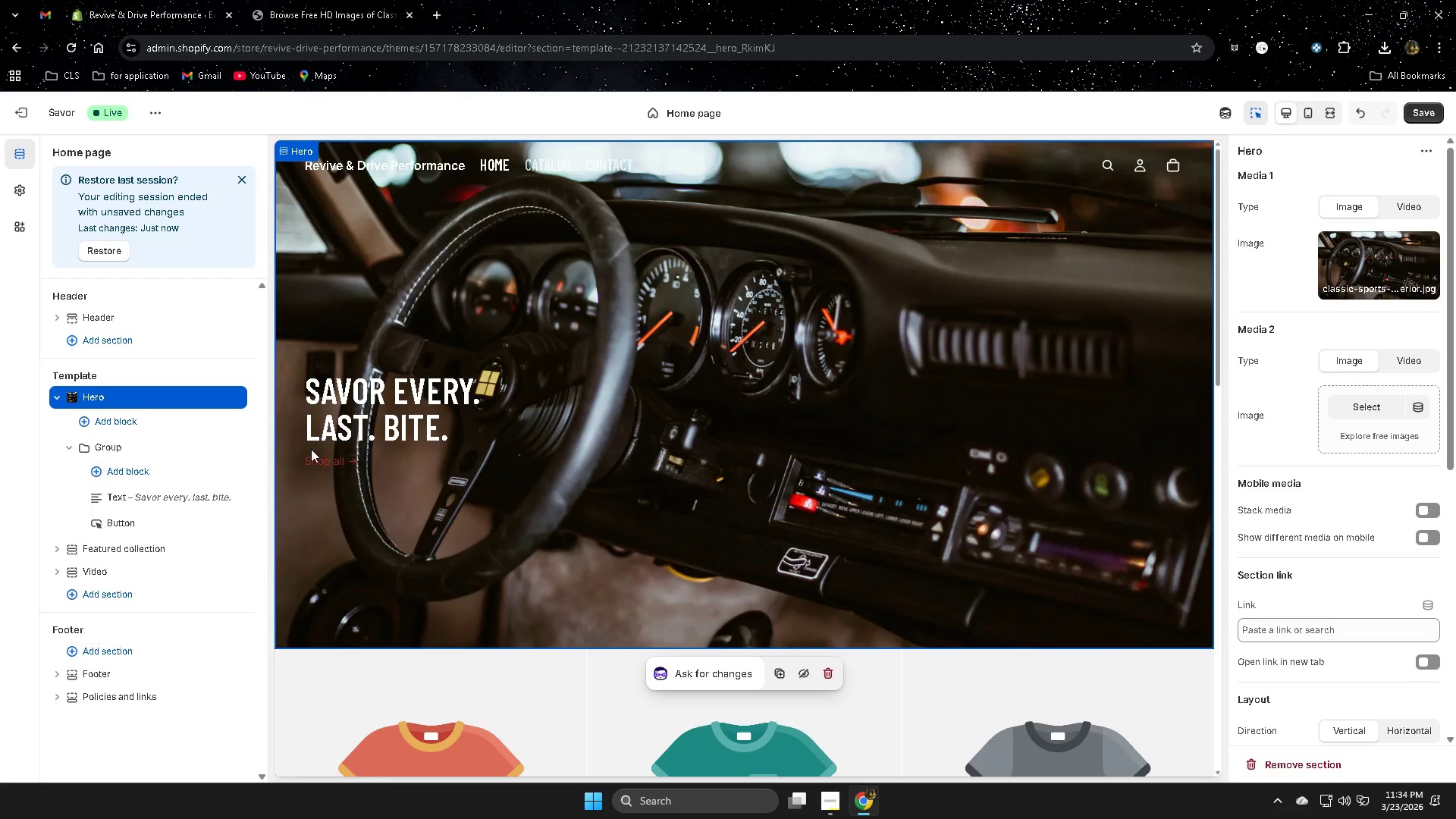 
scroll: coordinate [809, 503], scroll_direction: none, amount: 0.0
 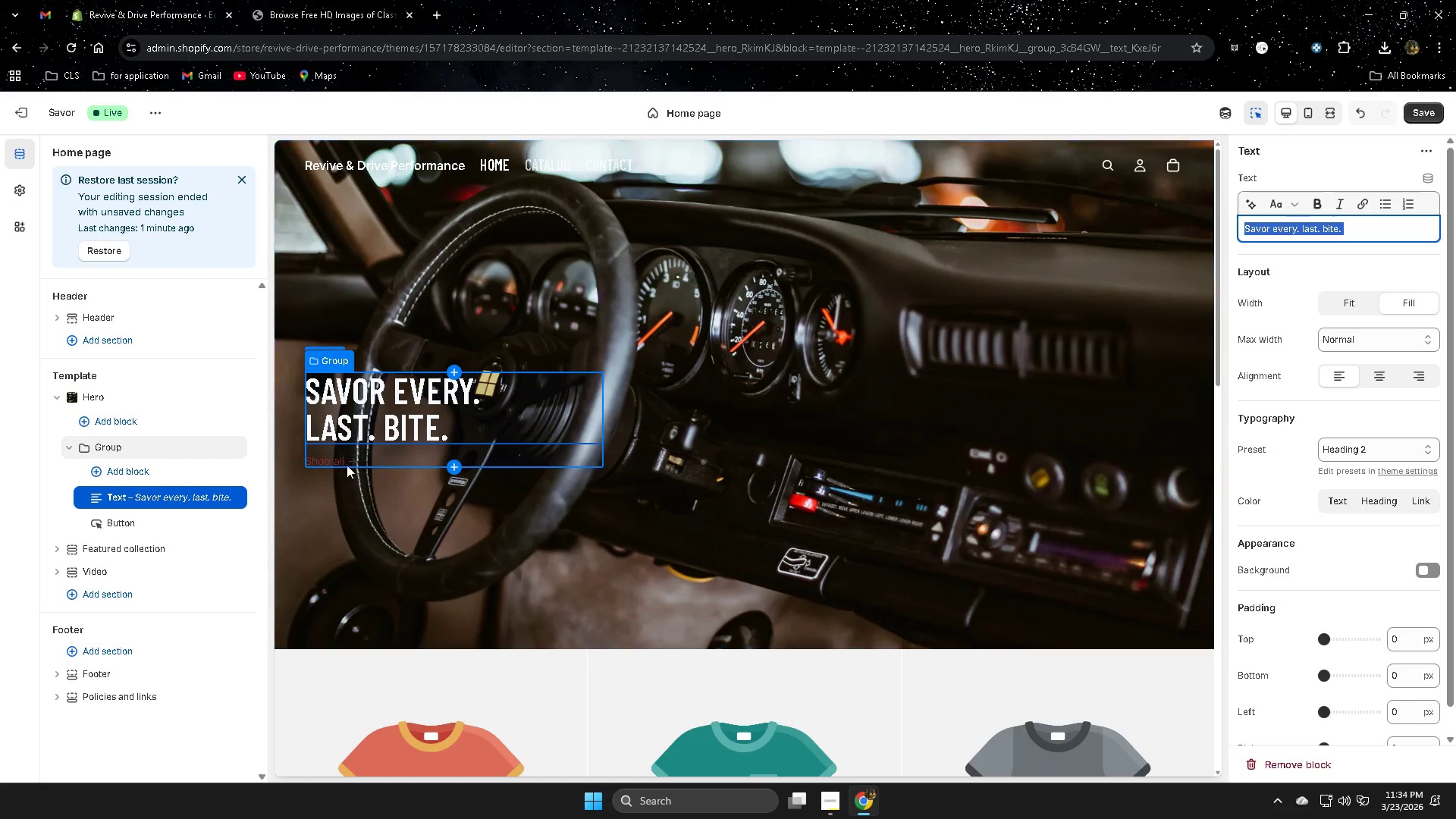 
scroll: coordinate [883, 570], scroll_direction: down, amount: 2.0
 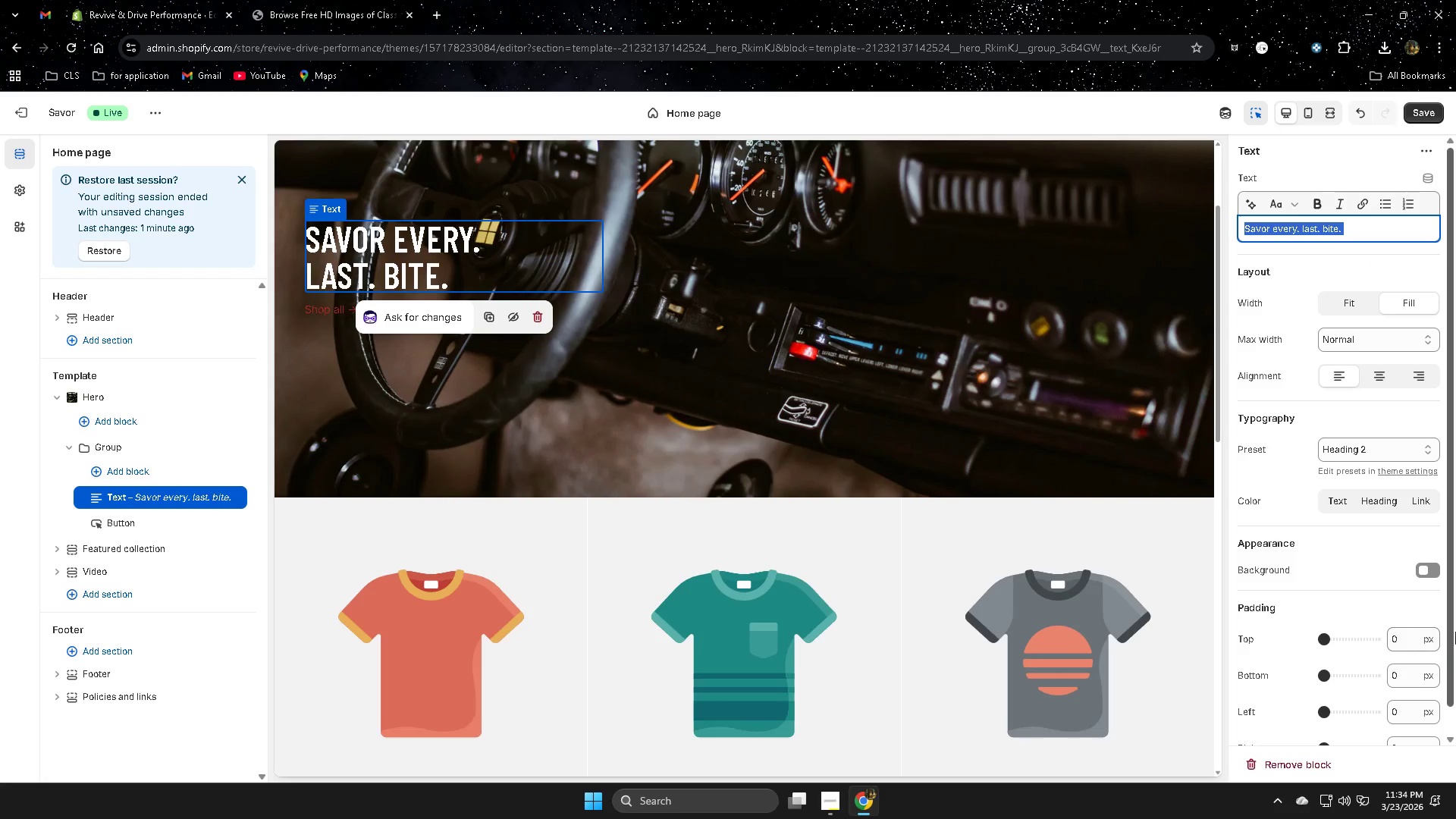 
scroll: coordinate [1128, 551], scroll_direction: up, amount: 2.0
 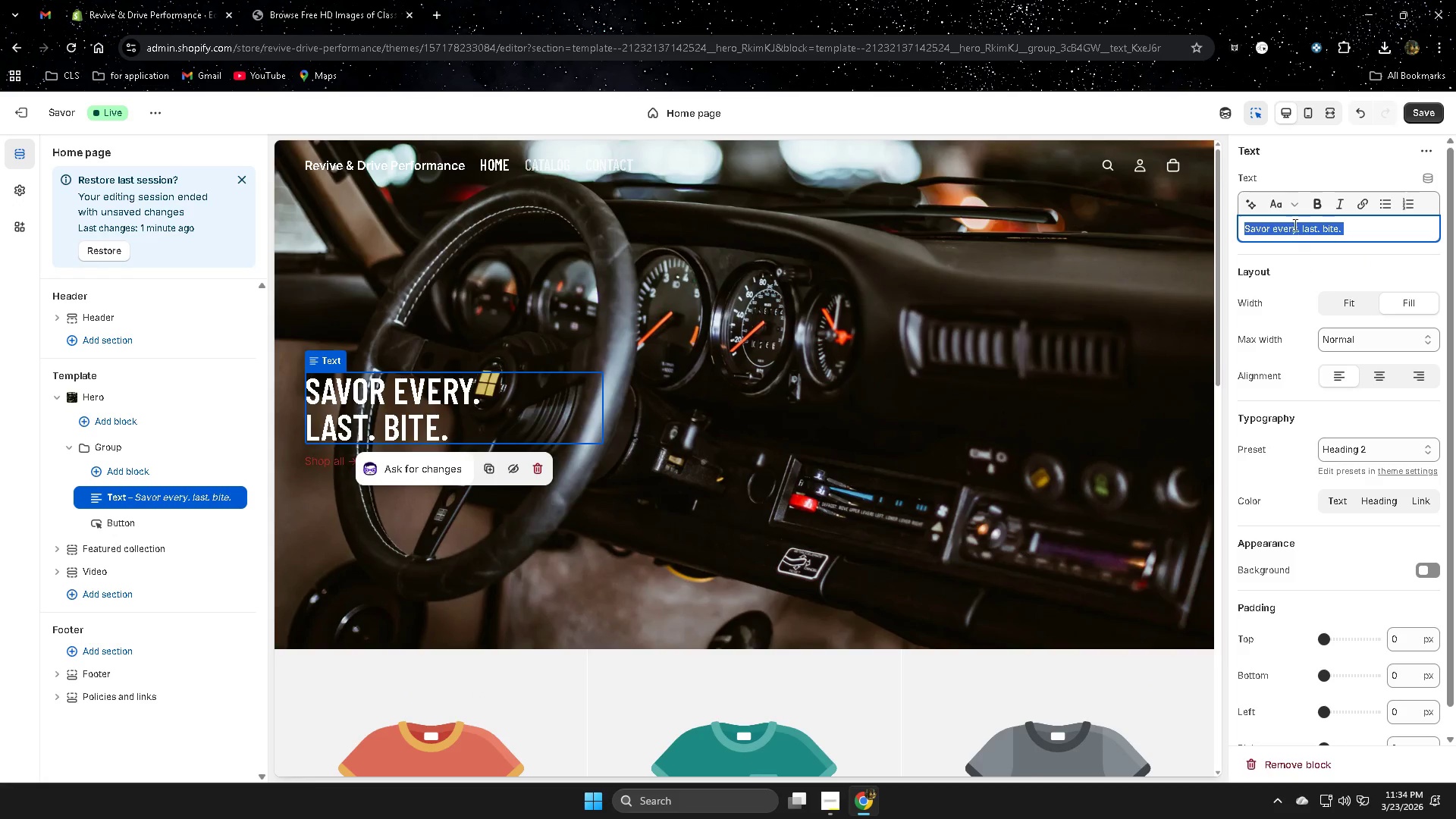 
wait(5.82)
 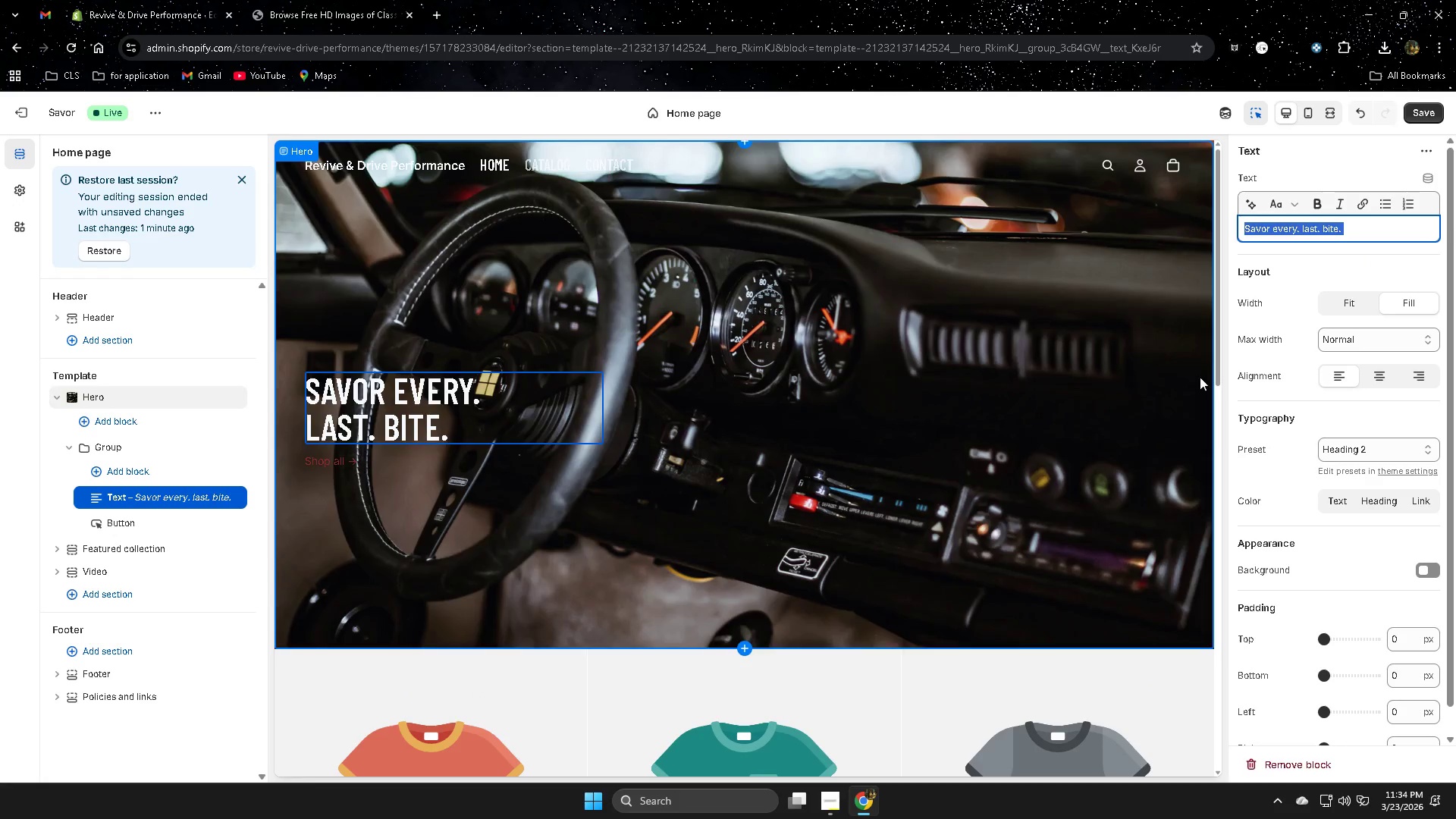 
left_click([1427, 108])
 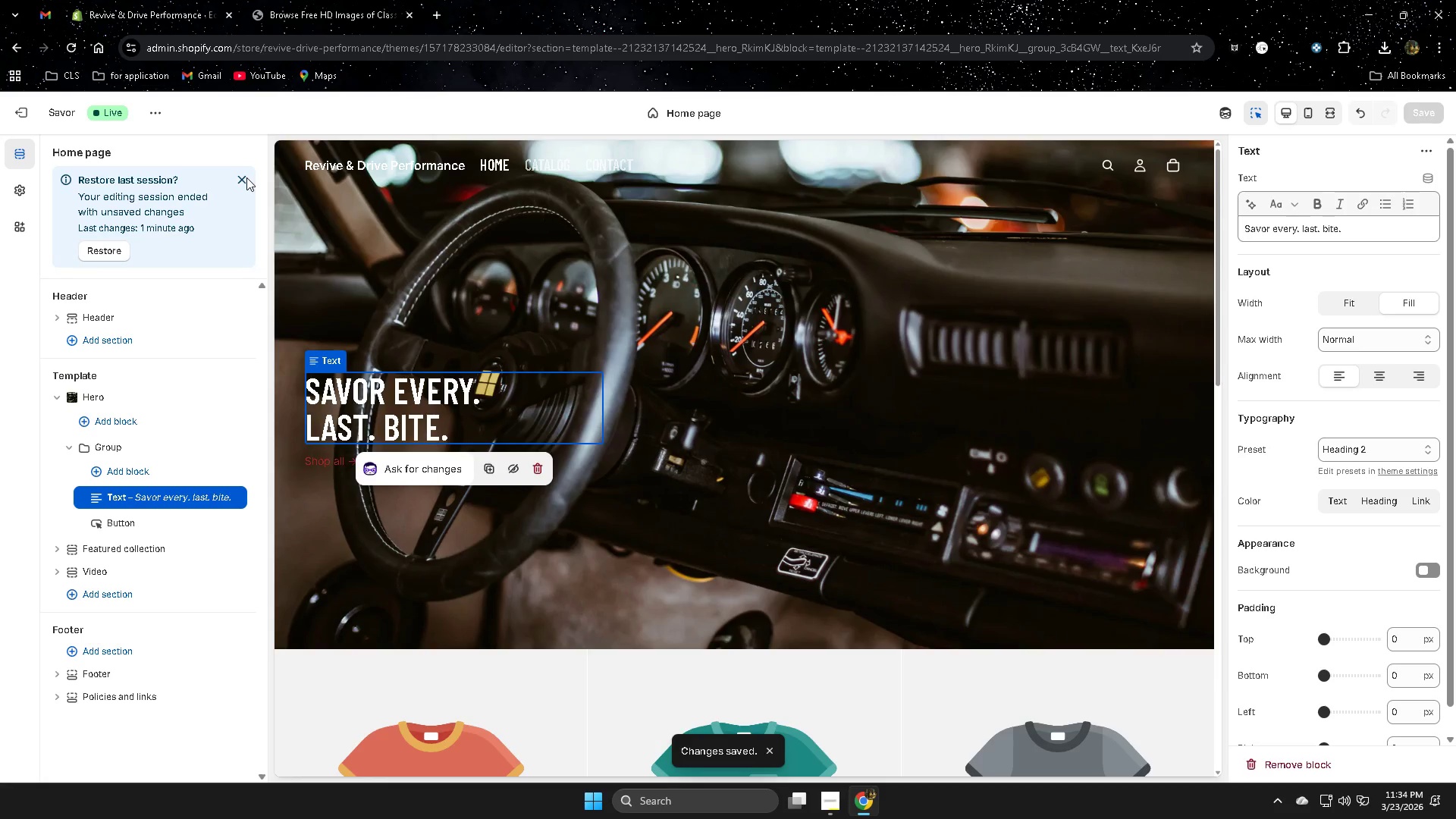 
wait(5.92)
 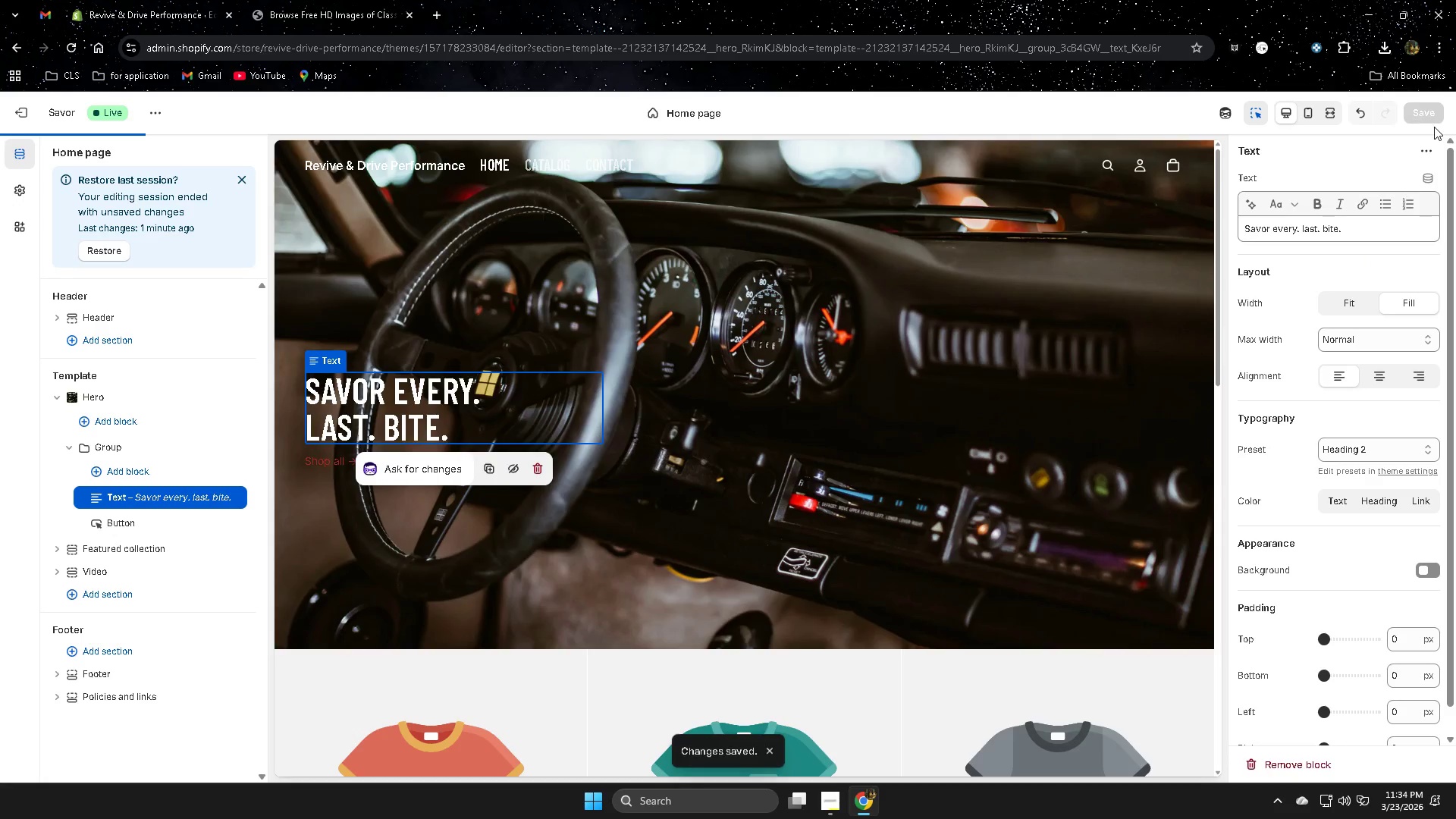 
left_click([241, 181])
 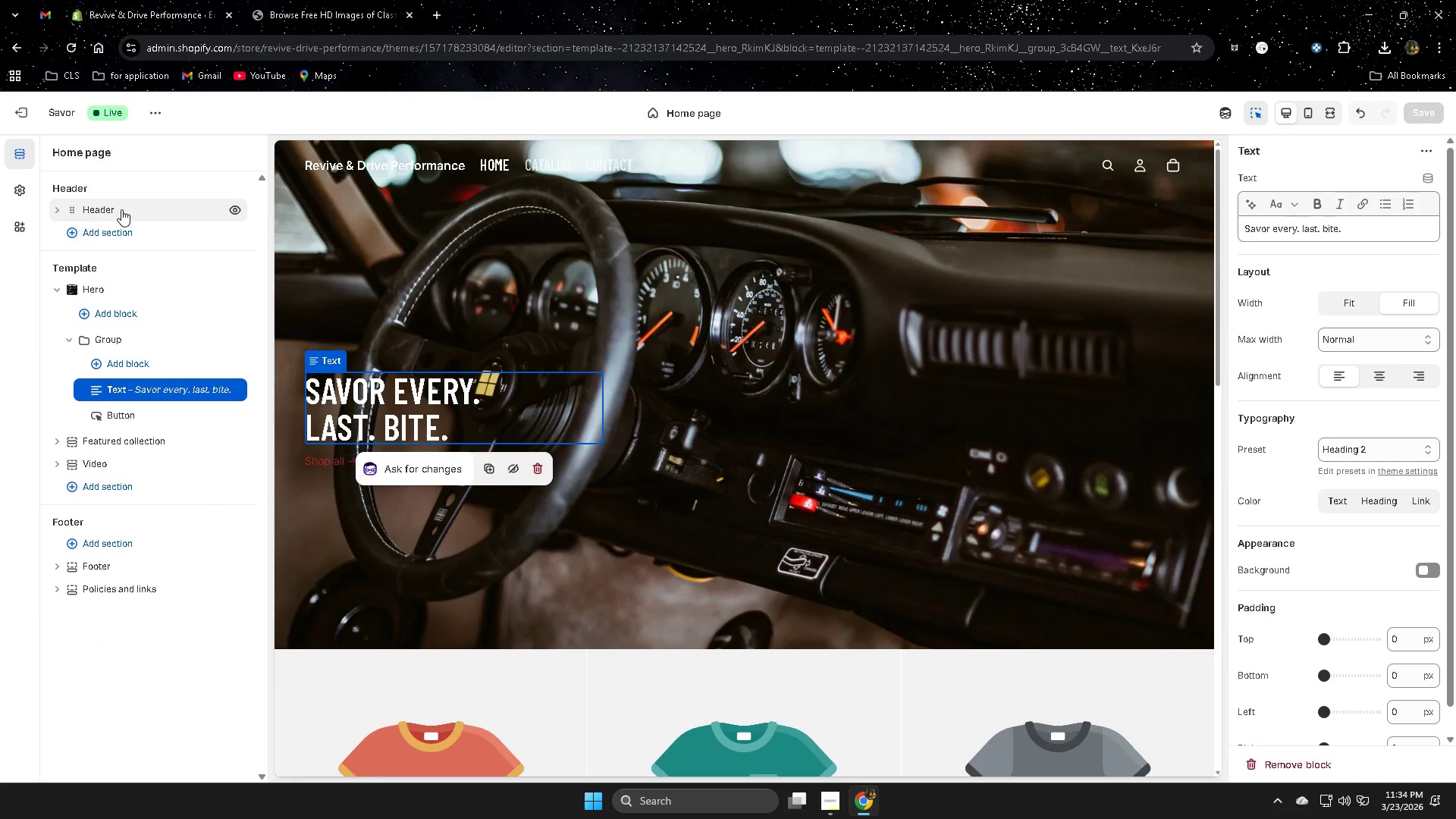 
left_click([121, 209])
 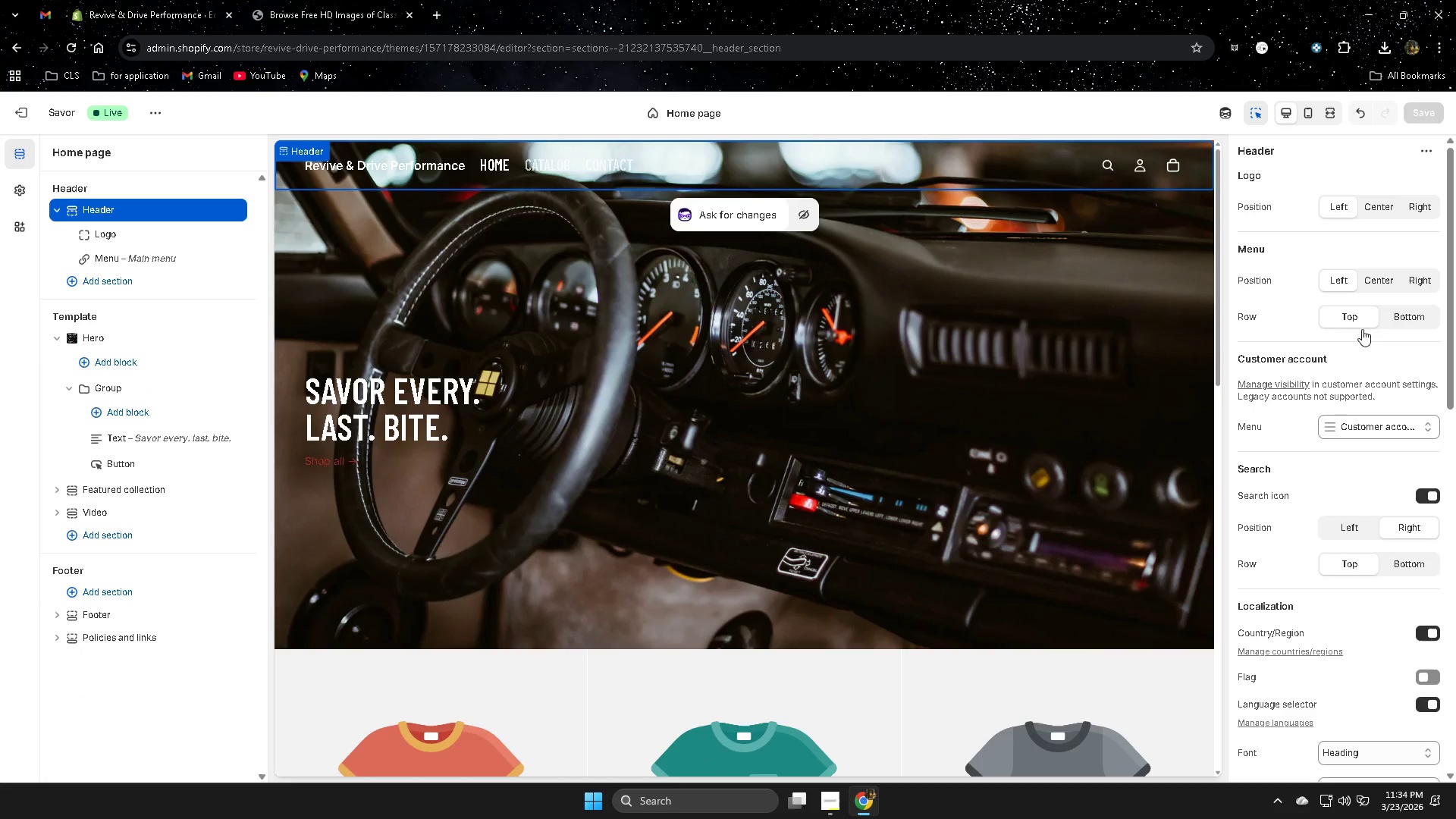 
scroll: coordinate [1321, 431], scroll_direction: up, amount: 4.0
 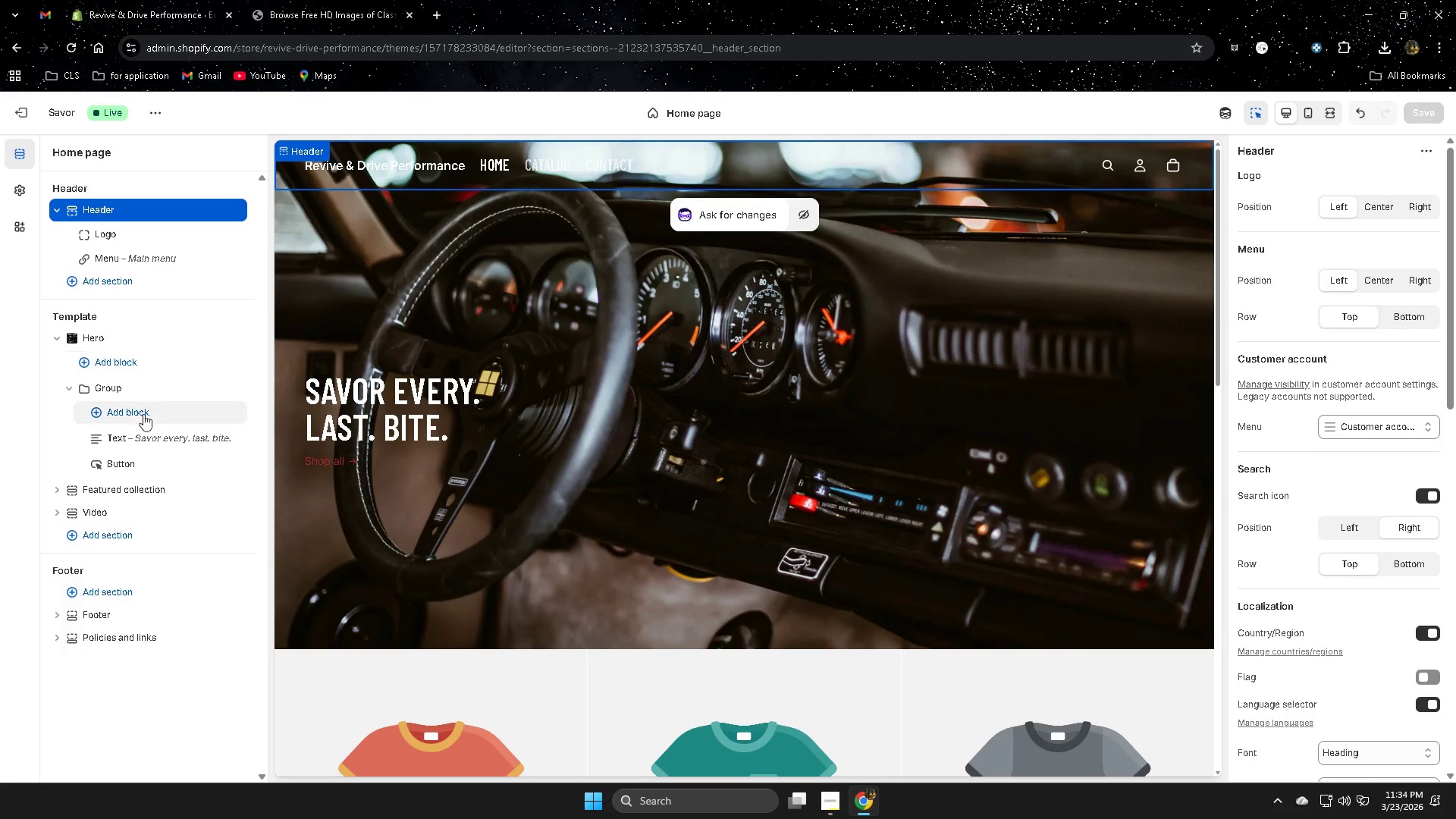 
mouse_move([129, 243])
 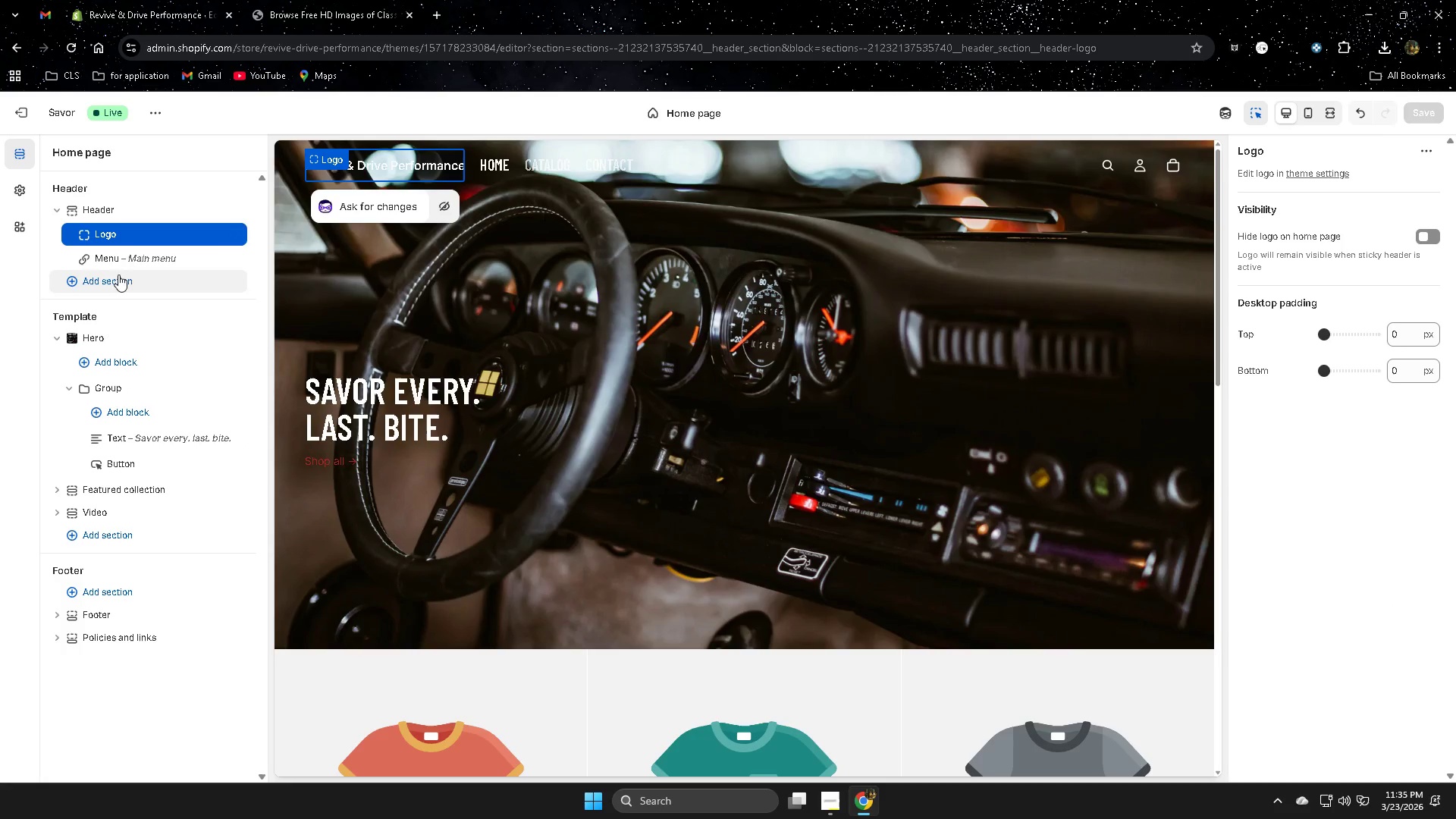 
mouse_move([119, 242])
 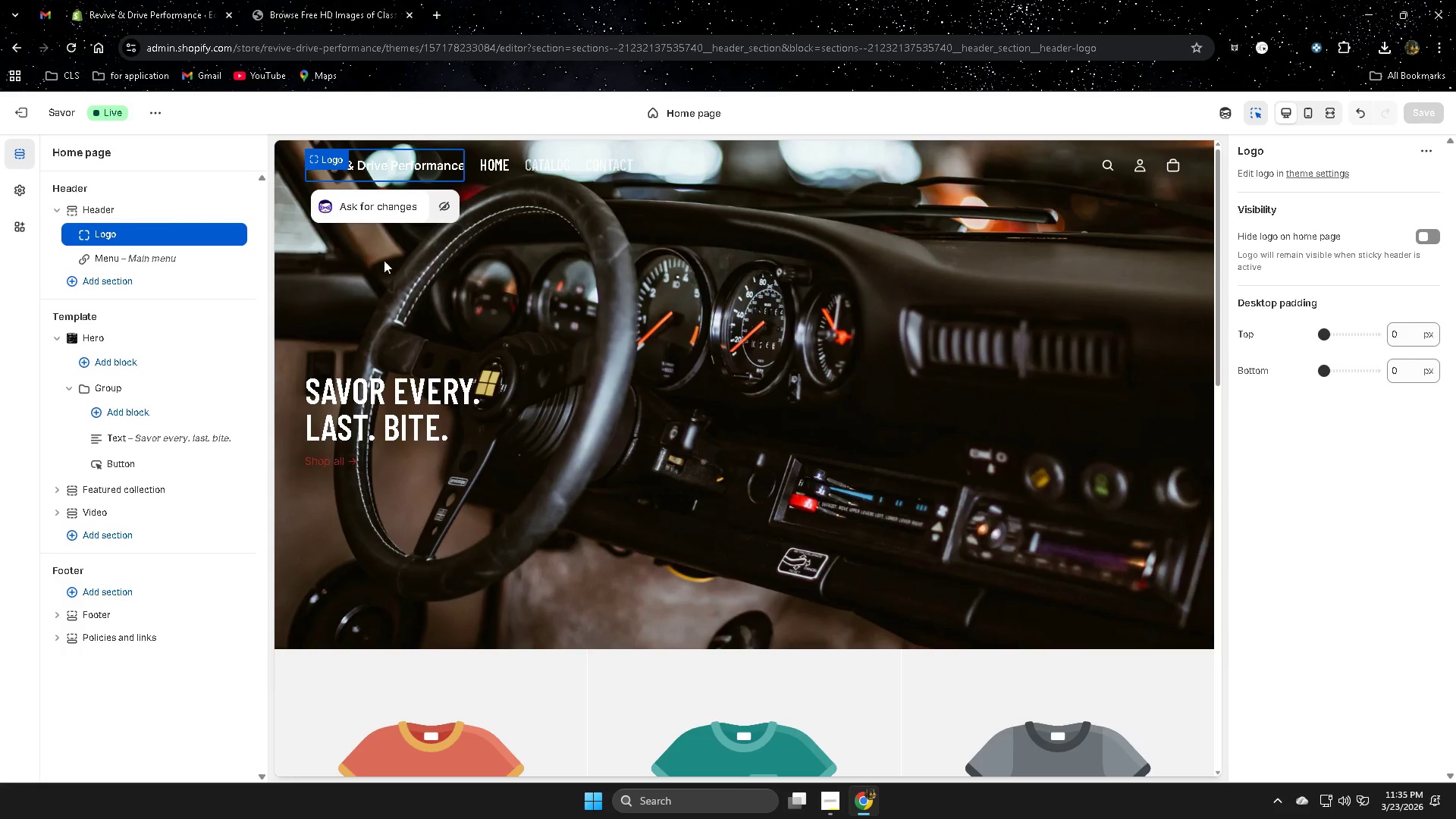 
right_click([400, 169])
 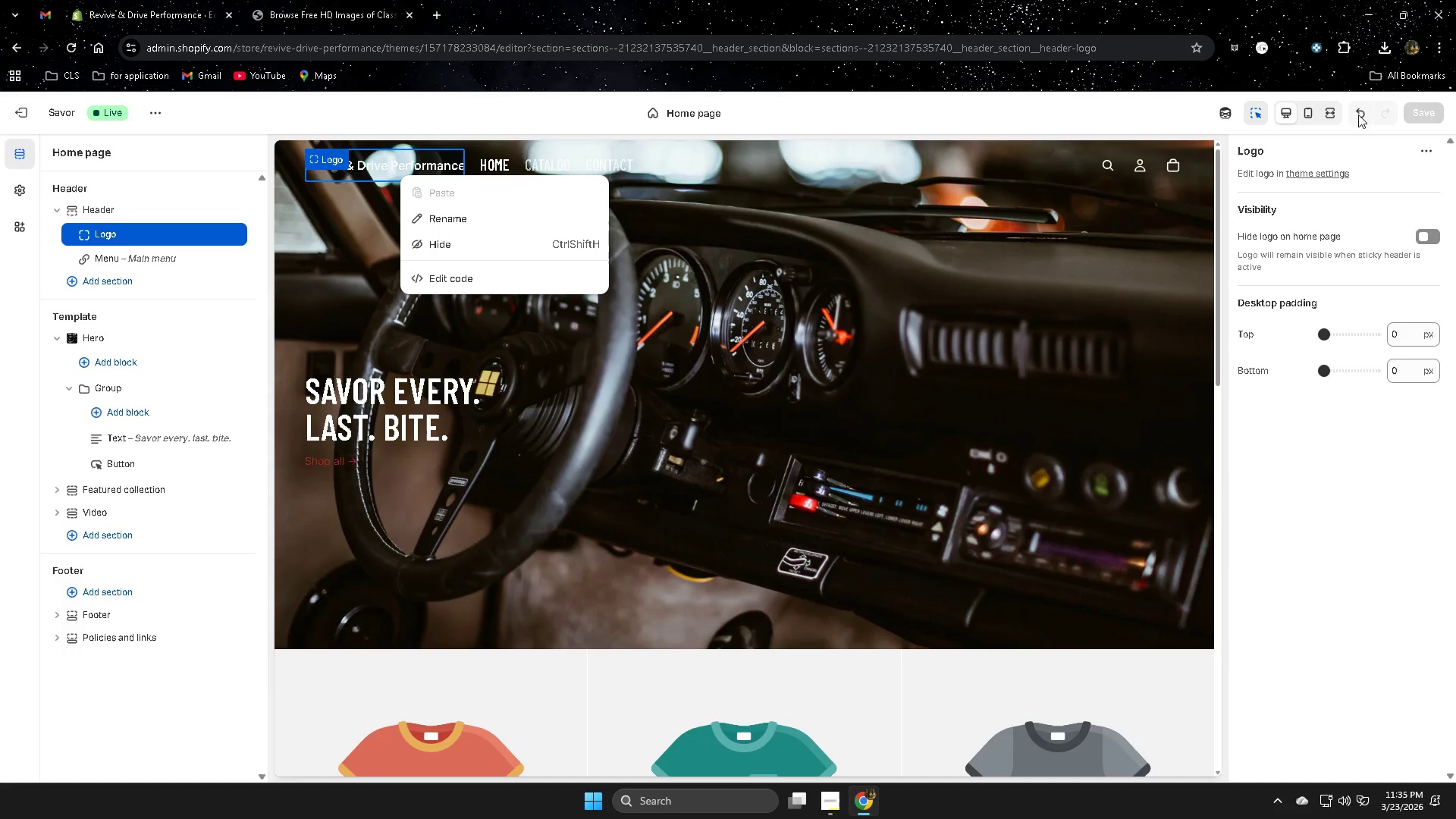 
left_click([821, 378])
 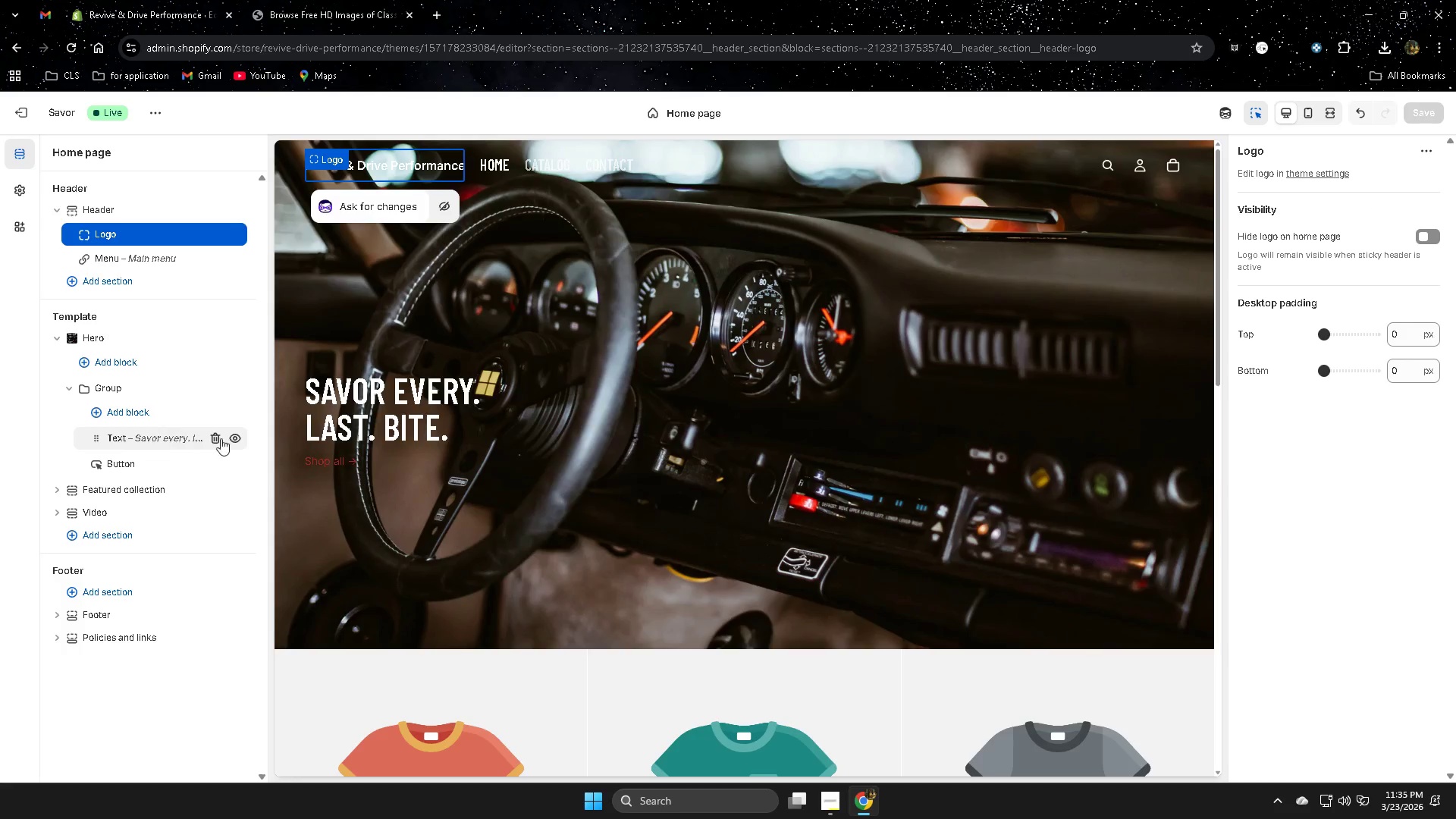 
scroll: coordinate [746, 501], scroll_direction: down, amount: 3.0
 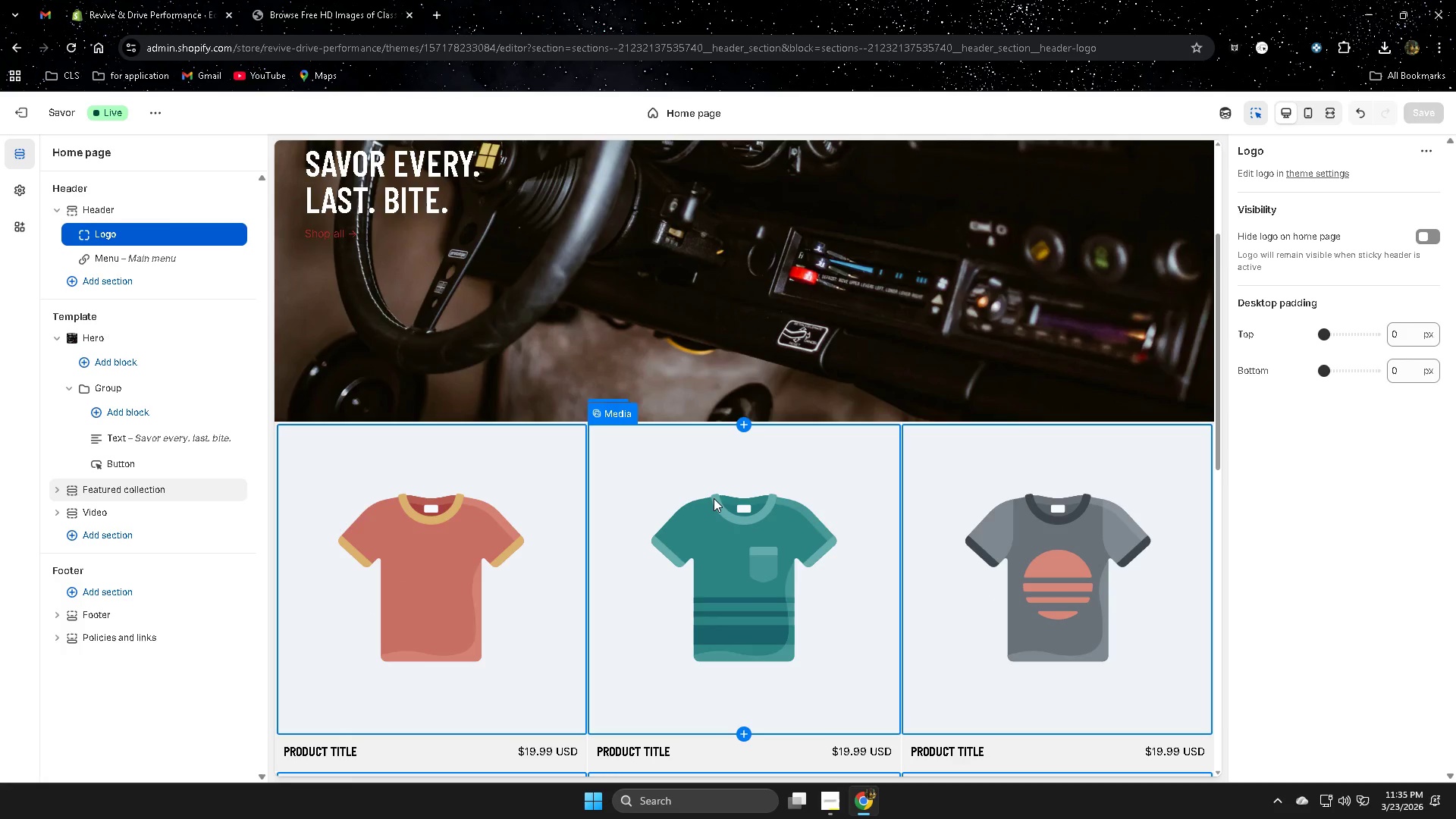 
scroll: coordinate [711, 489], scroll_direction: up, amount: 3.0
 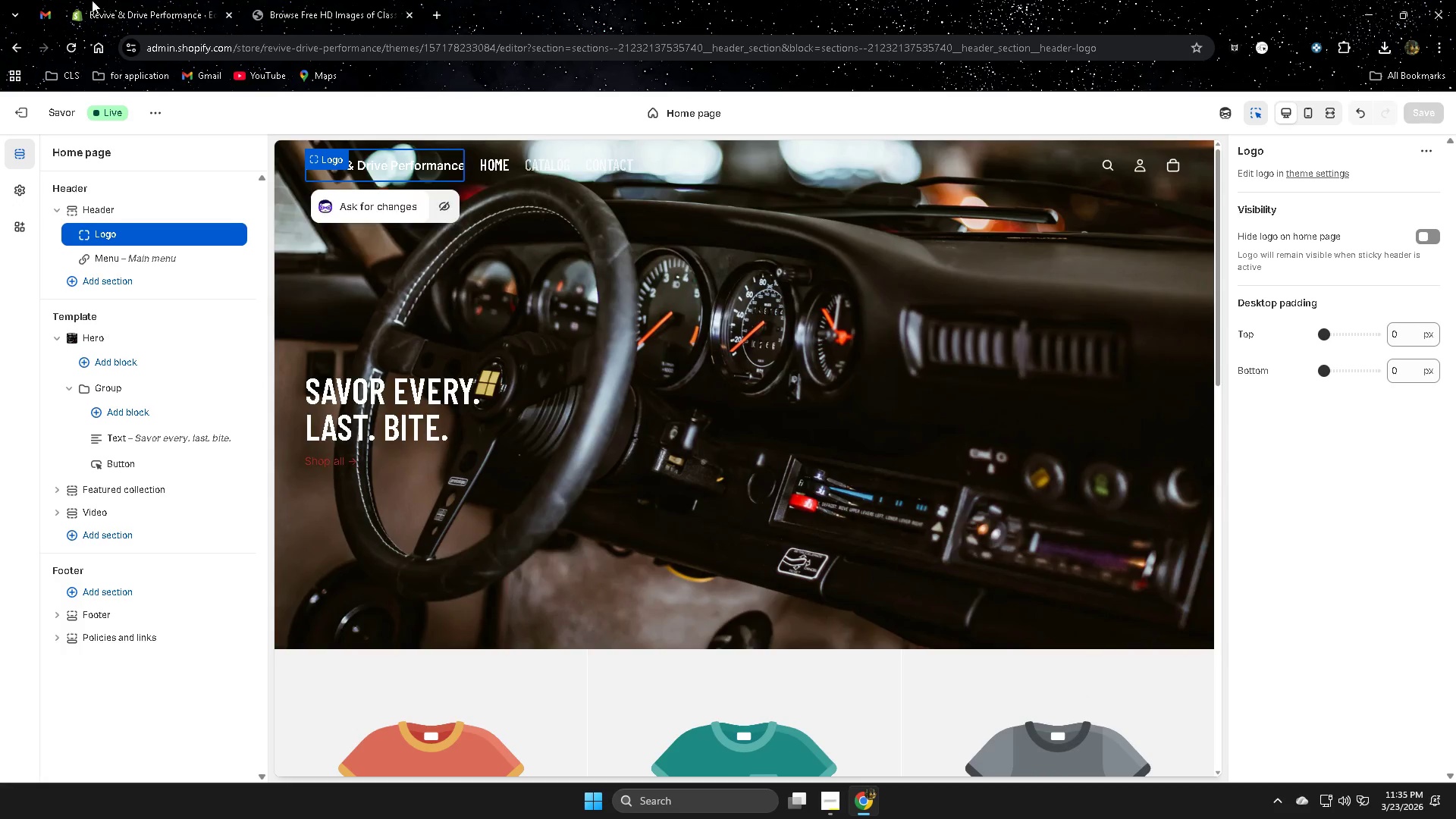 
left_click([112, 4])
 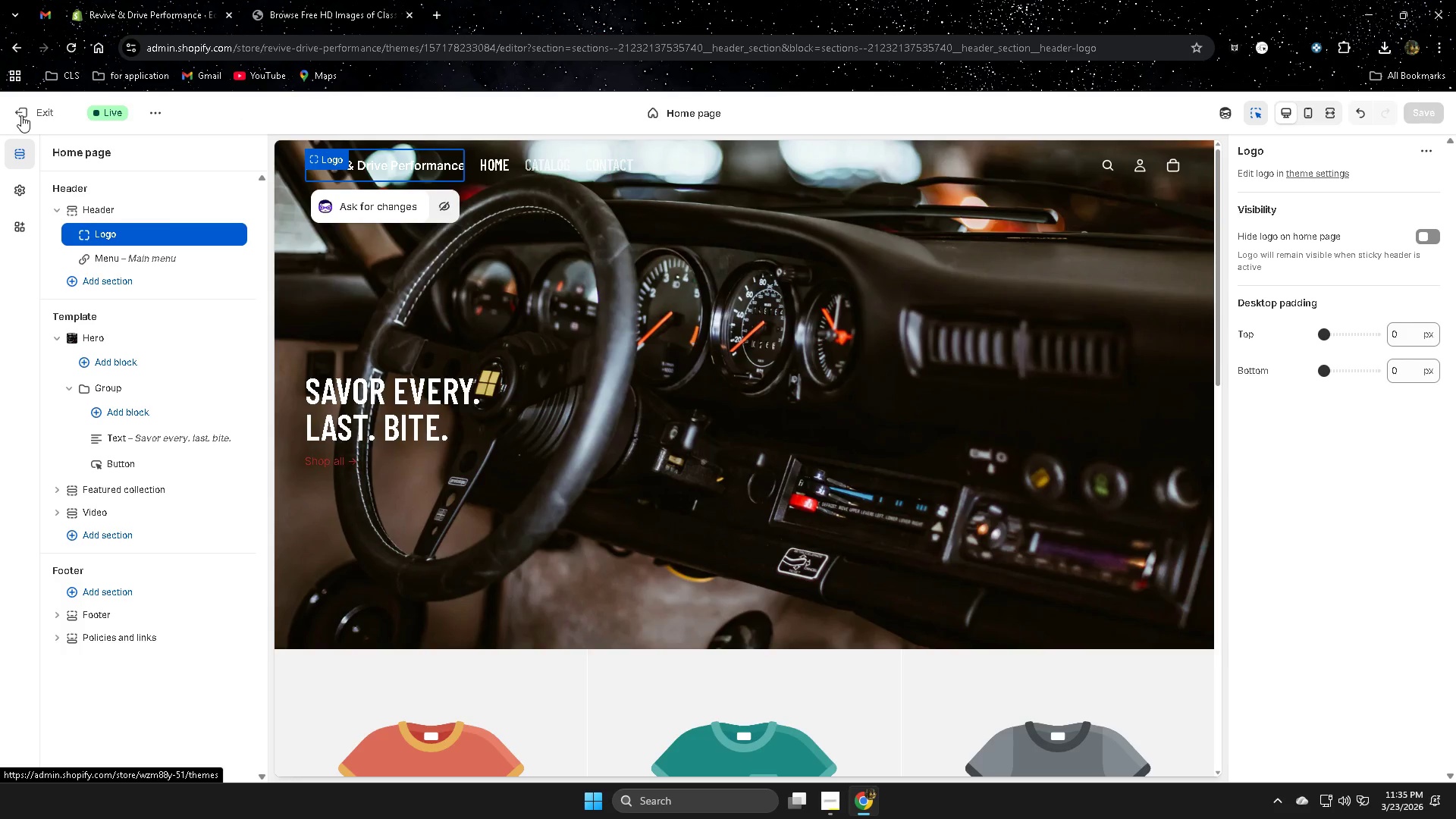 
wait(8.0)
 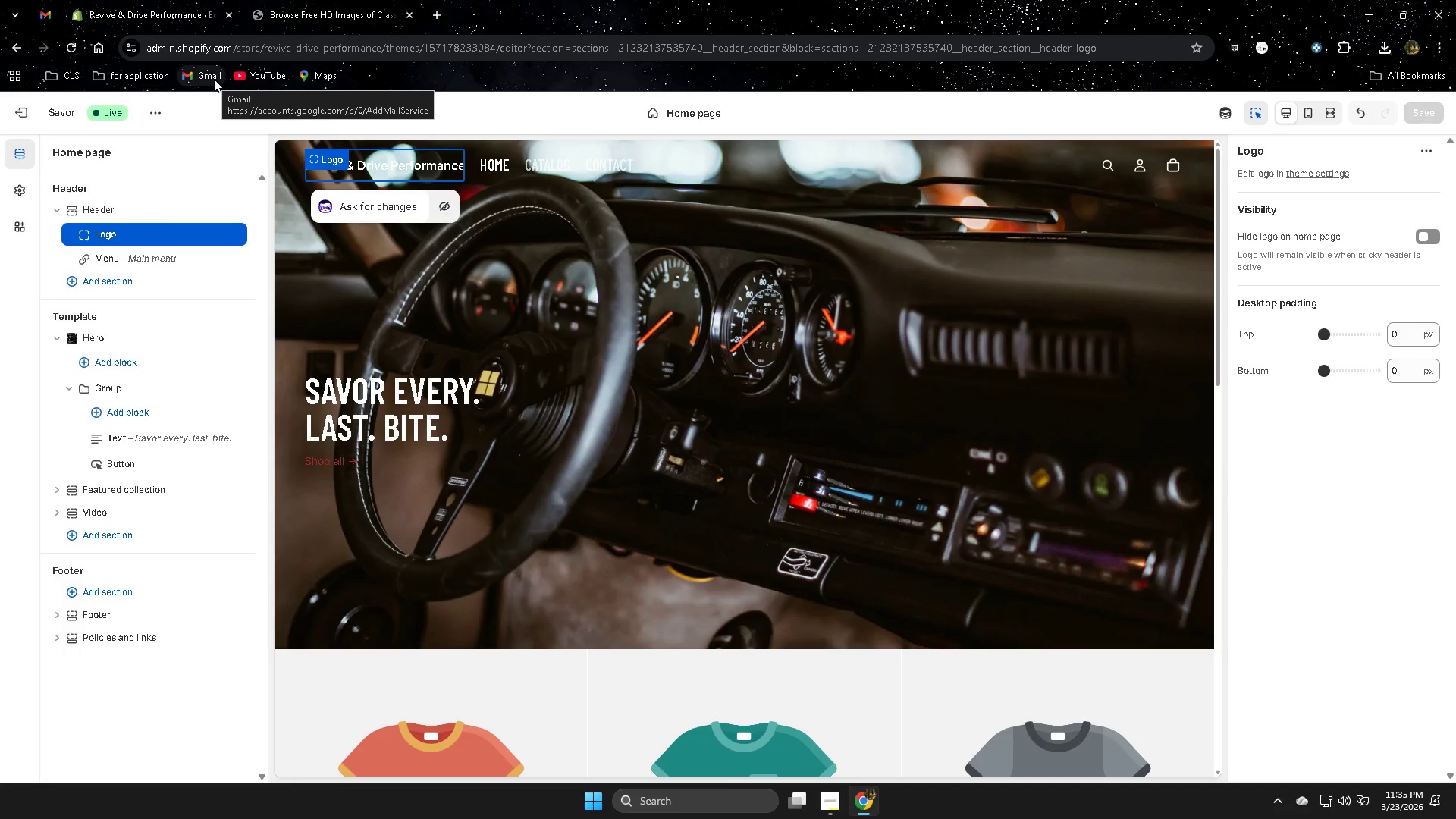 
left_click([21, 115])
 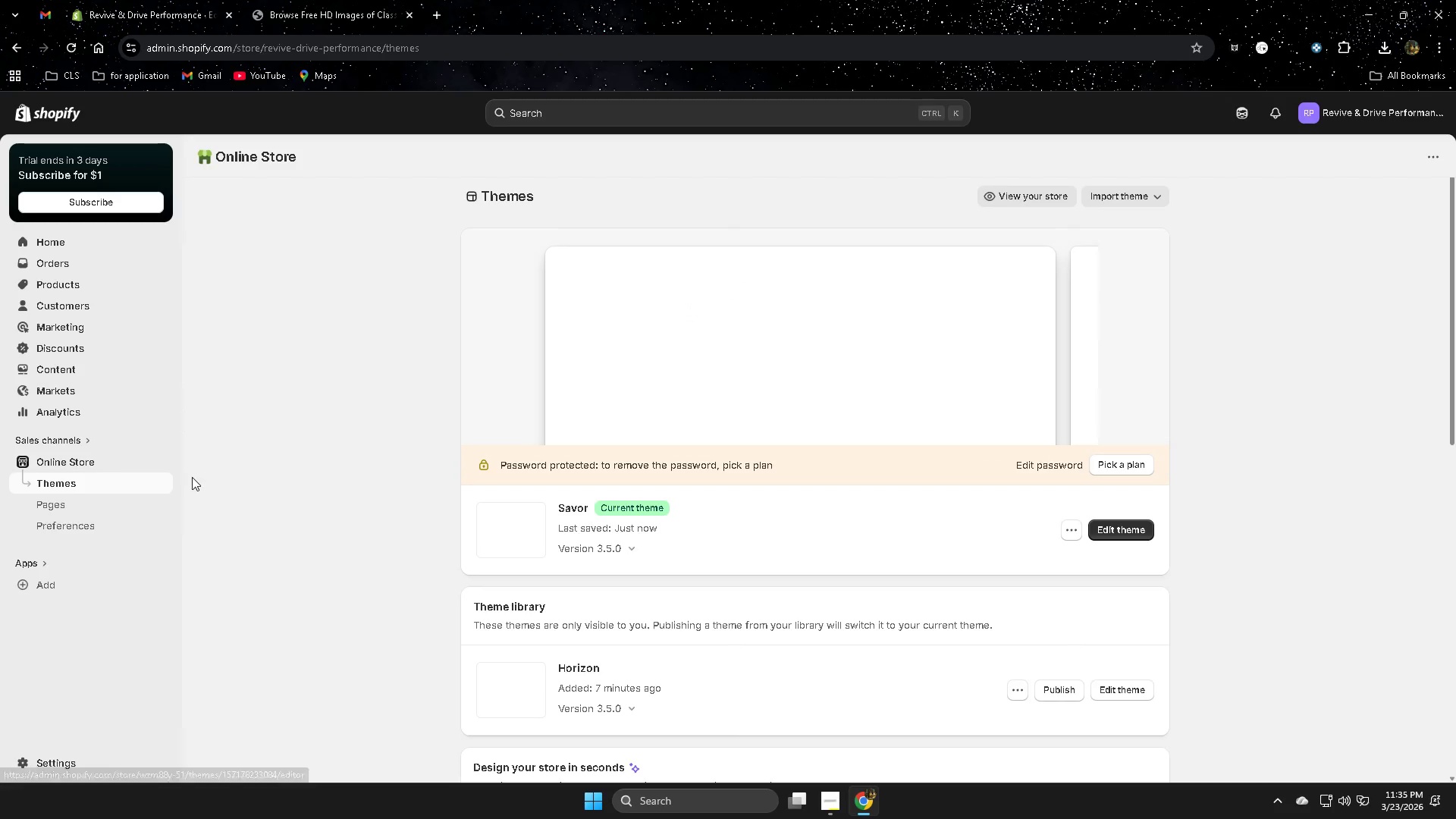 
mouse_move([99, 461])
 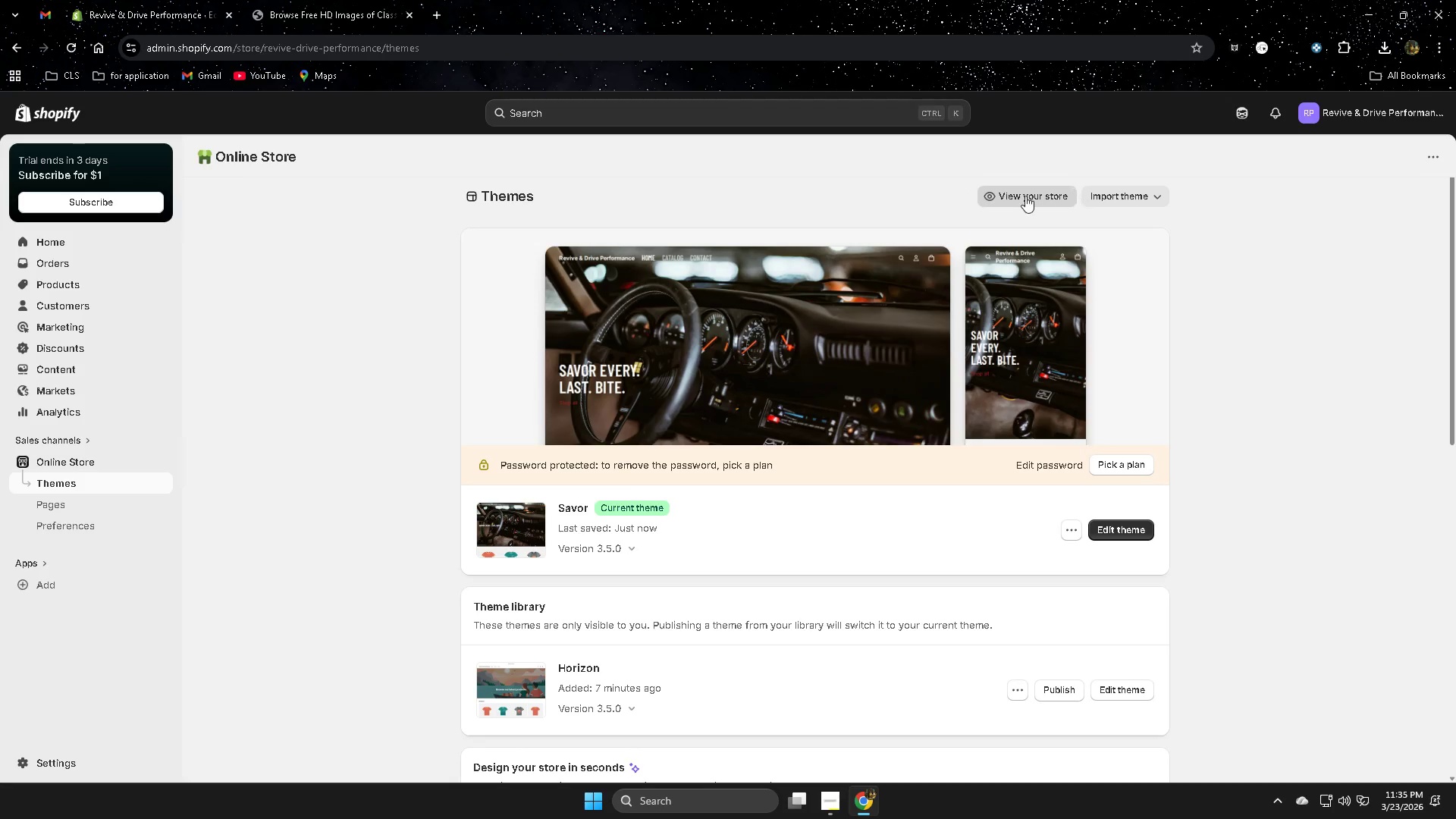 
left_click([1025, 196])
 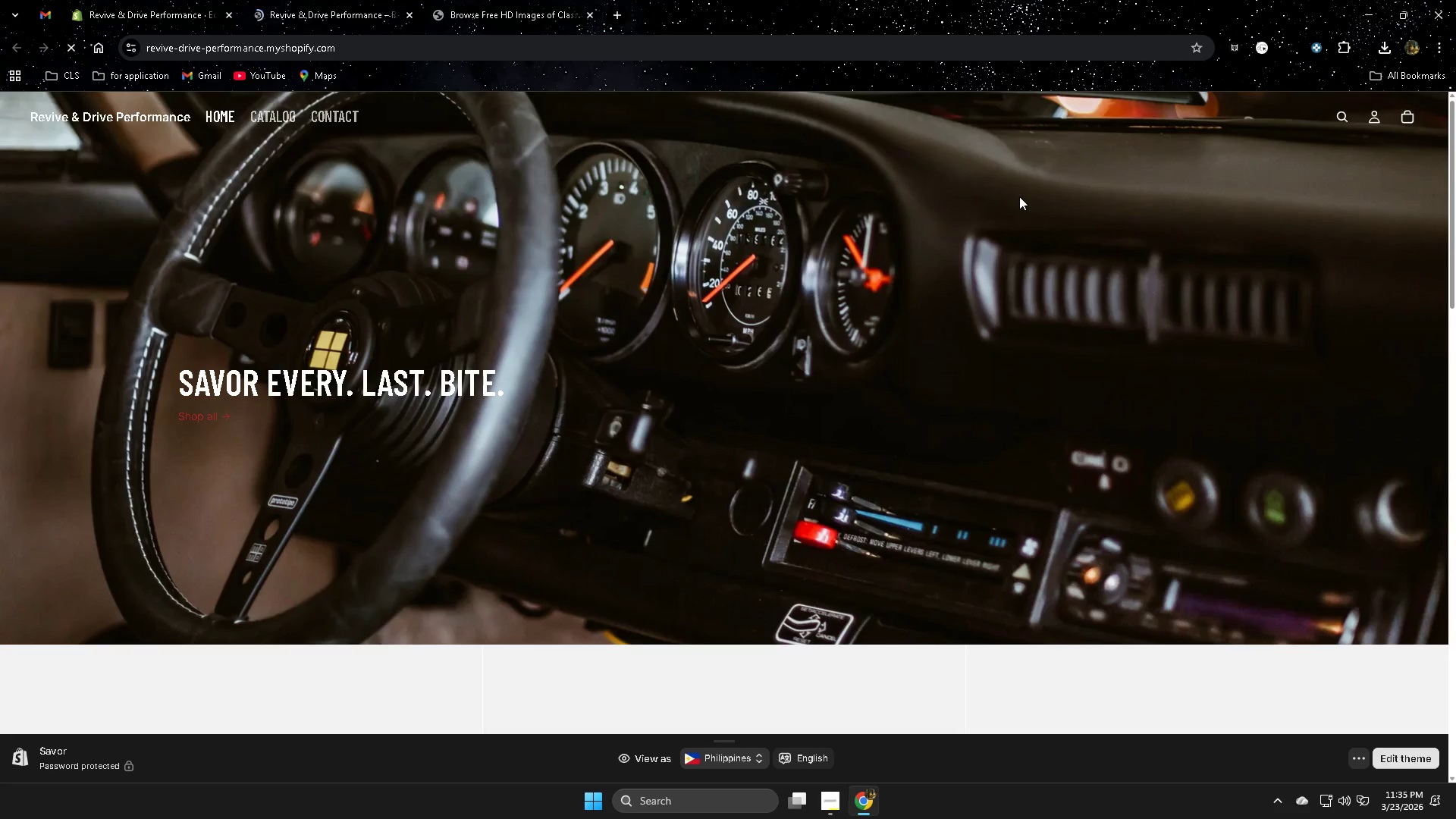 
wait(6.73)
 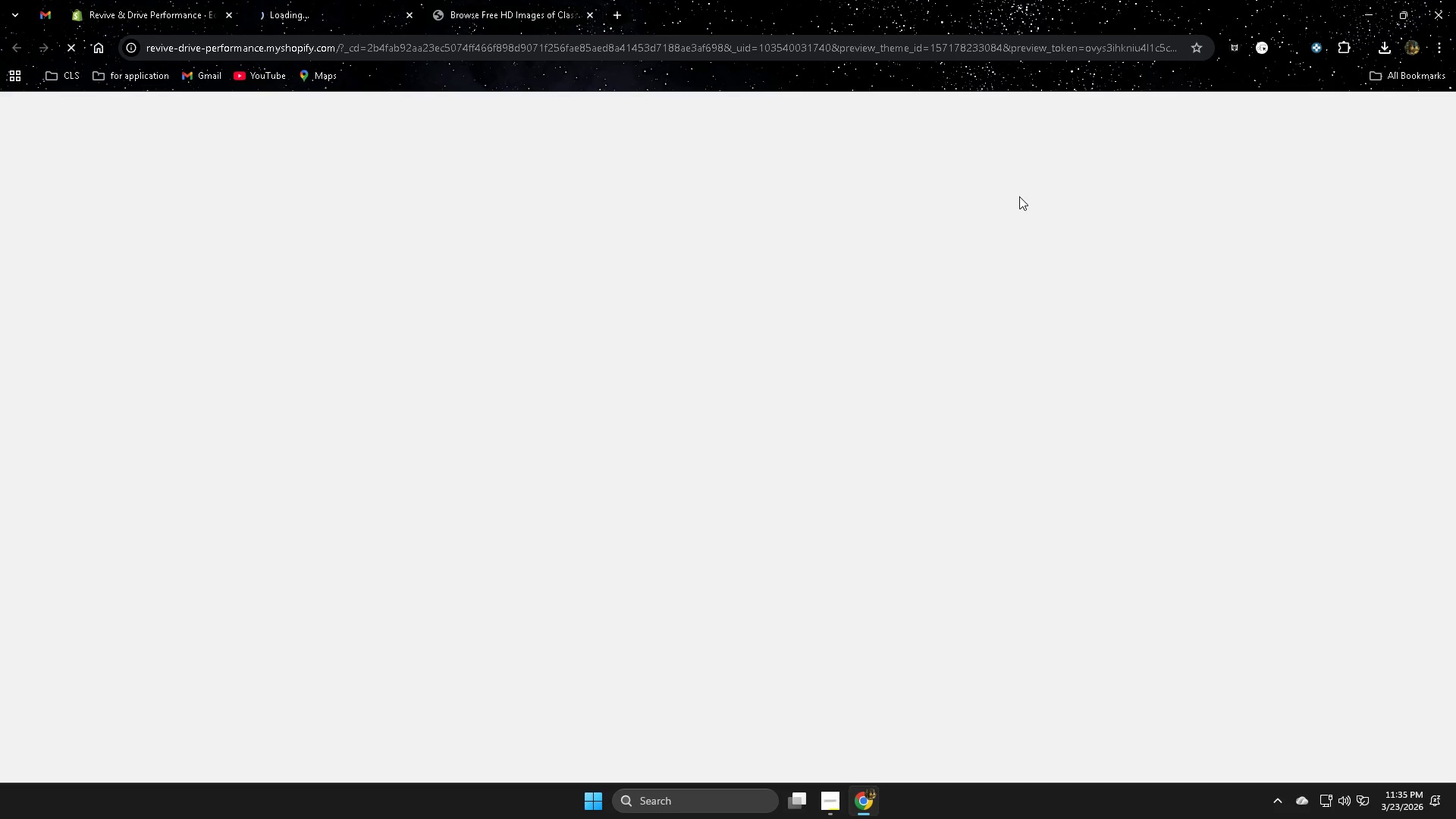 
scroll: coordinate [1209, 369], scroll_direction: none, amount: 0.0
 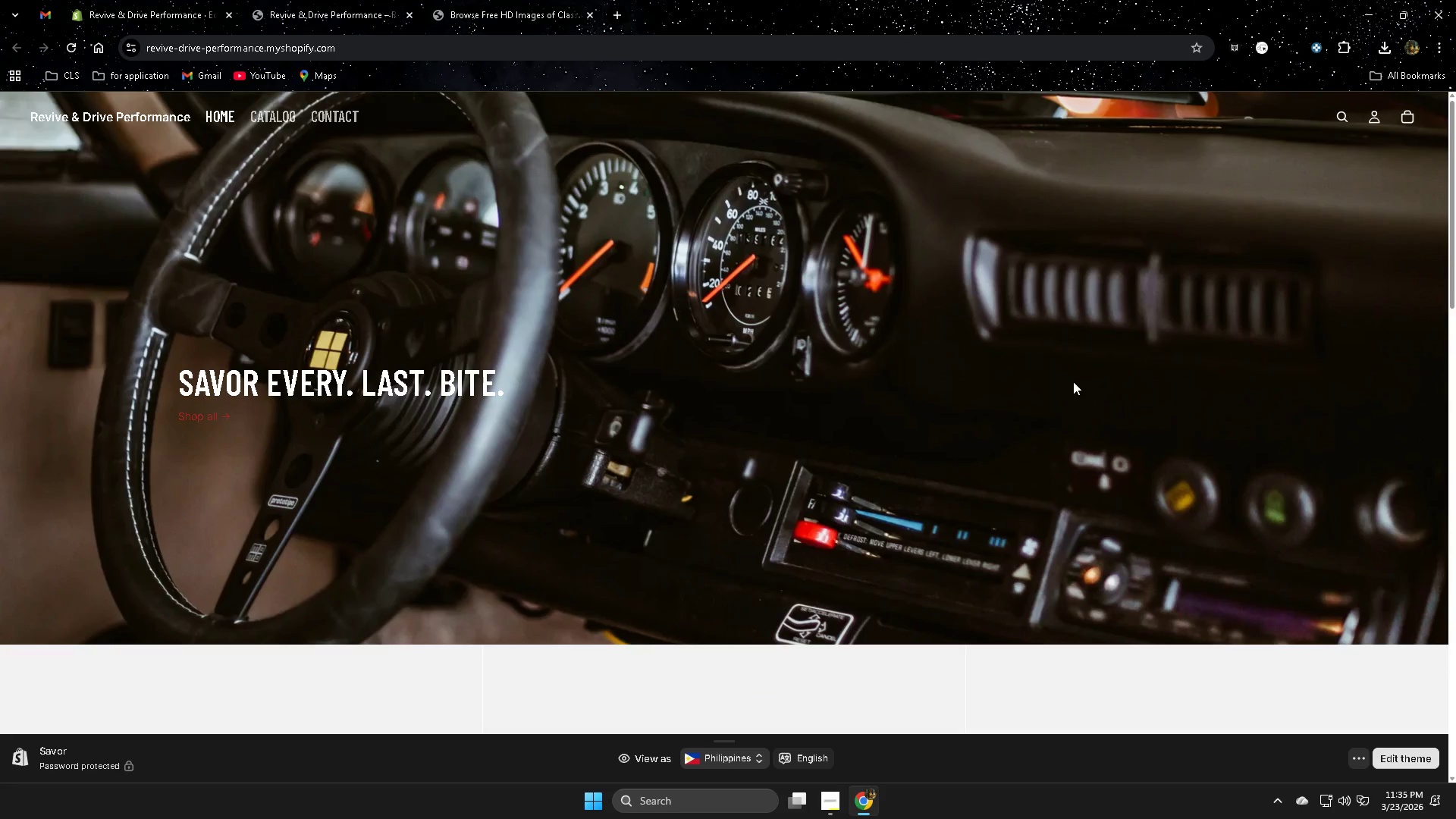 
scroll: coordinate [889, 394], scroll_direction: up, amount: 2.0
 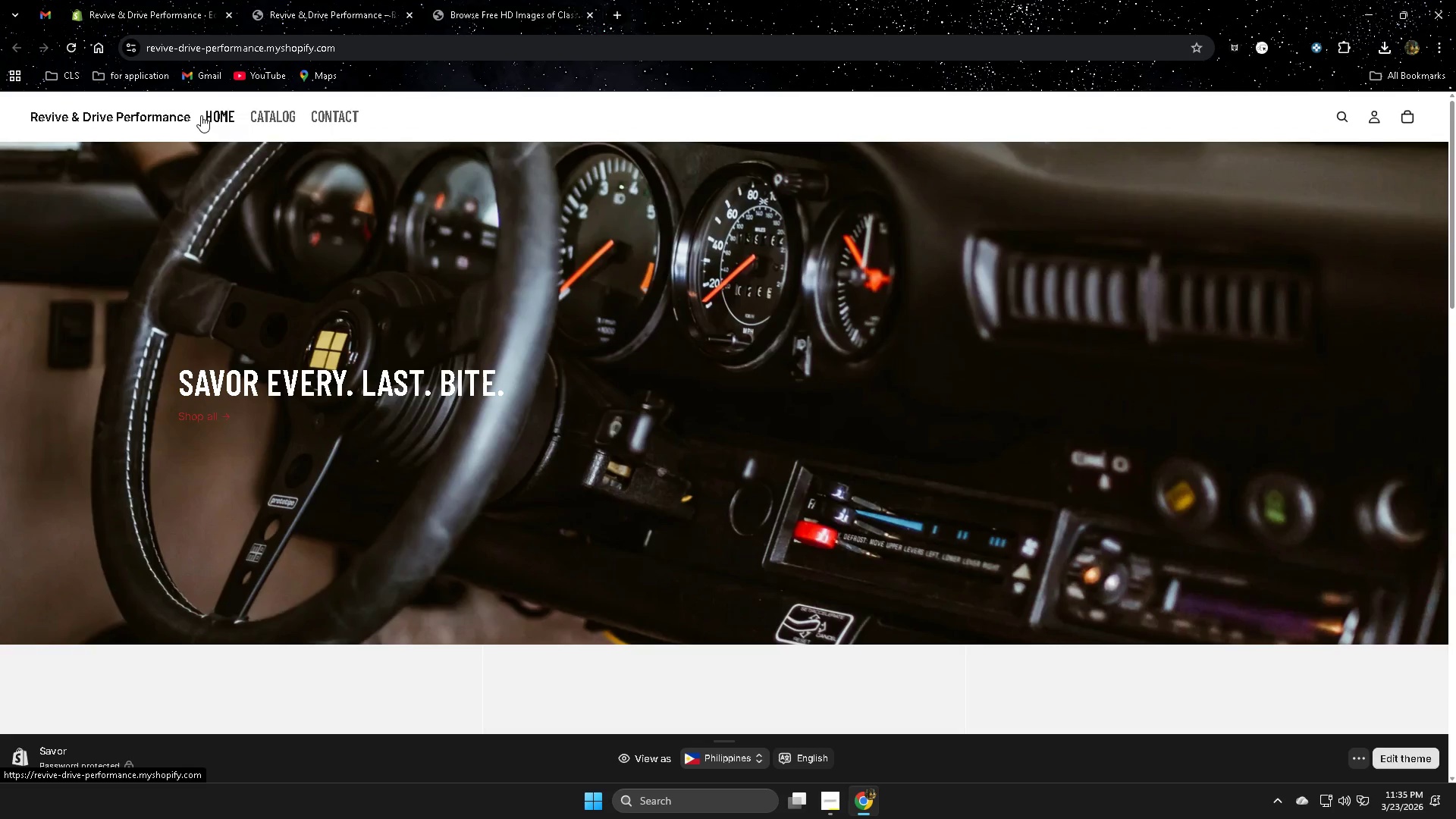 
left_click([174, 2])
 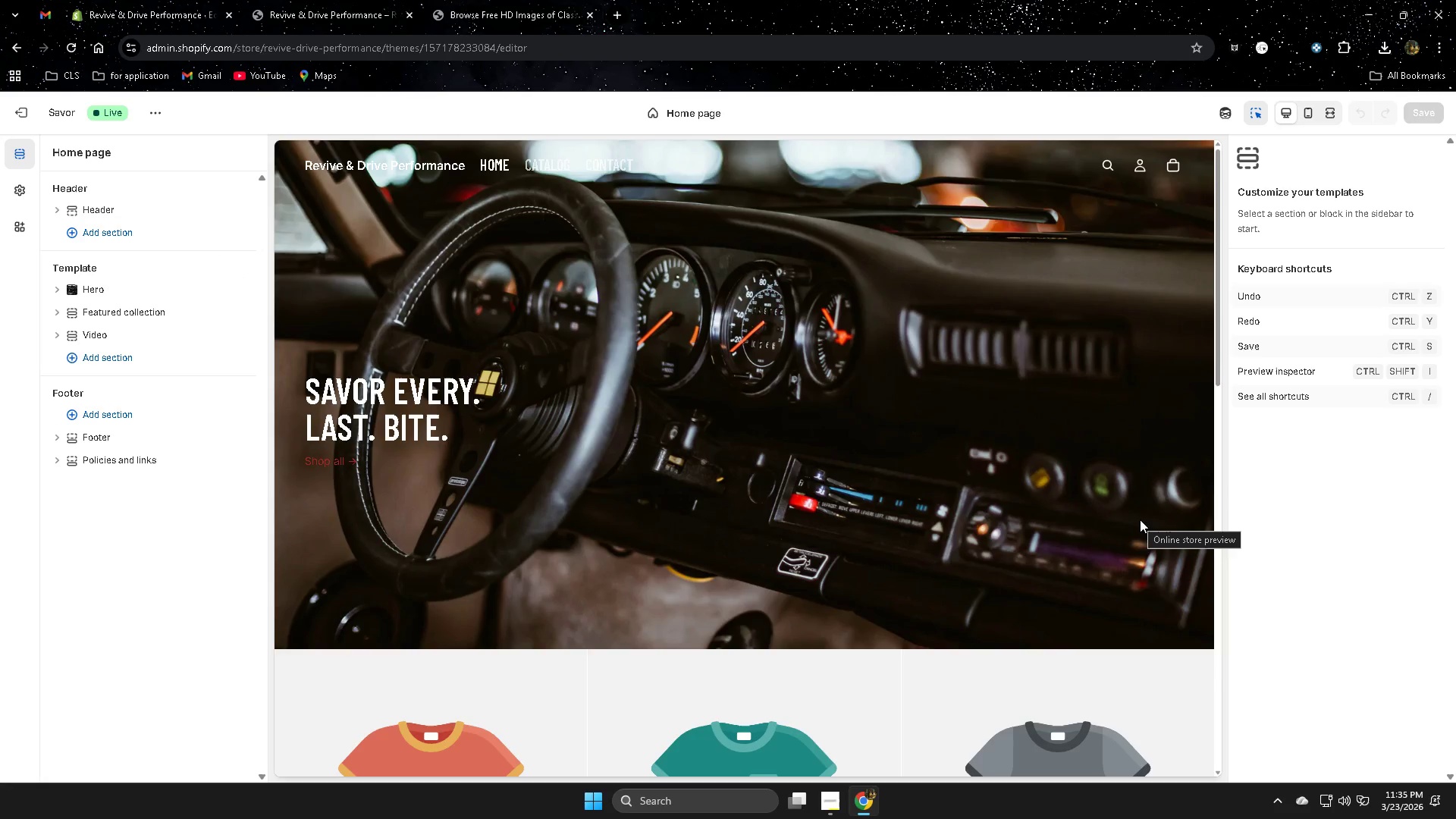 
wait(12.61)
 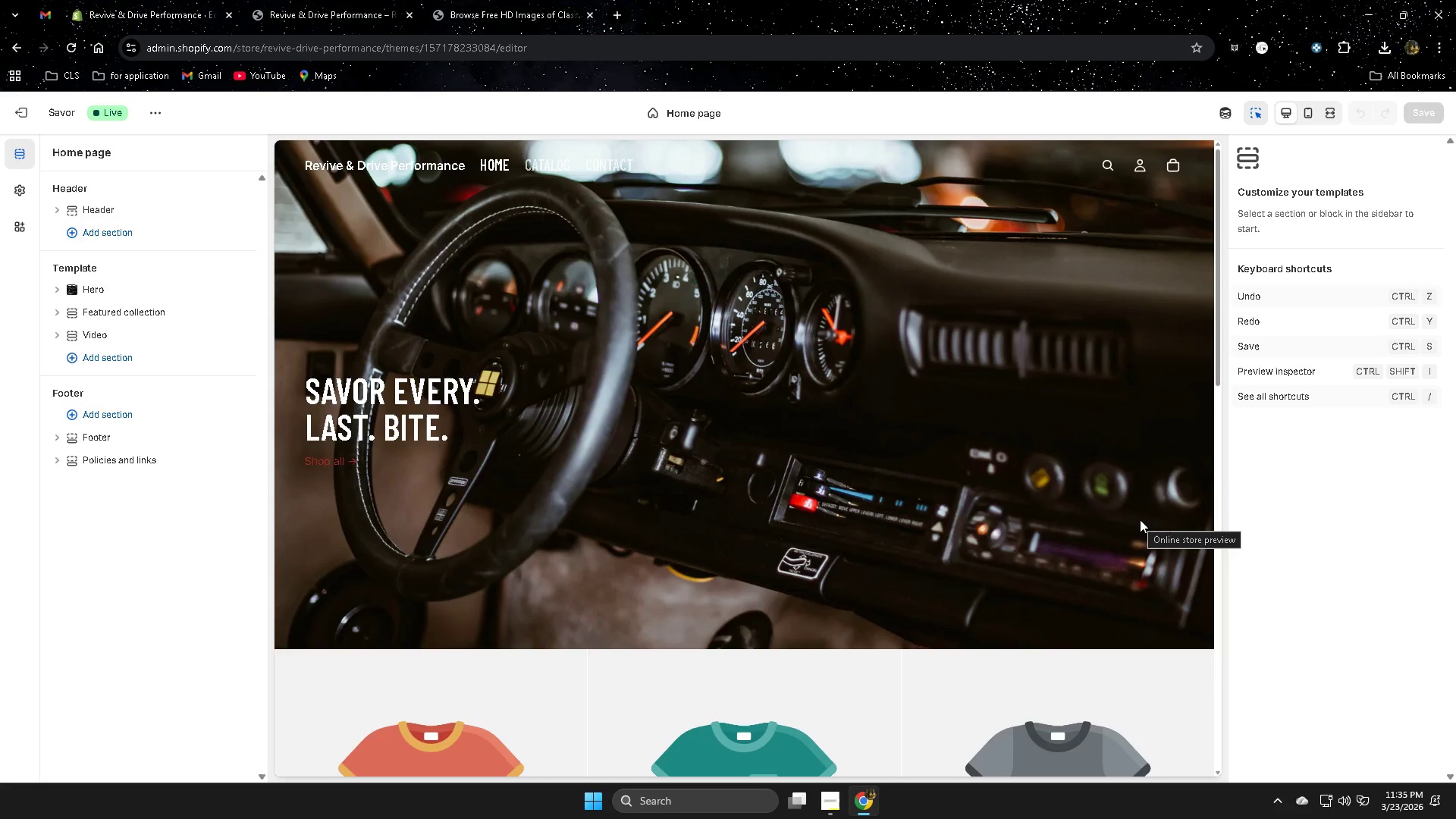 
left_click([105, 314])
 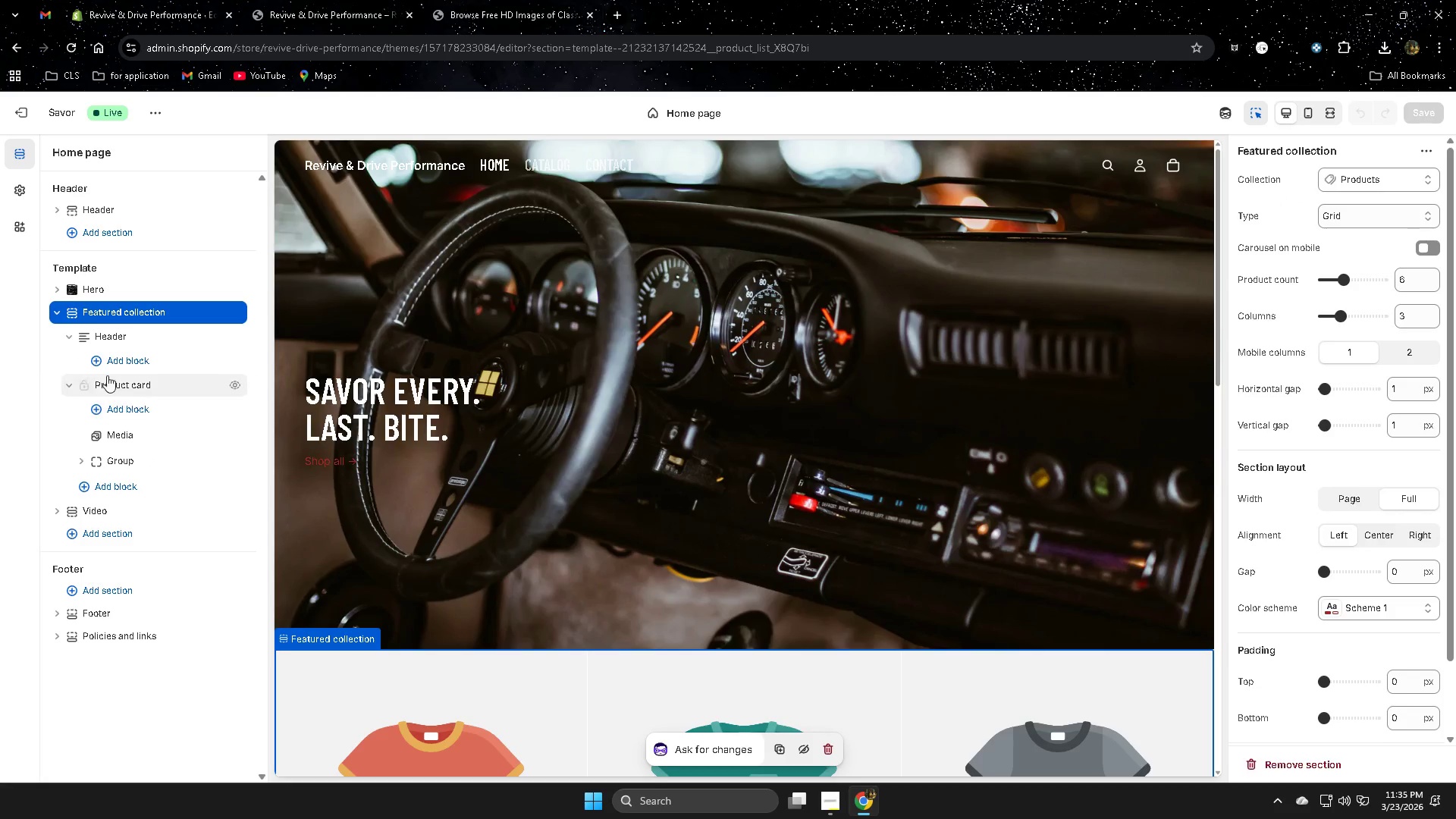 
left_click([22, 188])
 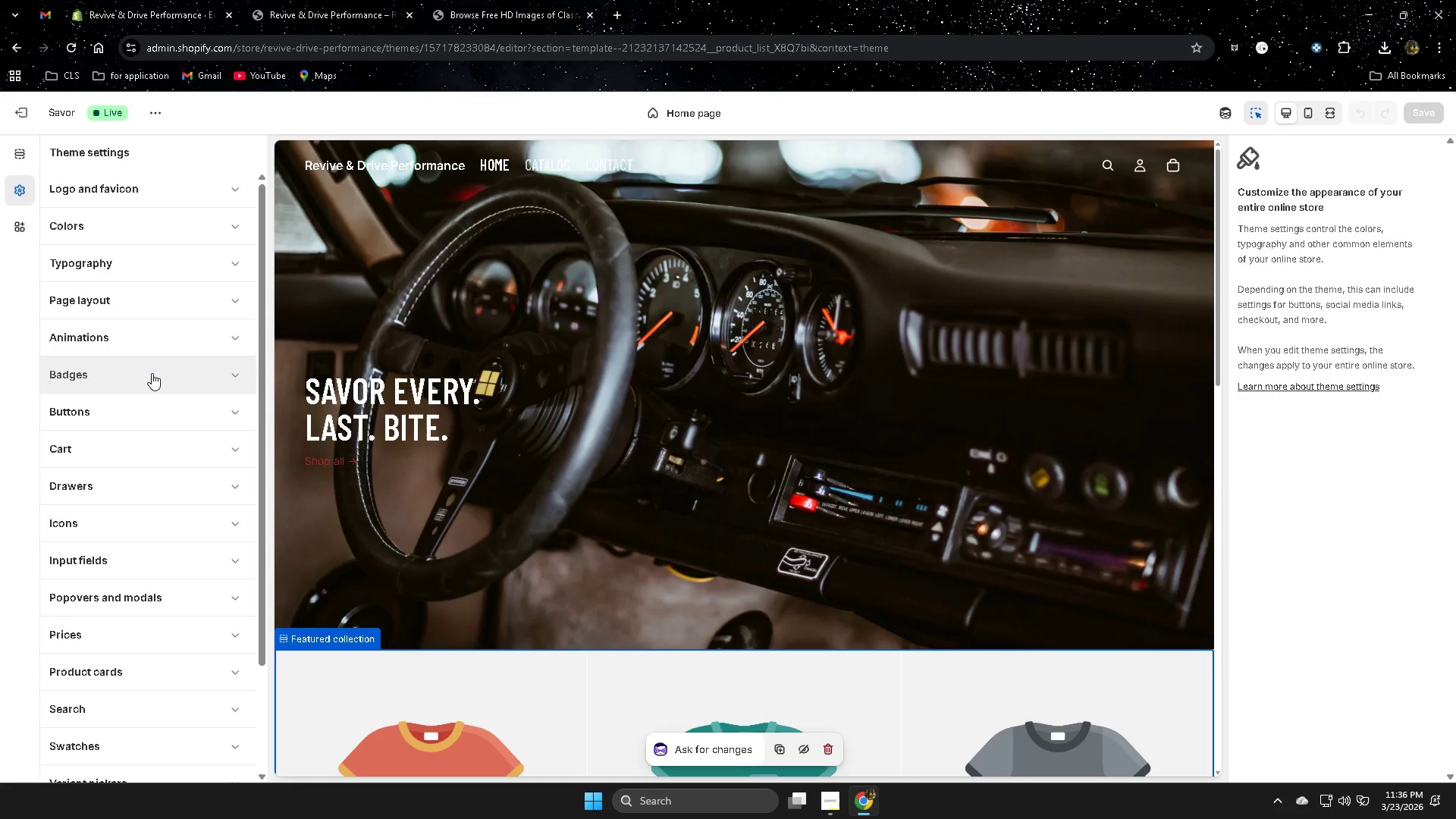 
scroll: coordinate [142, 474], scroll_direction: up, amount: 1.0
 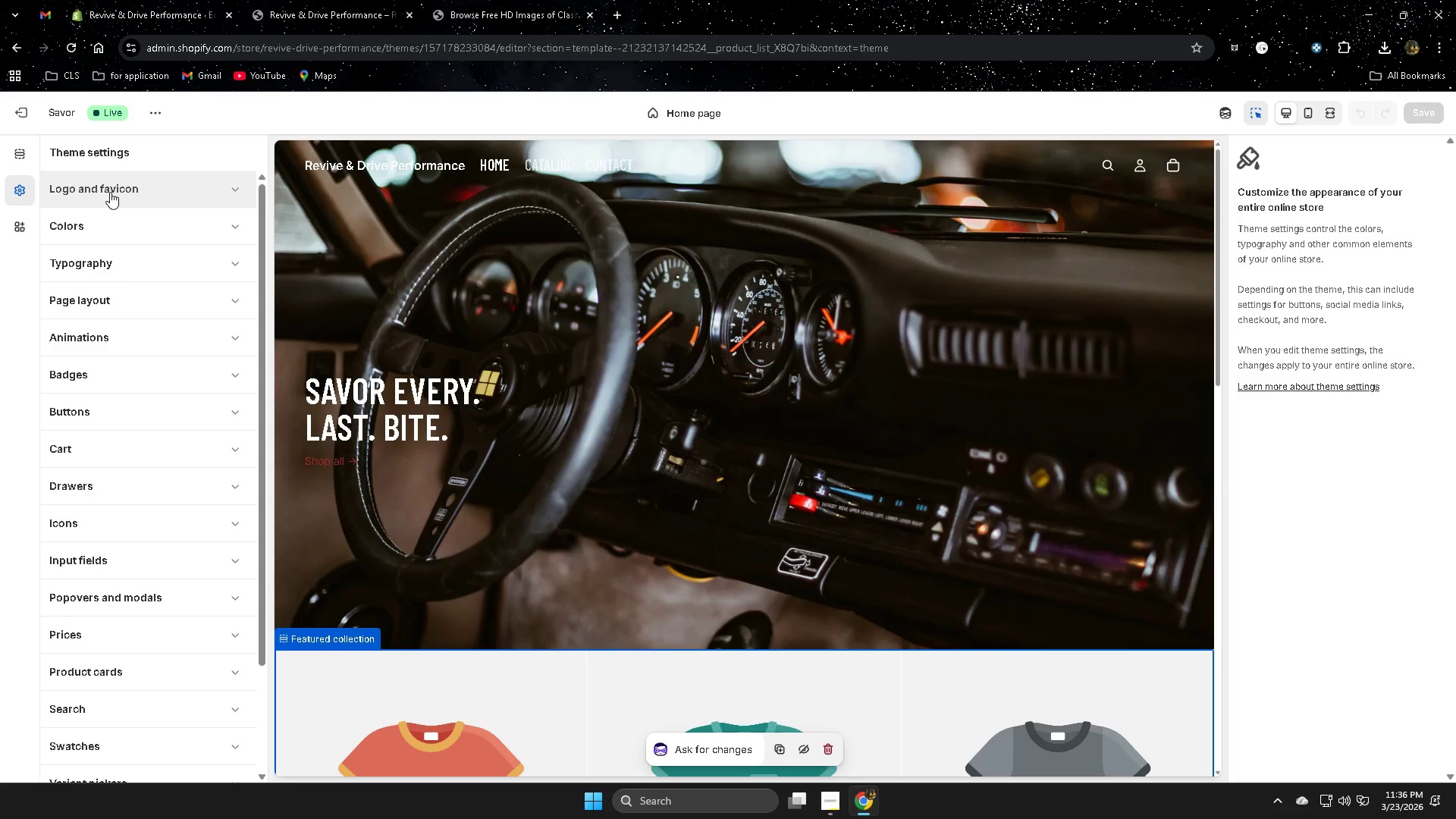 
left_click([124, 190])
 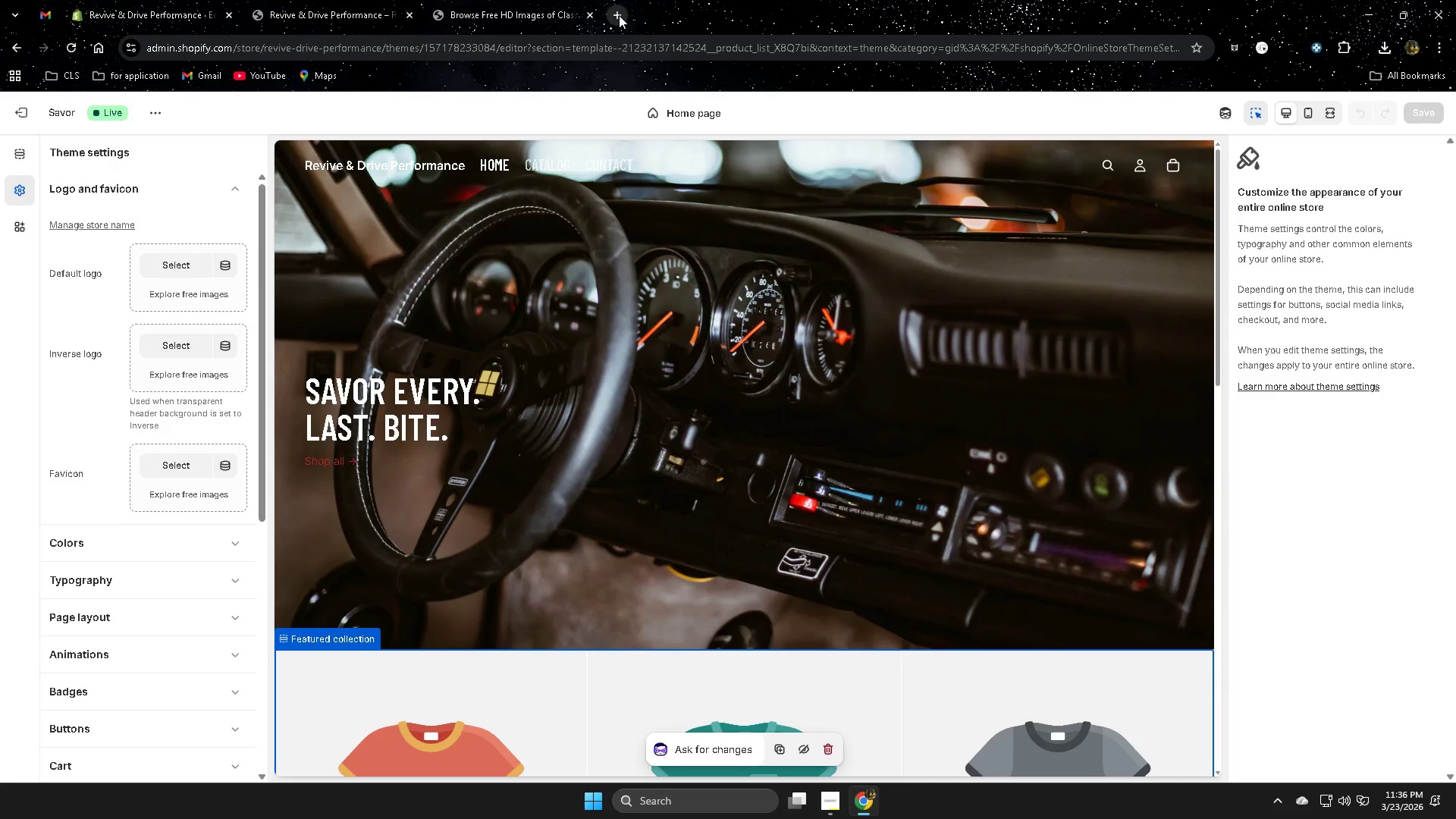 
wait(7.97)
 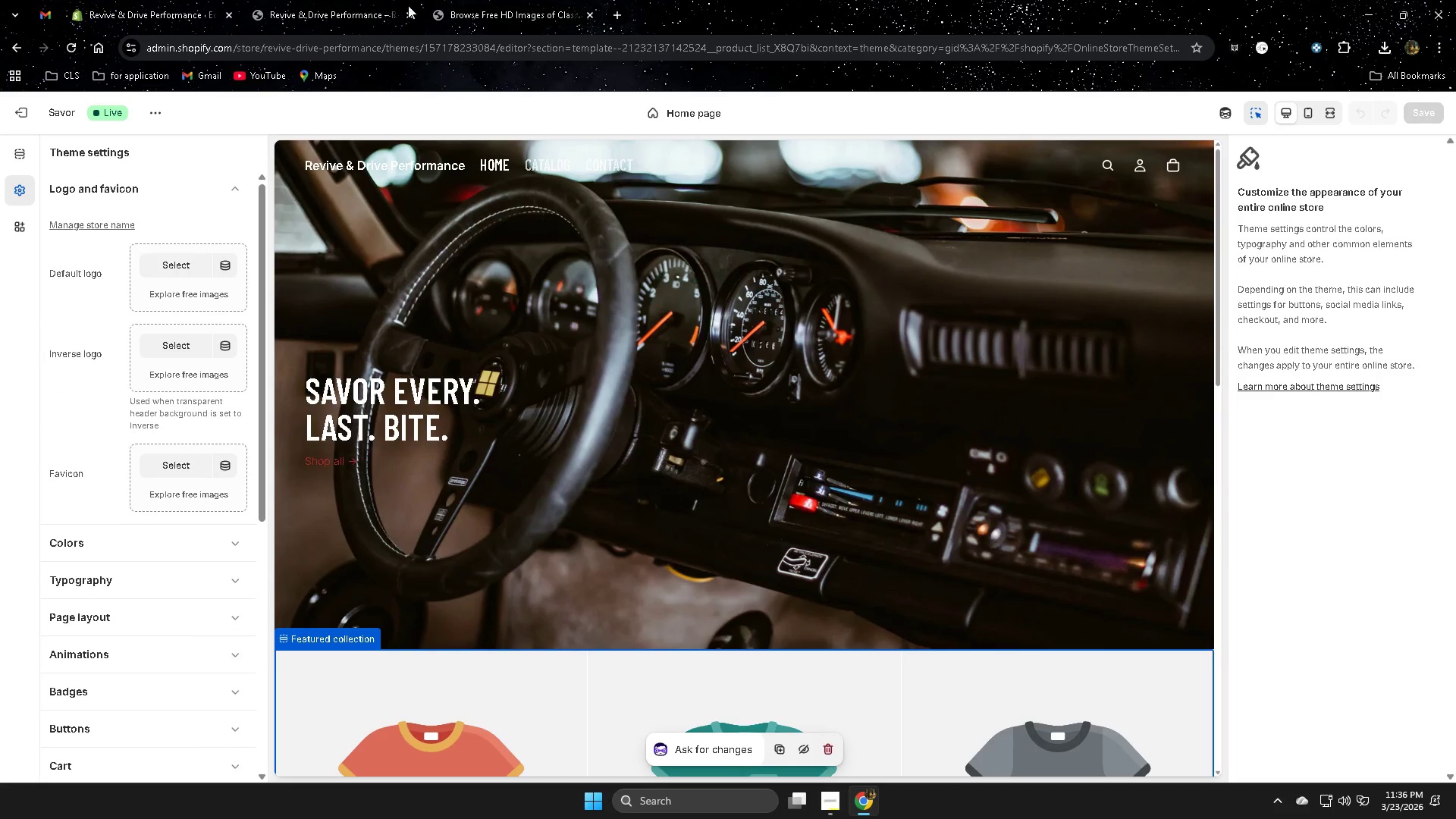 
left_click([323, 0])
 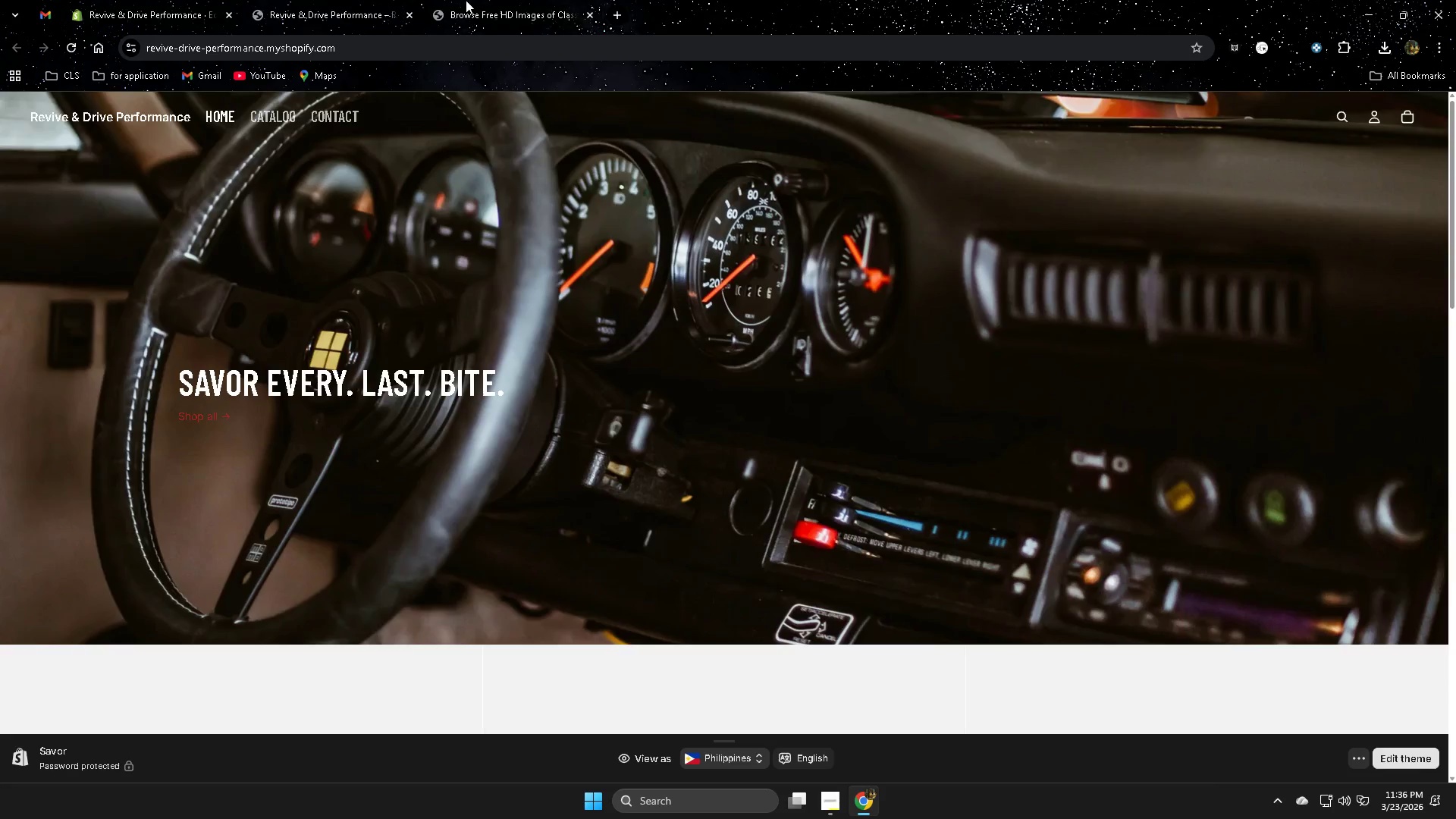 
left_click([466, 0])
 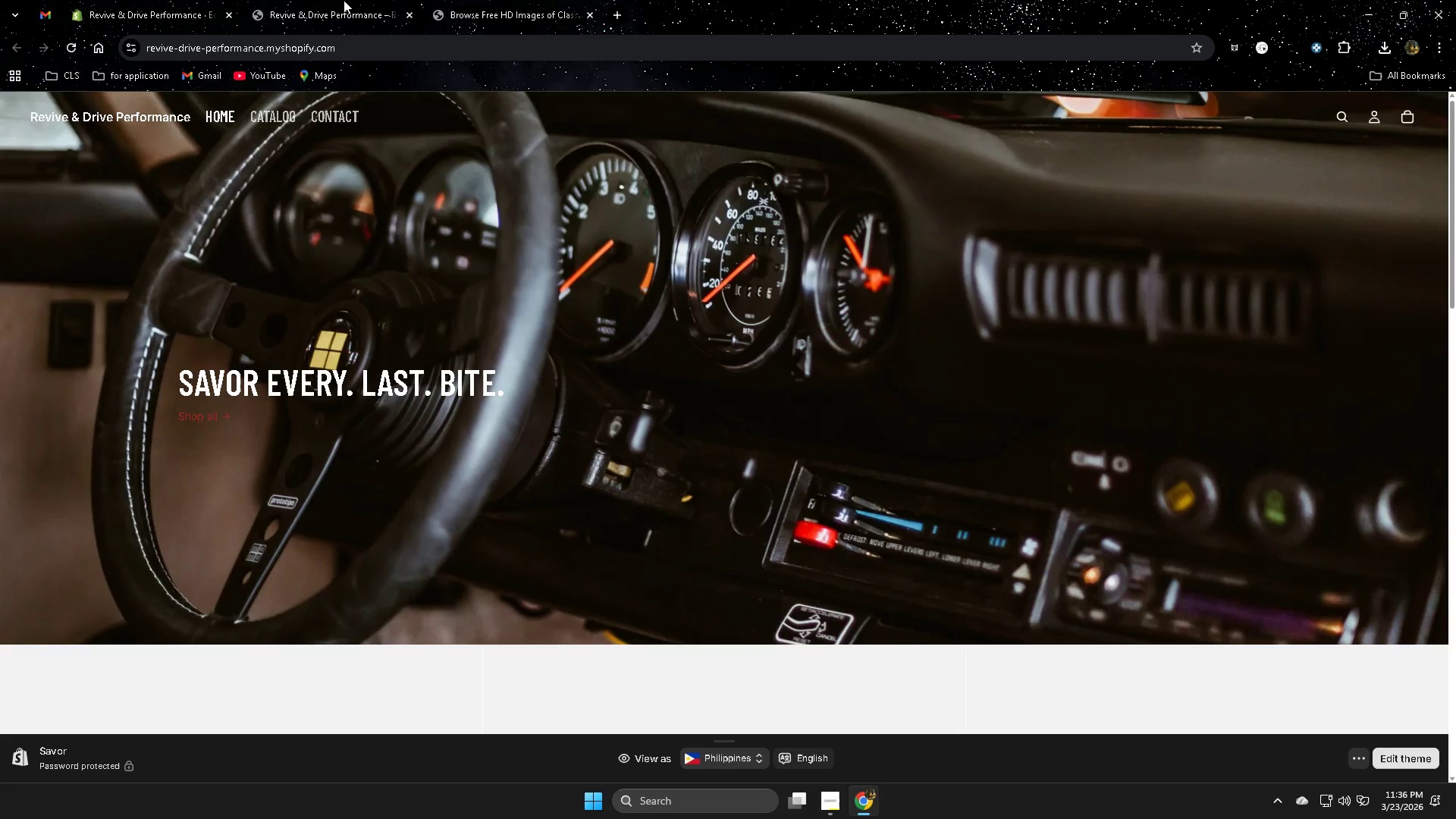 
double_click([497, 9])
 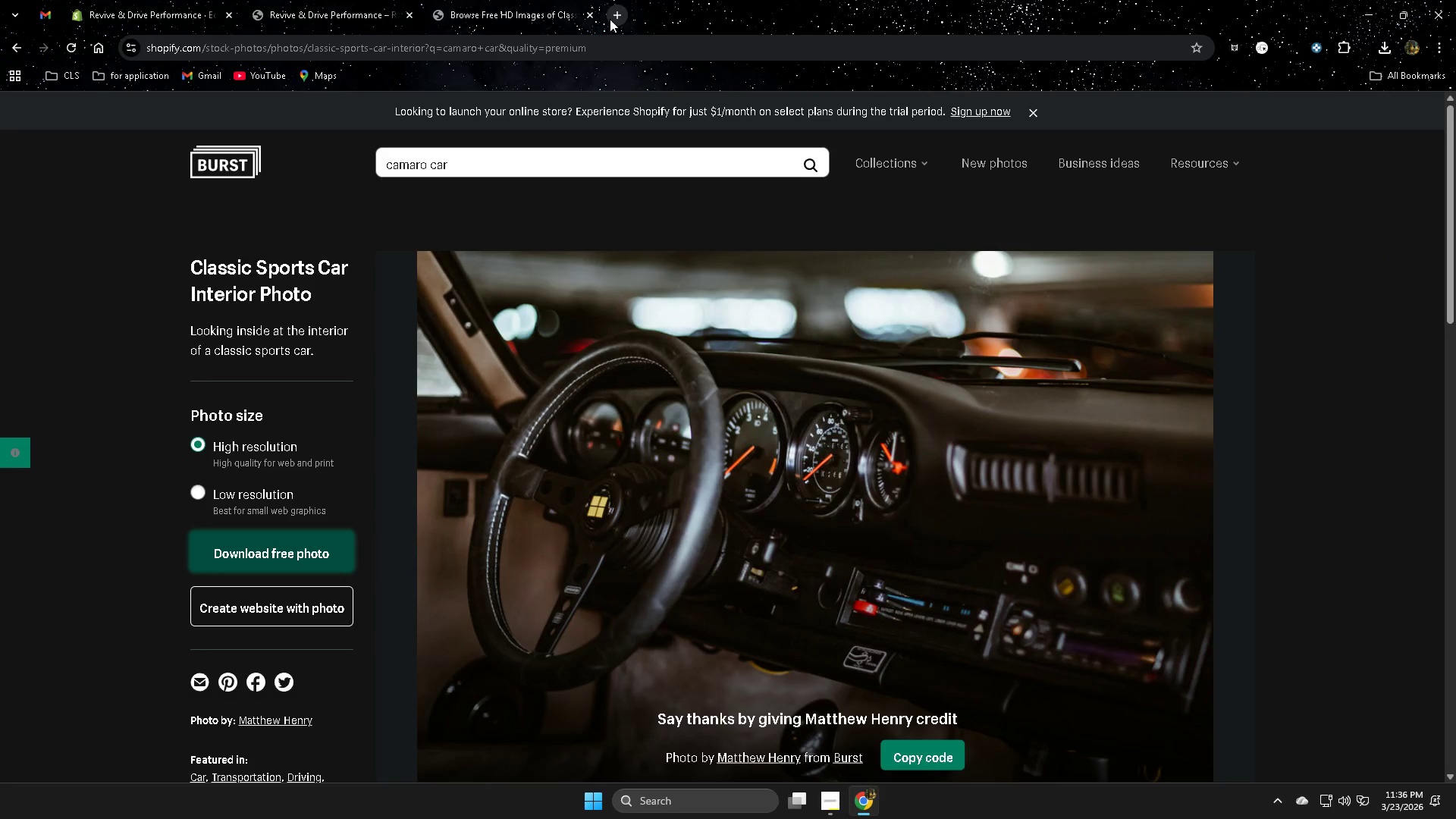 
left_click([607, 19])
 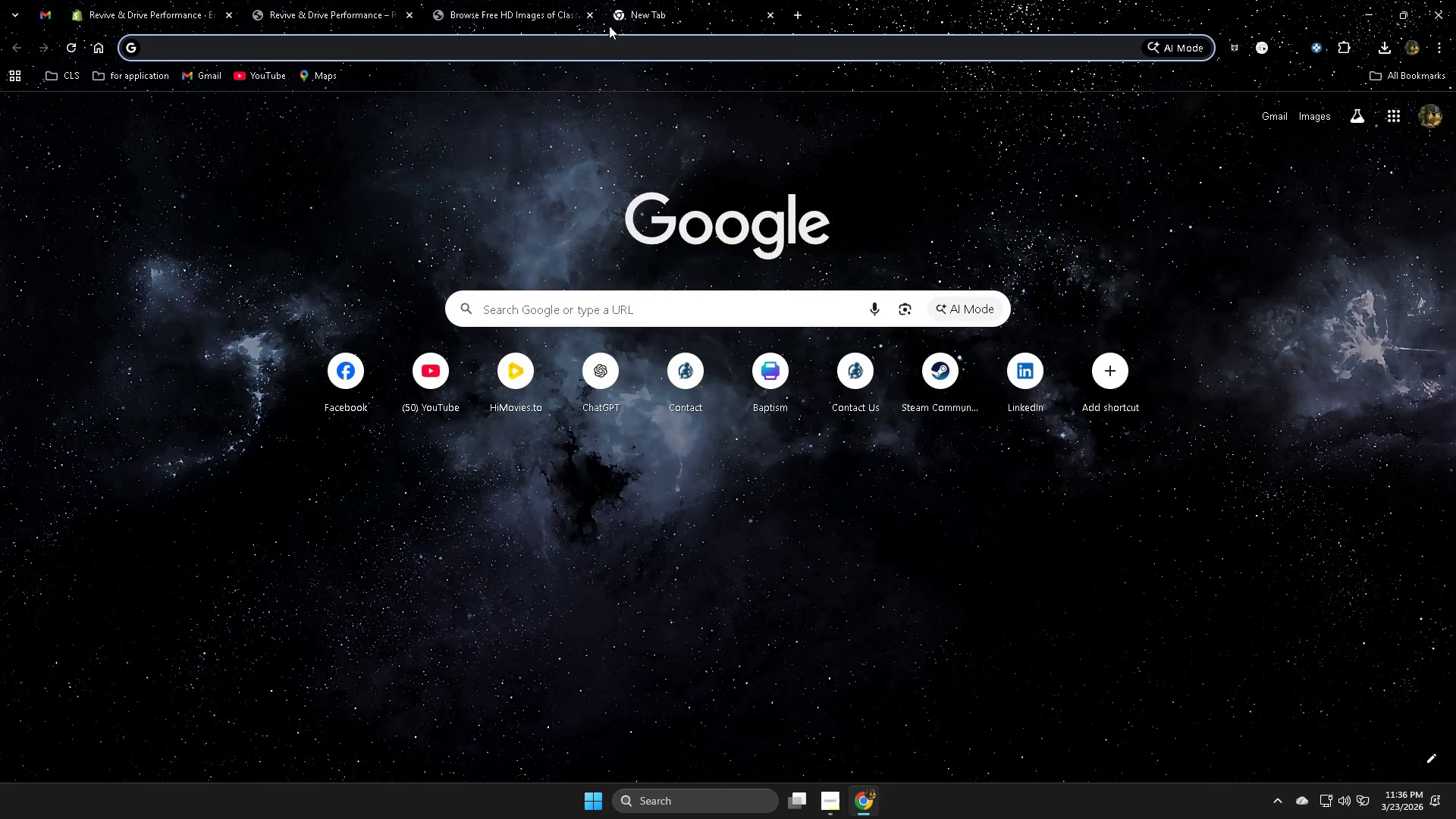 
type(car)
 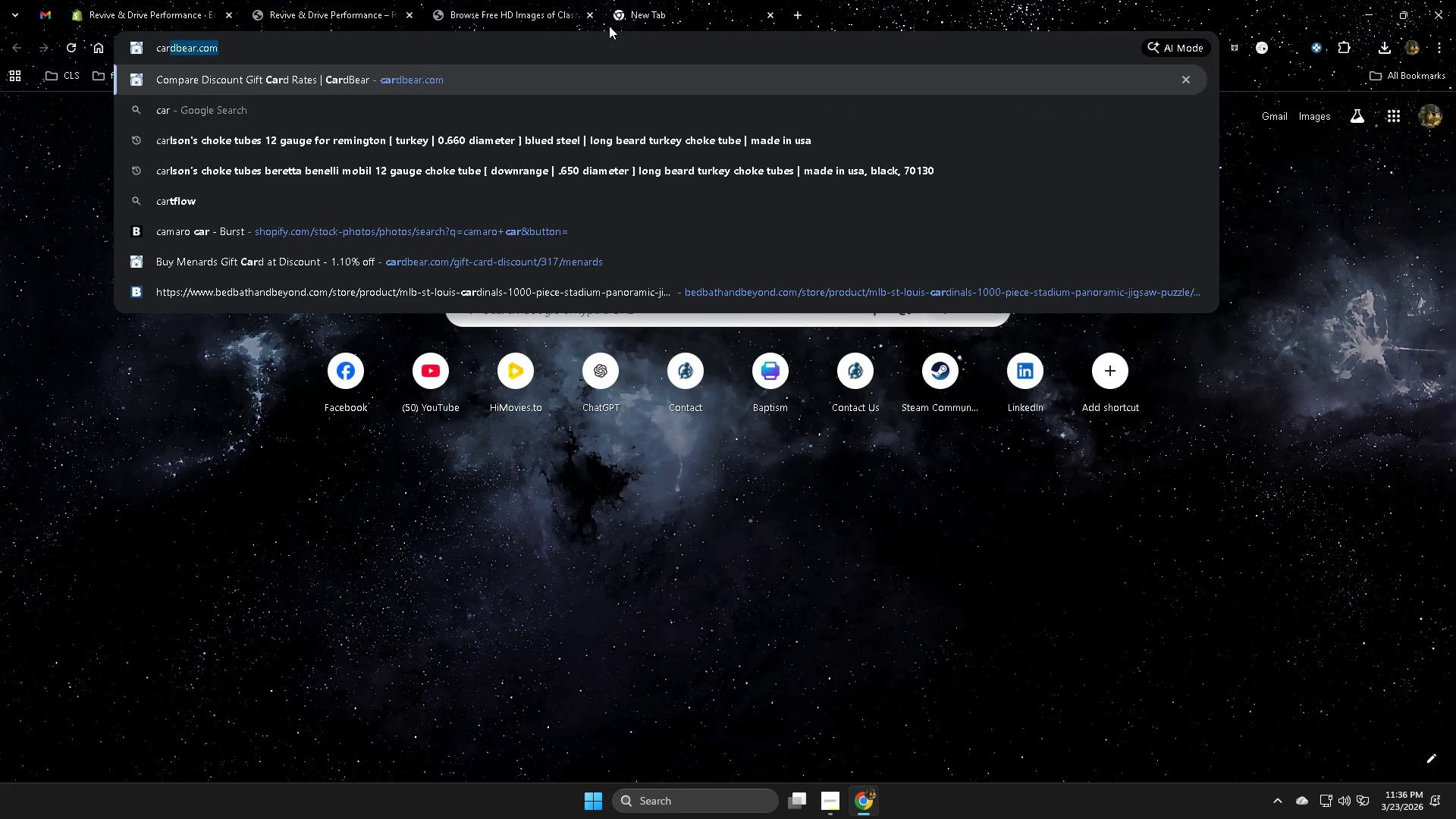 
key(ArrowRight)
 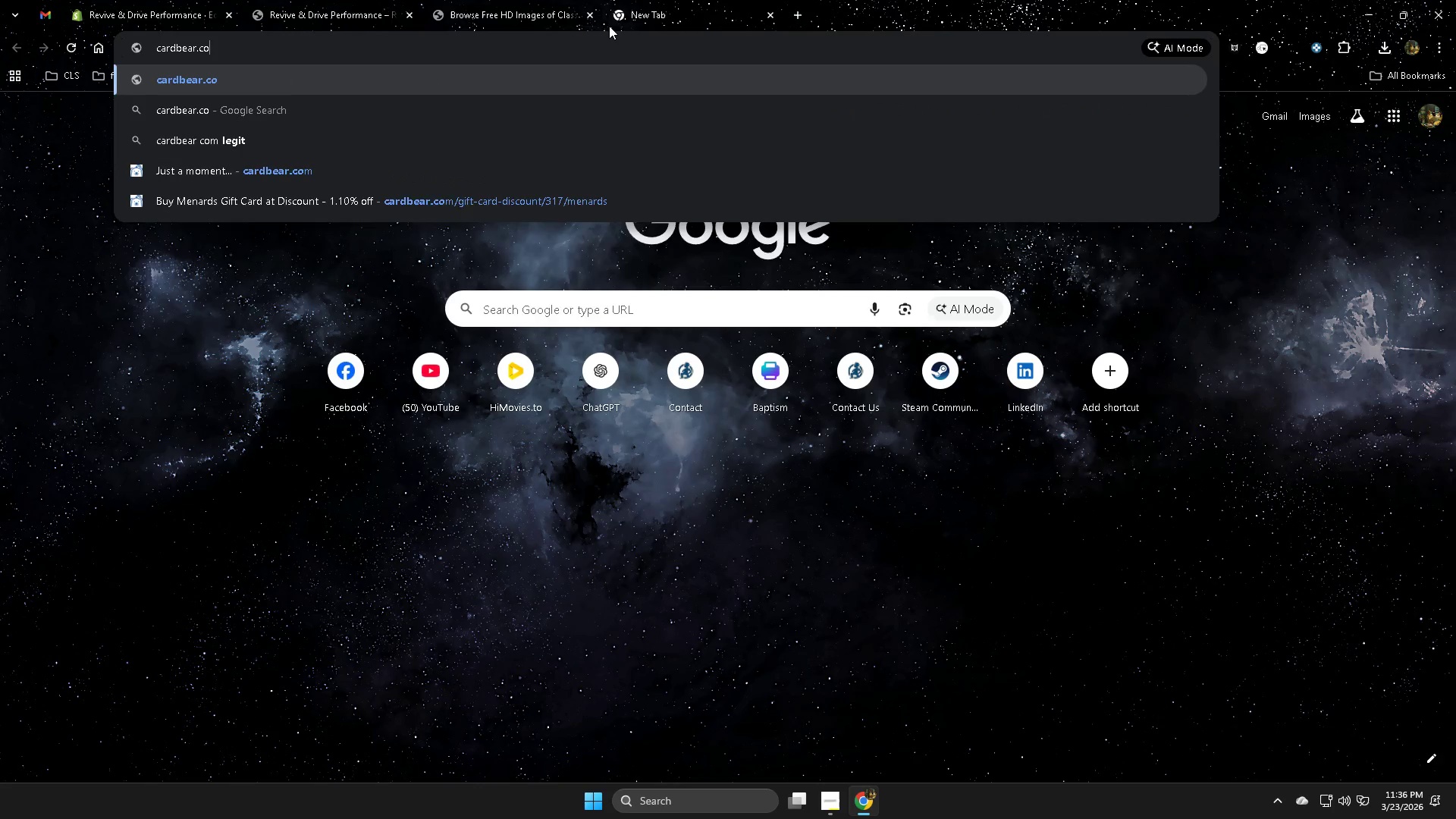 
hold_key(key=Backspace, duration=0.7)
 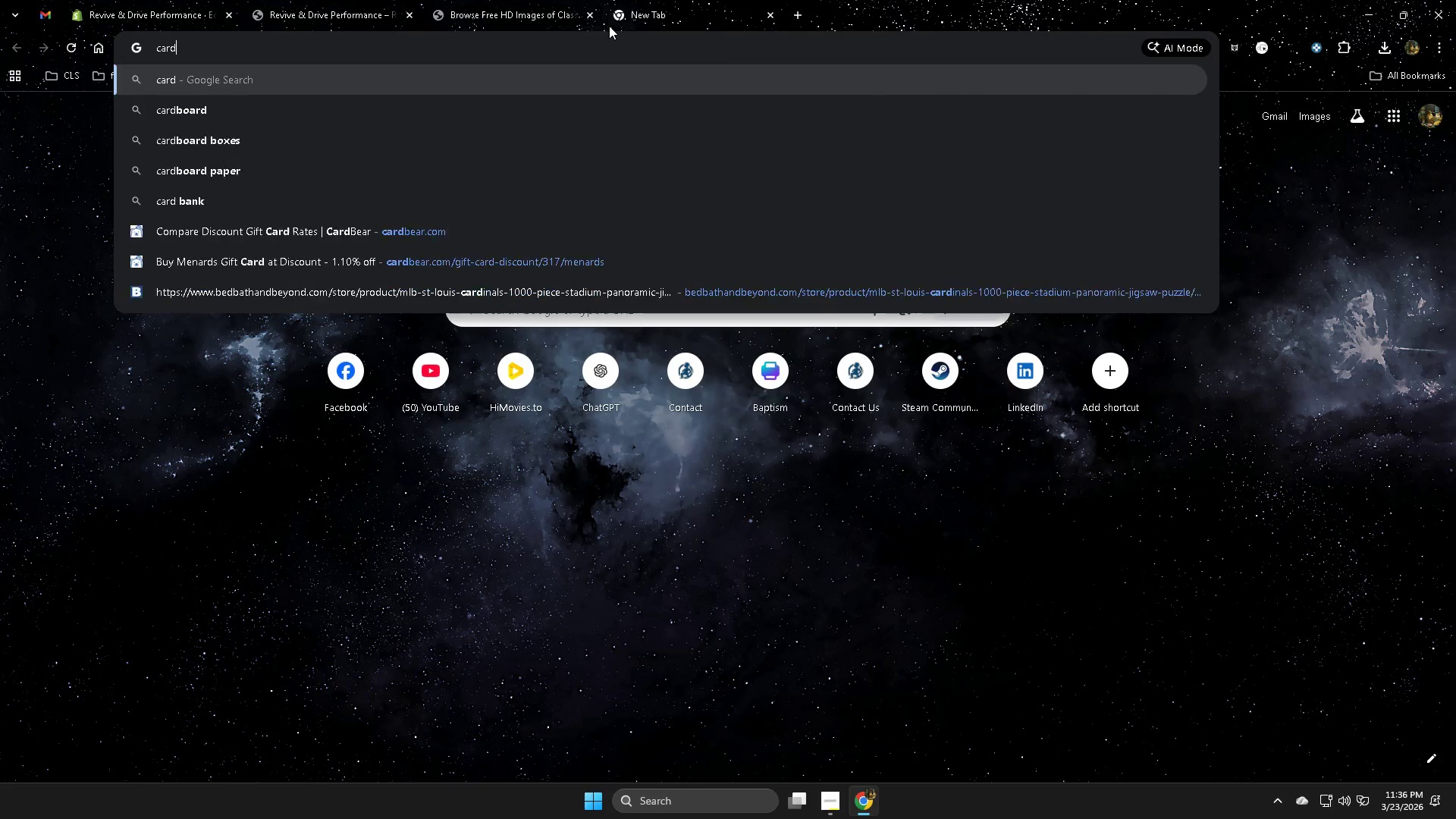 
key(Backspace)
key(Backspace)
type( emo)
 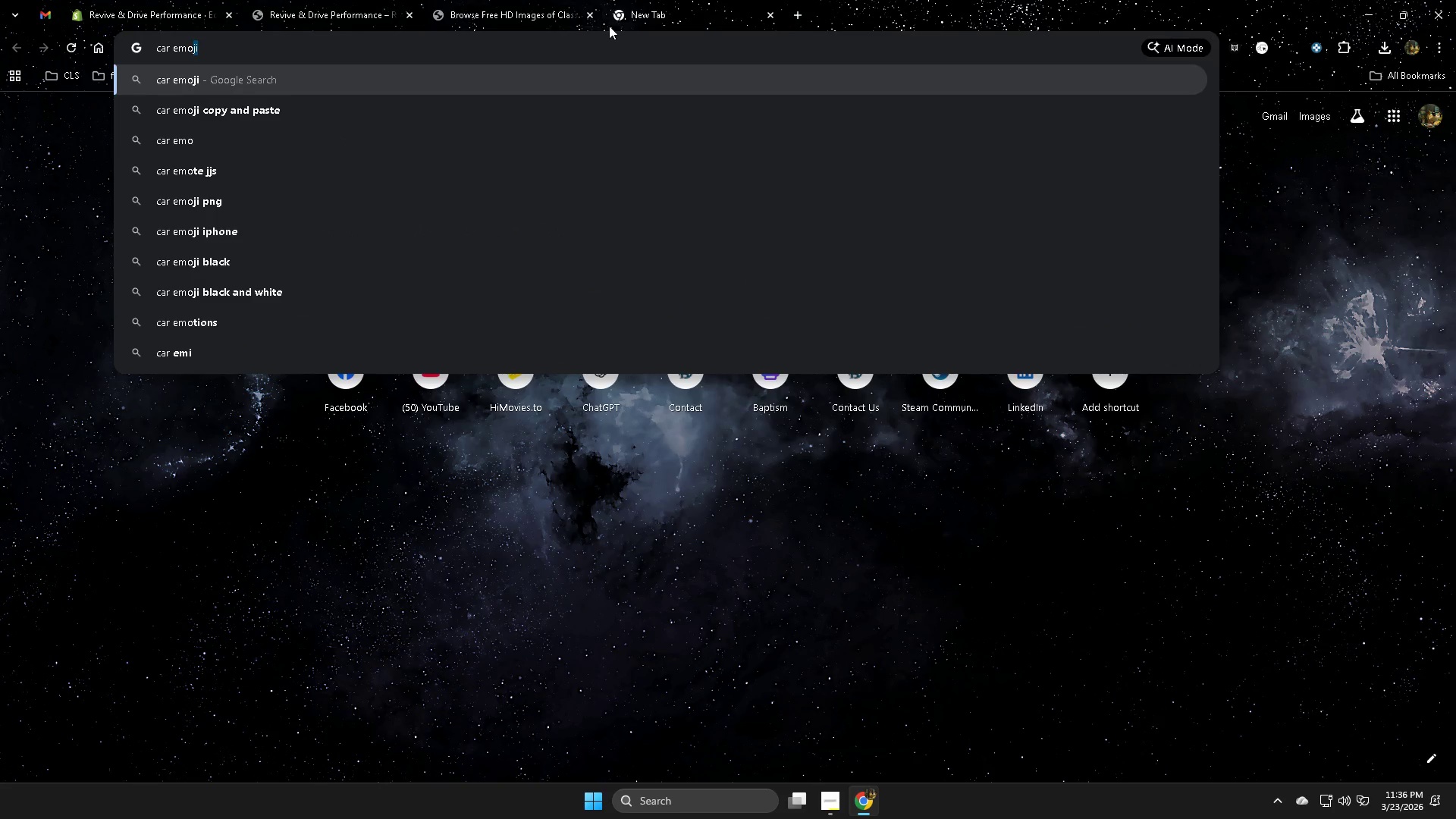 
key(ArrowRight)
 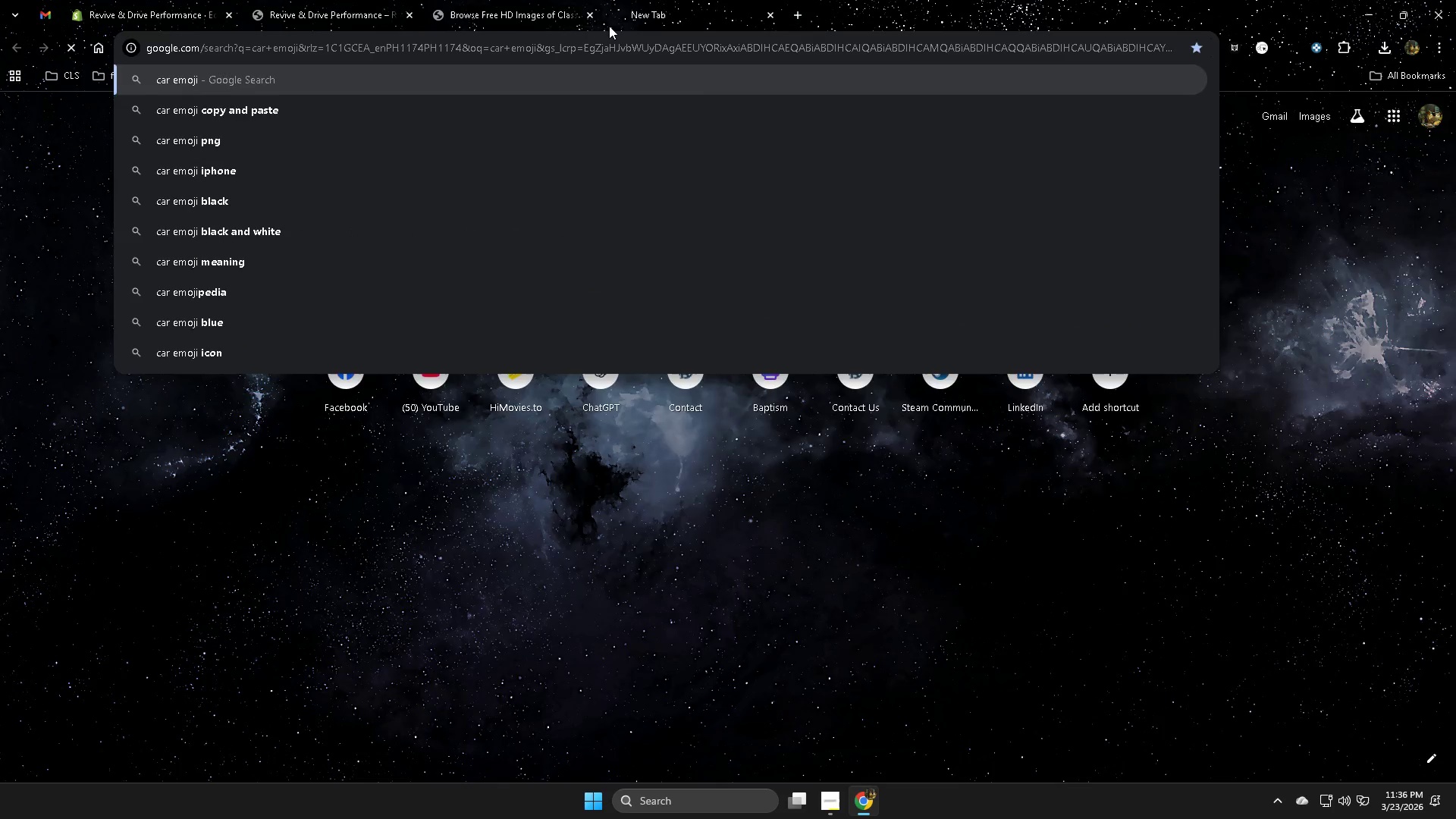 
key(Enter)
 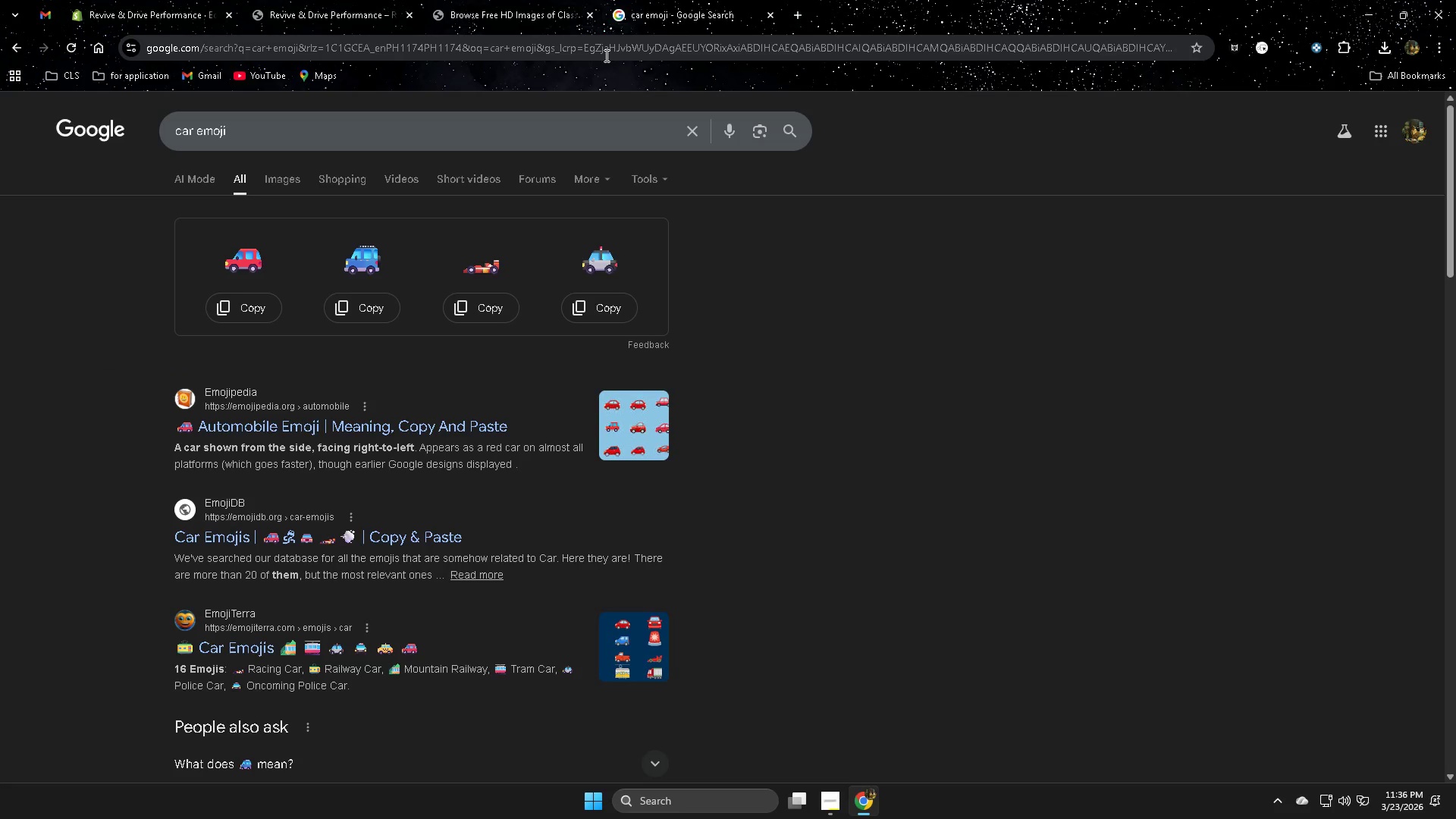 
wait(10.27)
 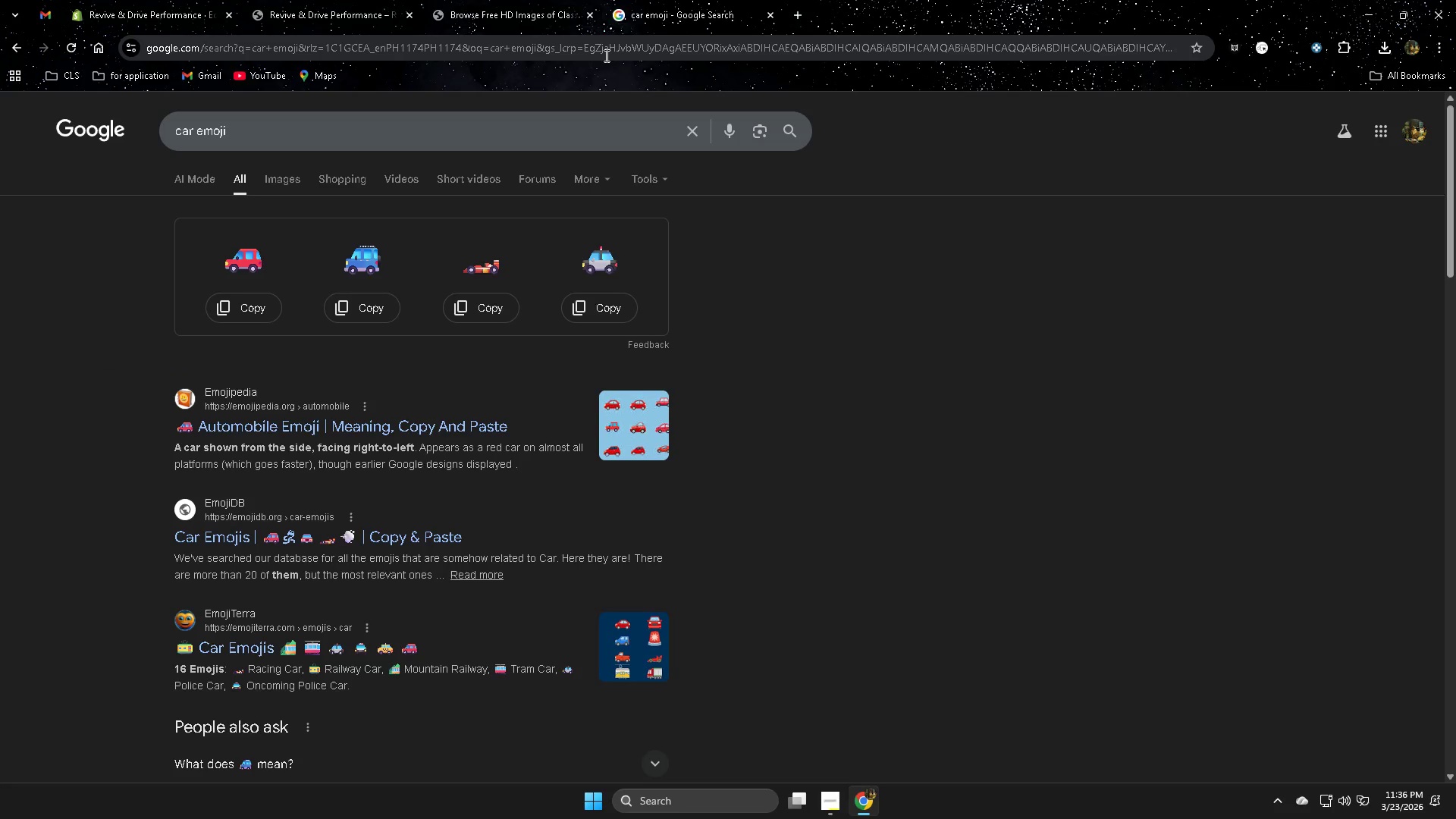 
left_click([253, 262])
 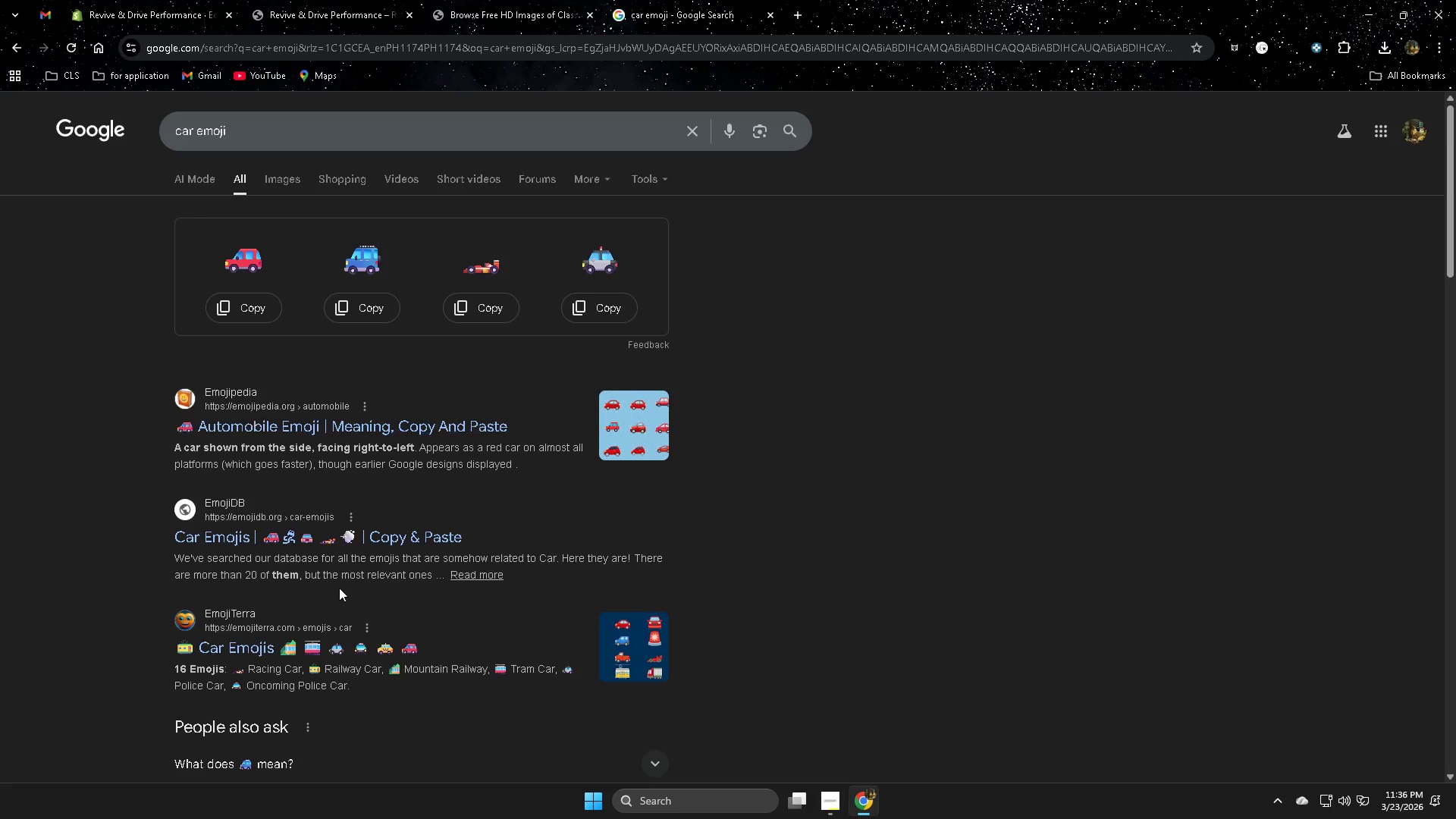 
scroll: coordinate [298, 551], scroll_direction: up, amount: 2.0
 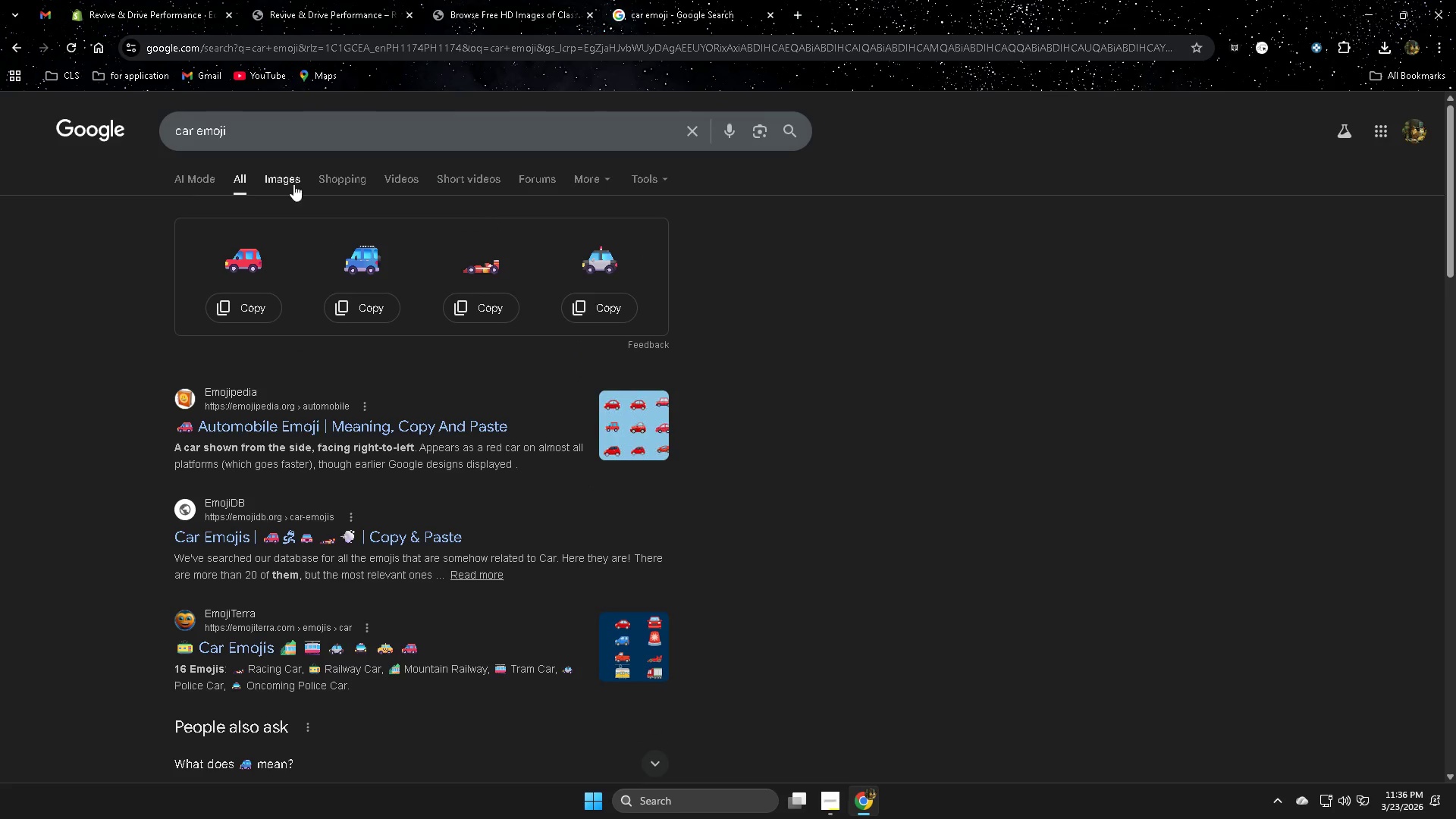 
left_click([281, 178])
 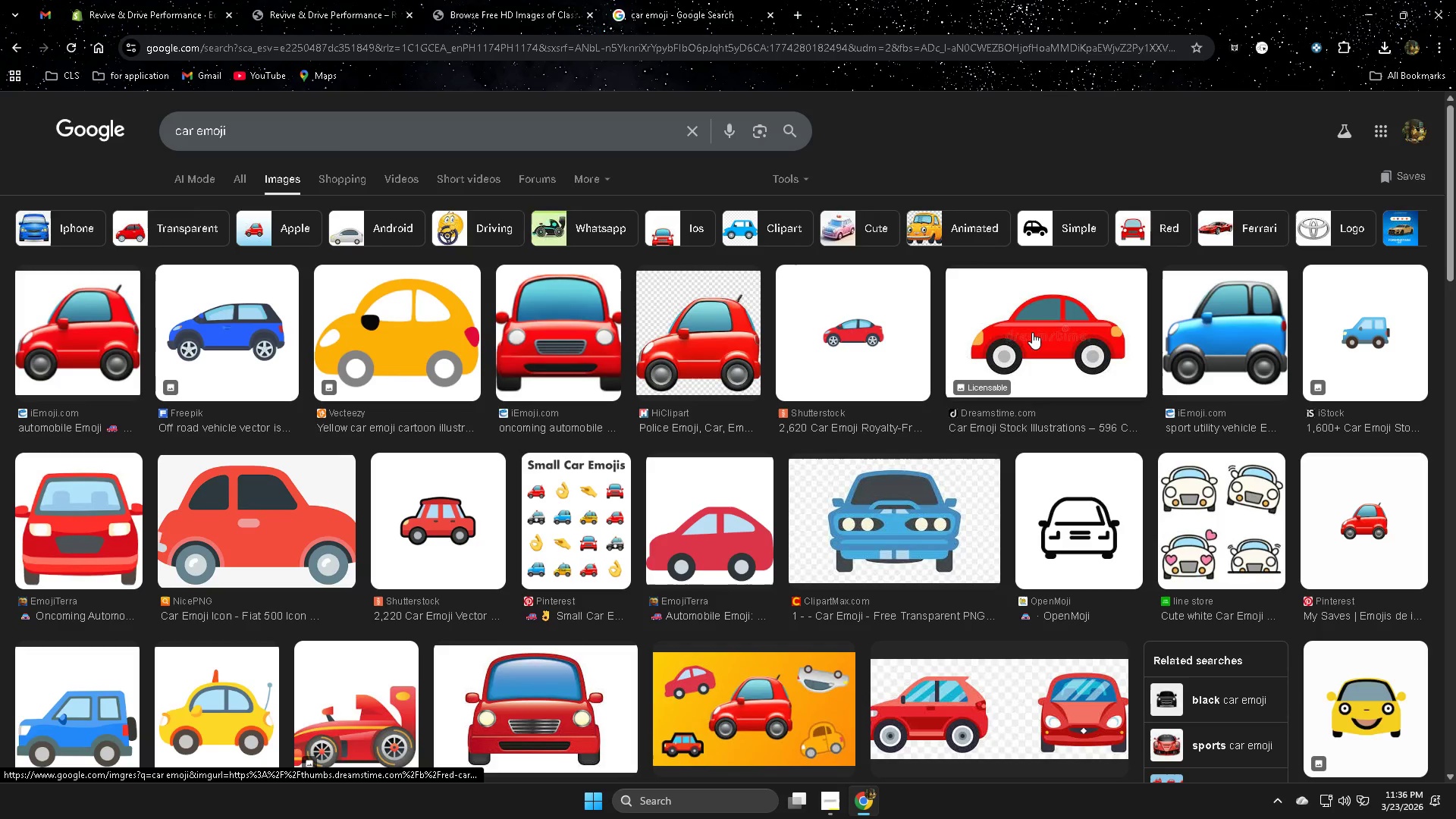 
right_click([93, 304])
 